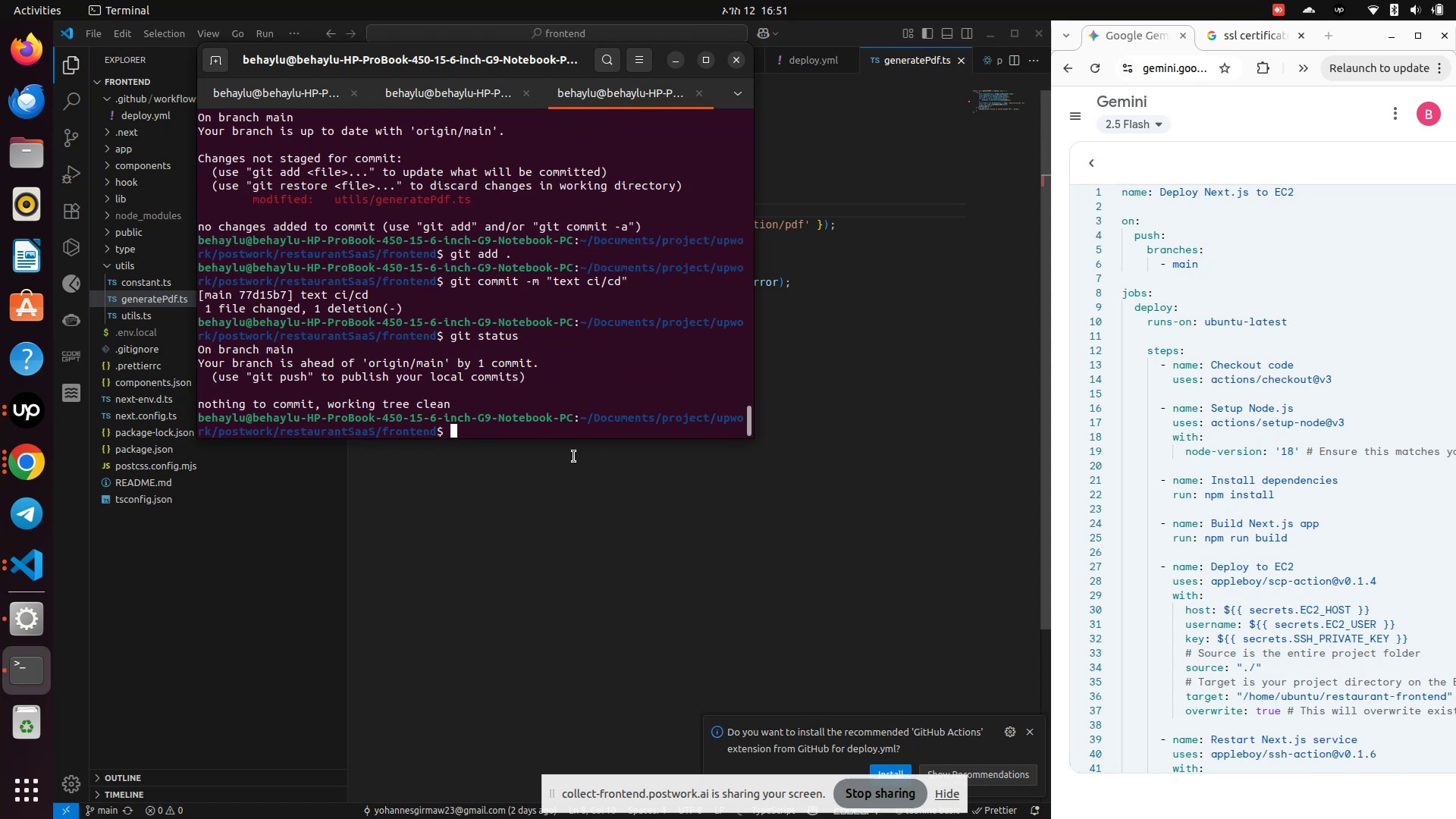 
type(git push )
 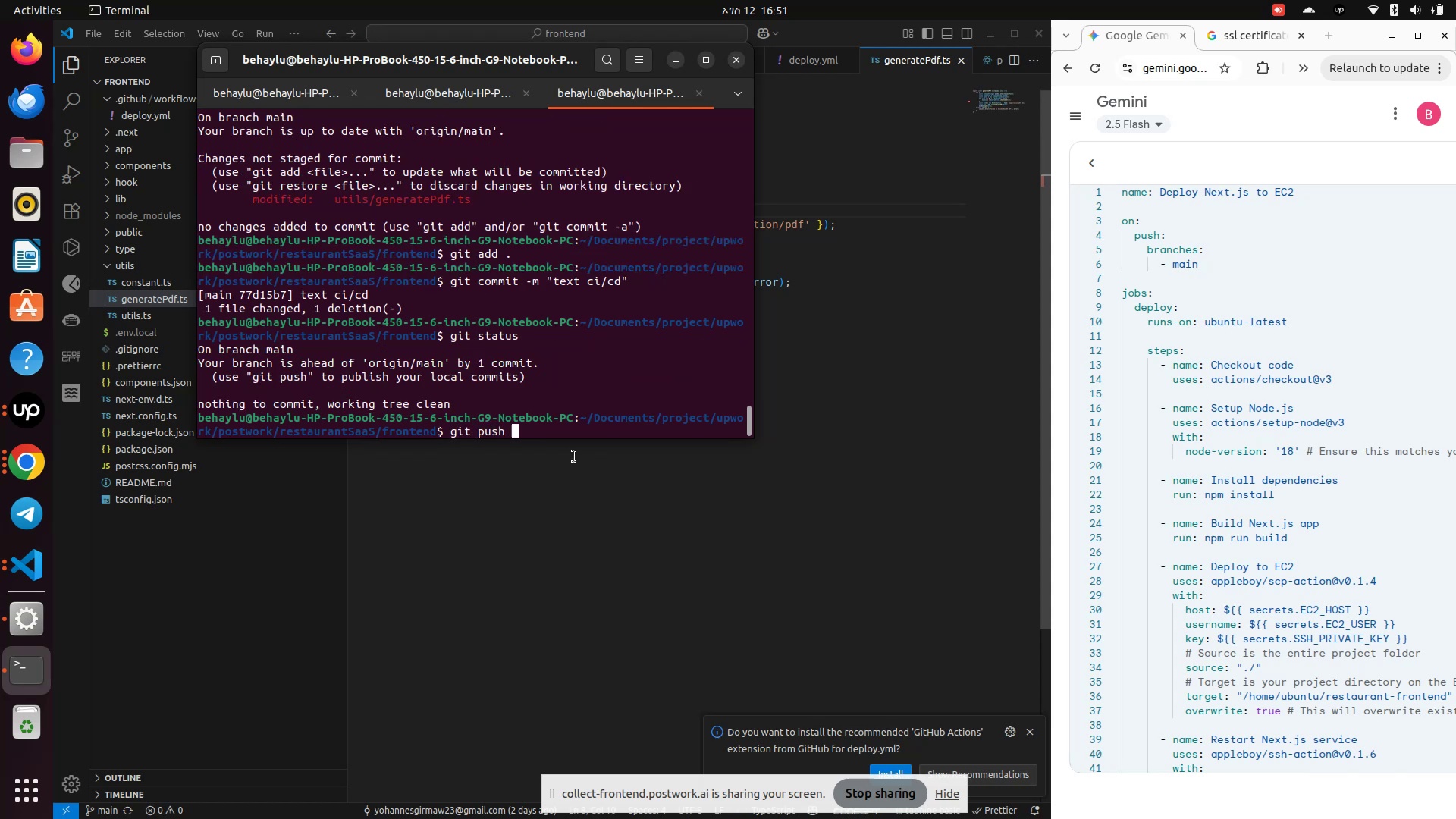 
key(Enter)
 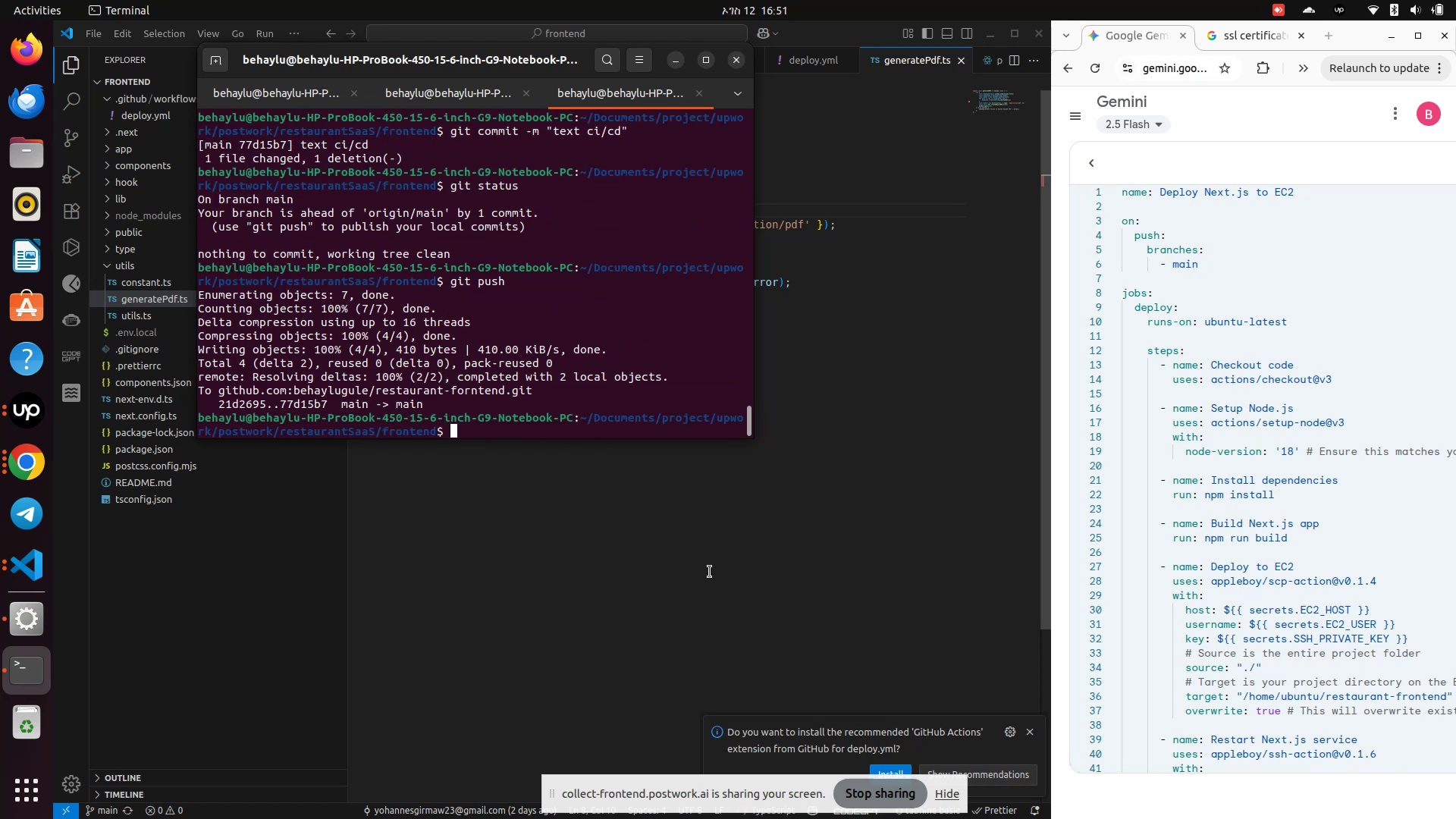 
wait(5.44)
 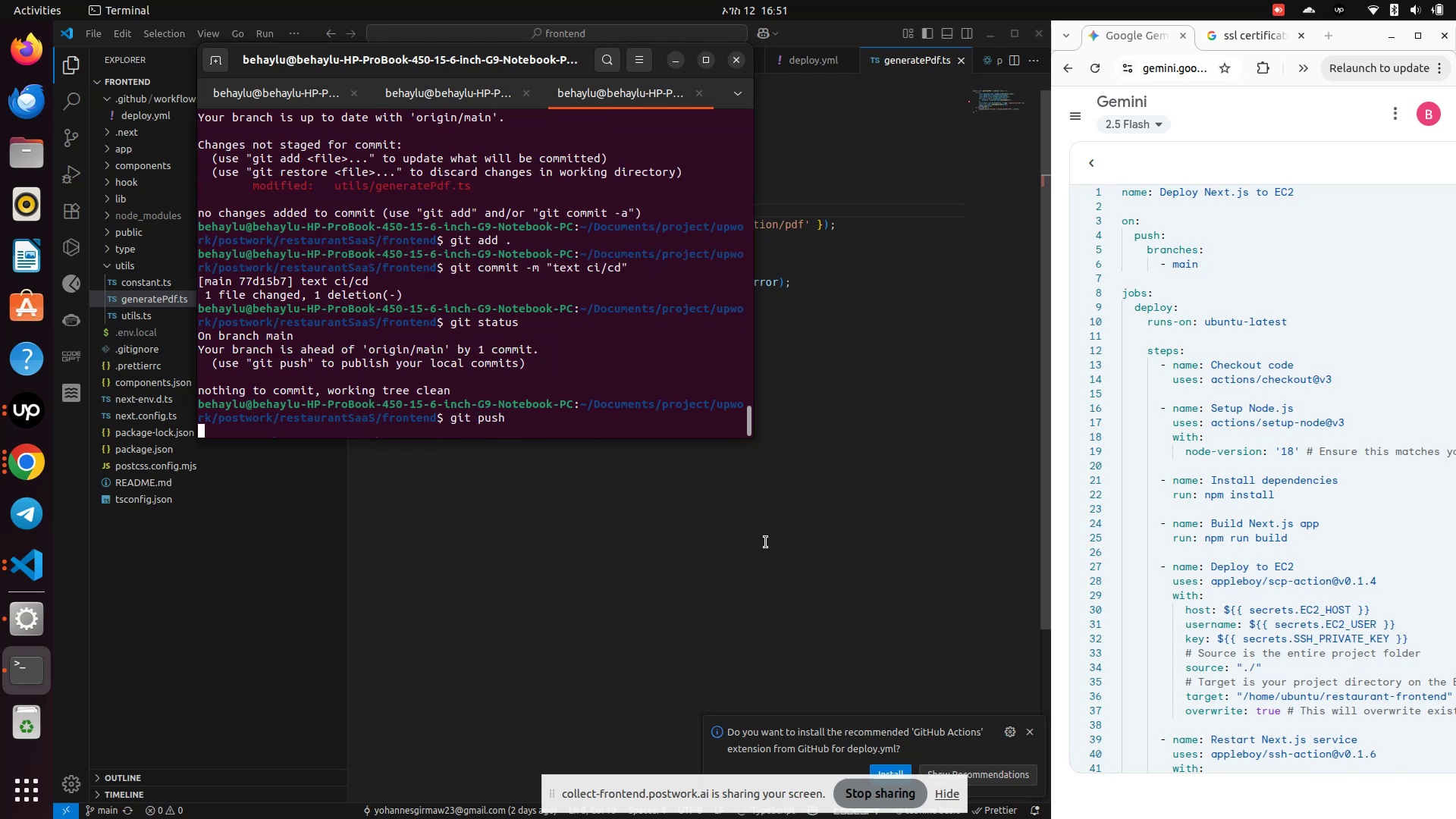 
type(clear)
 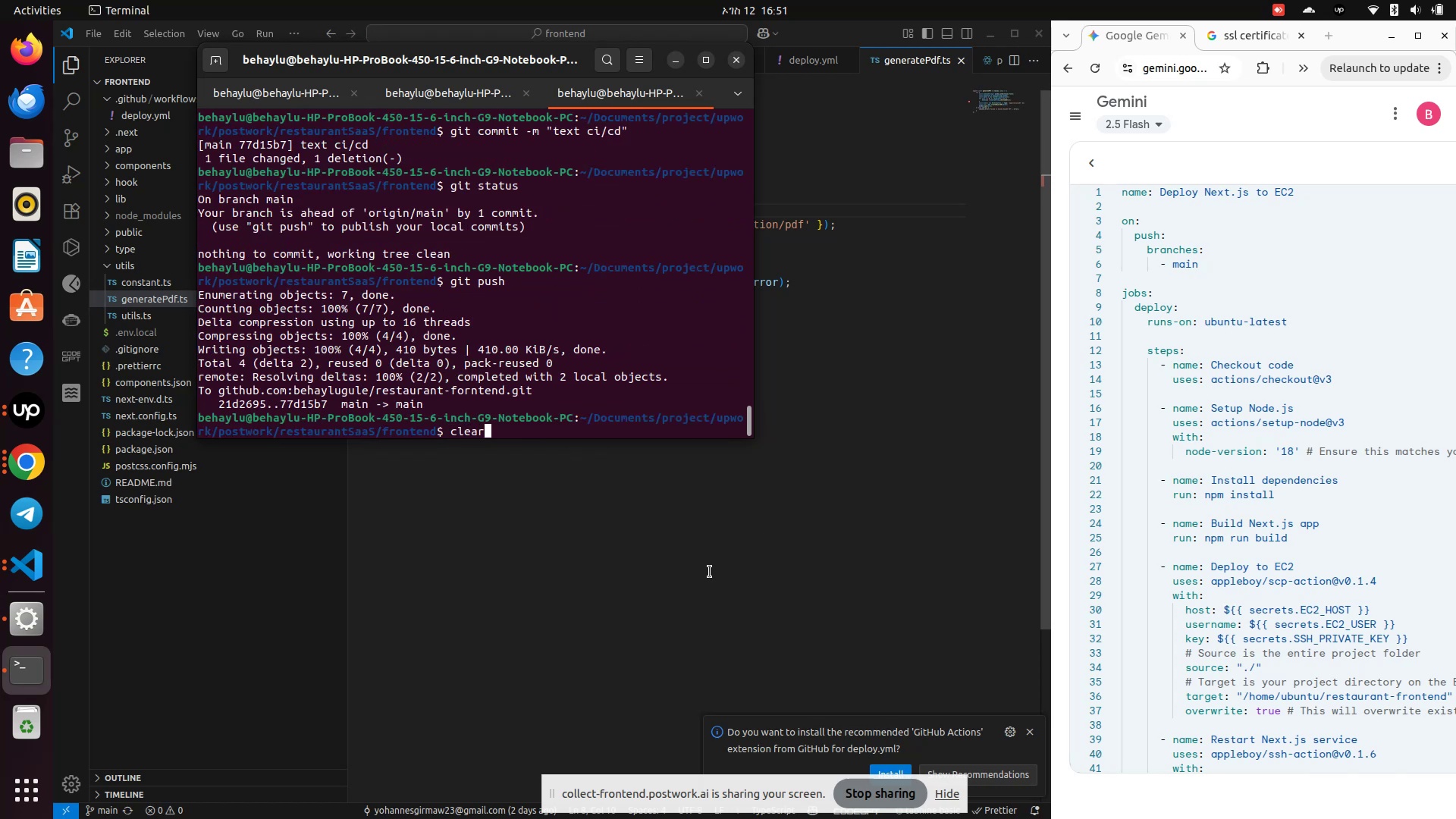 
key(Enter)
 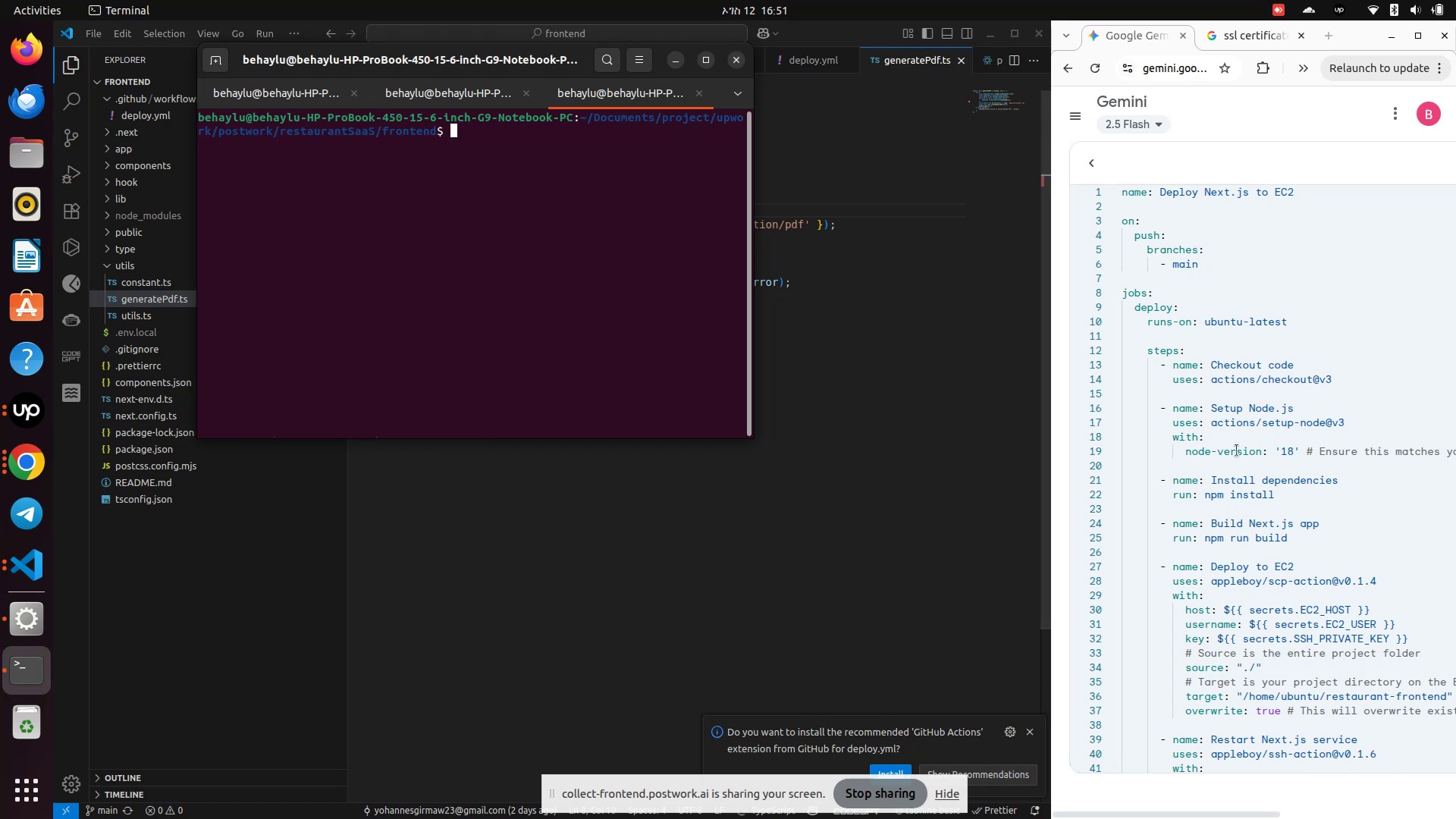 
left_click([1182, 490])
 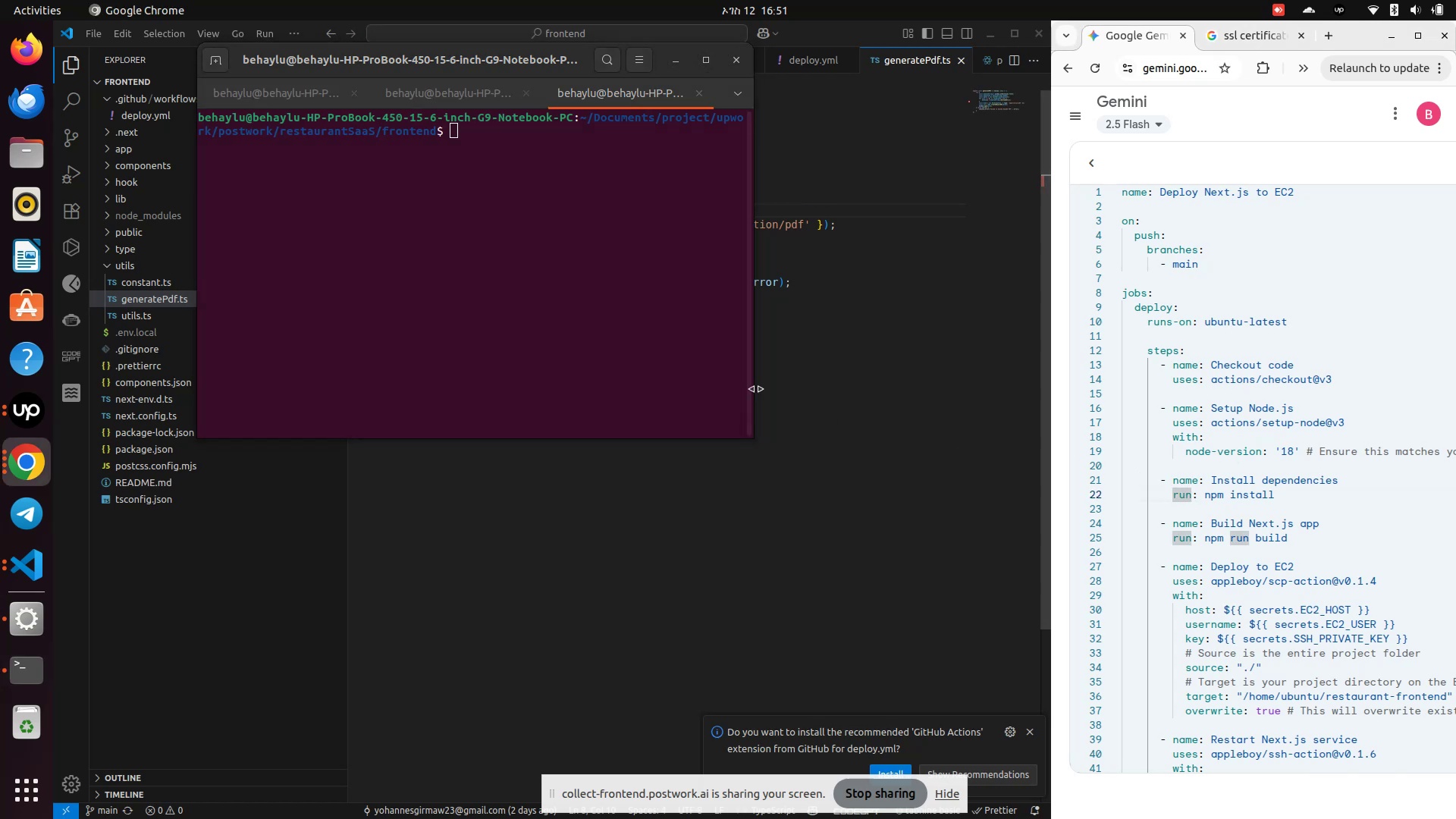 
left_click([825, 454])
 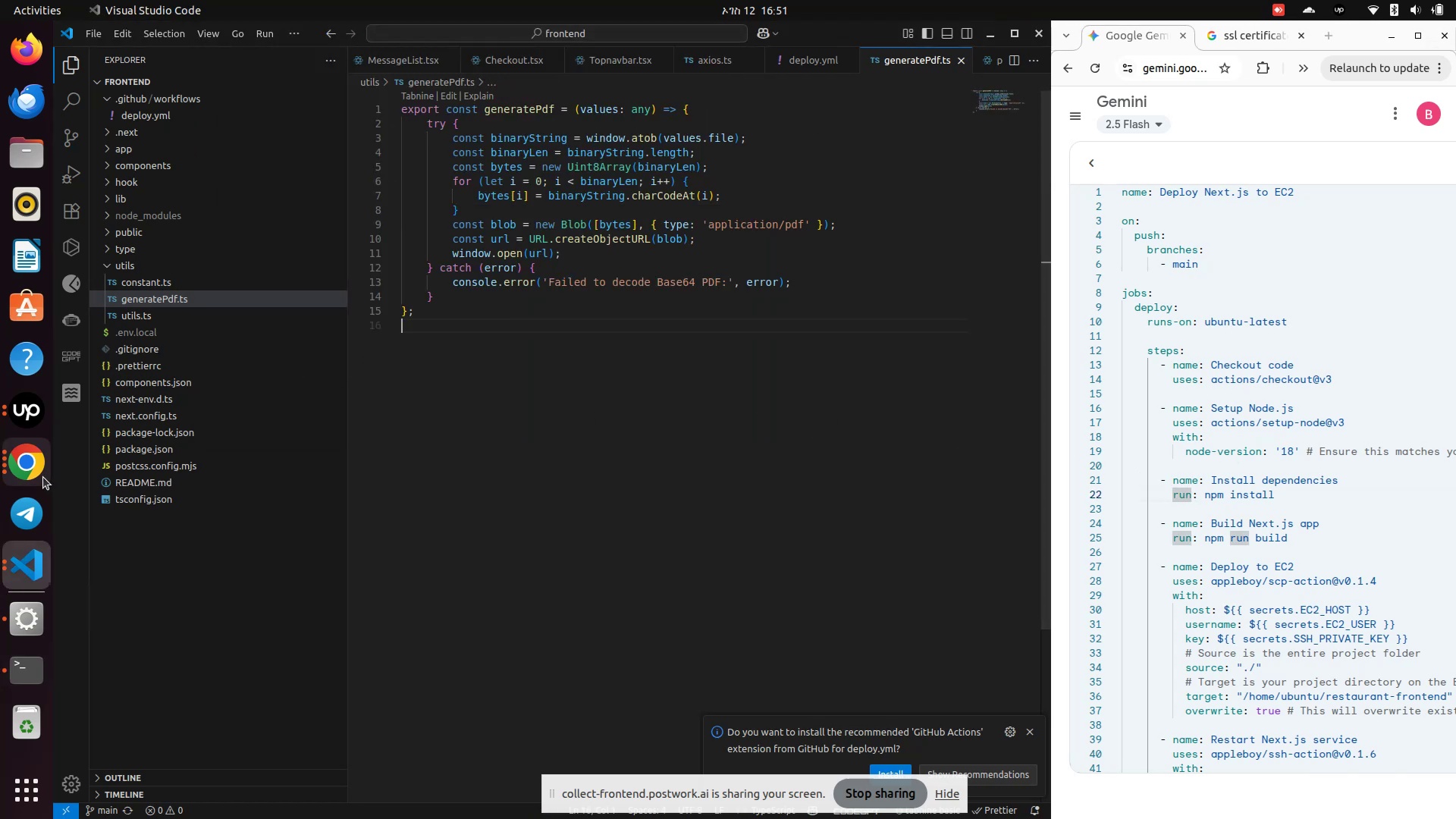 
left_click([35, 468])
 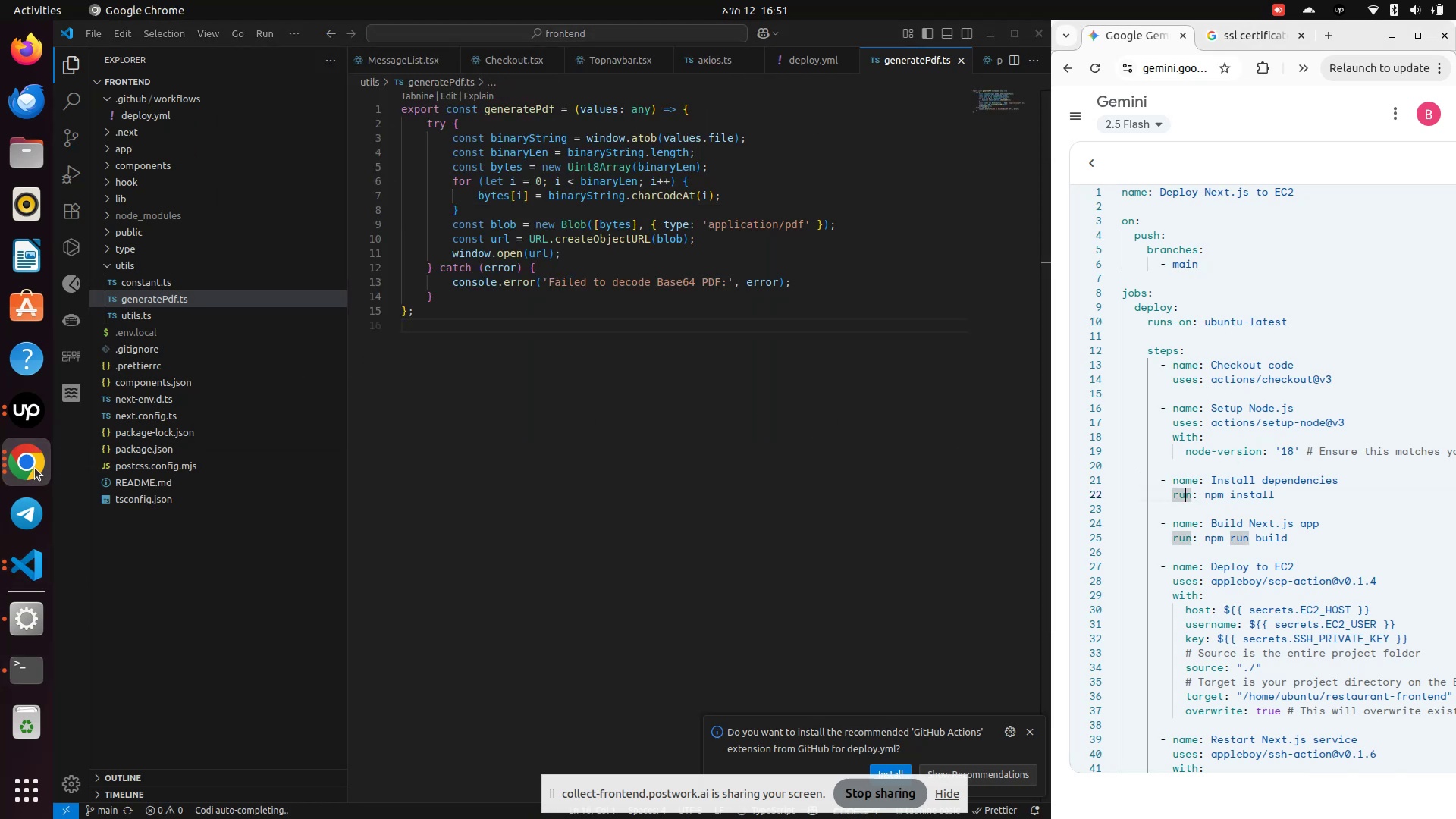 
left_click([35, 468])
 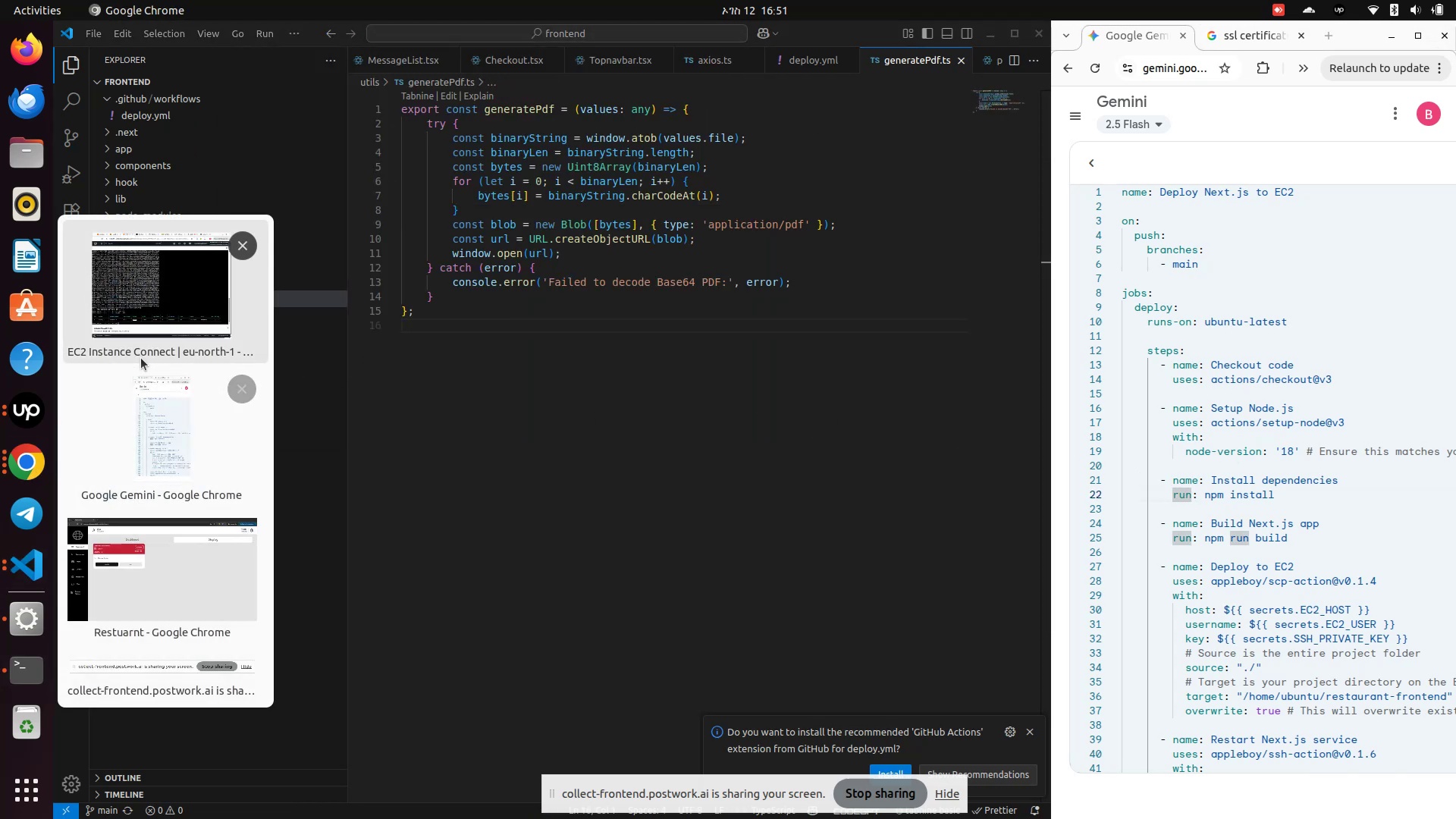 
mouse_move([130, 419])
 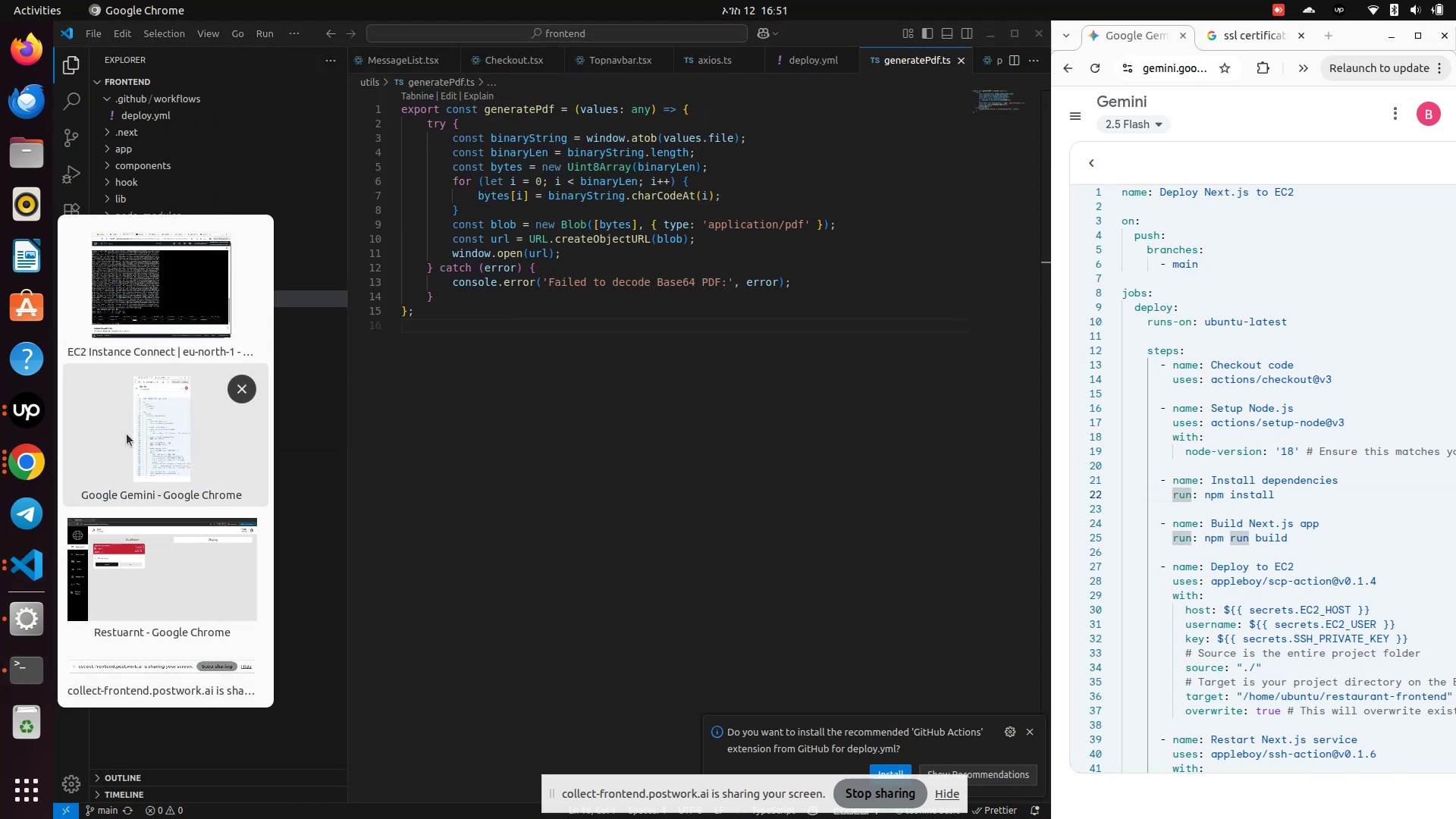 
left_click([127, 434])
 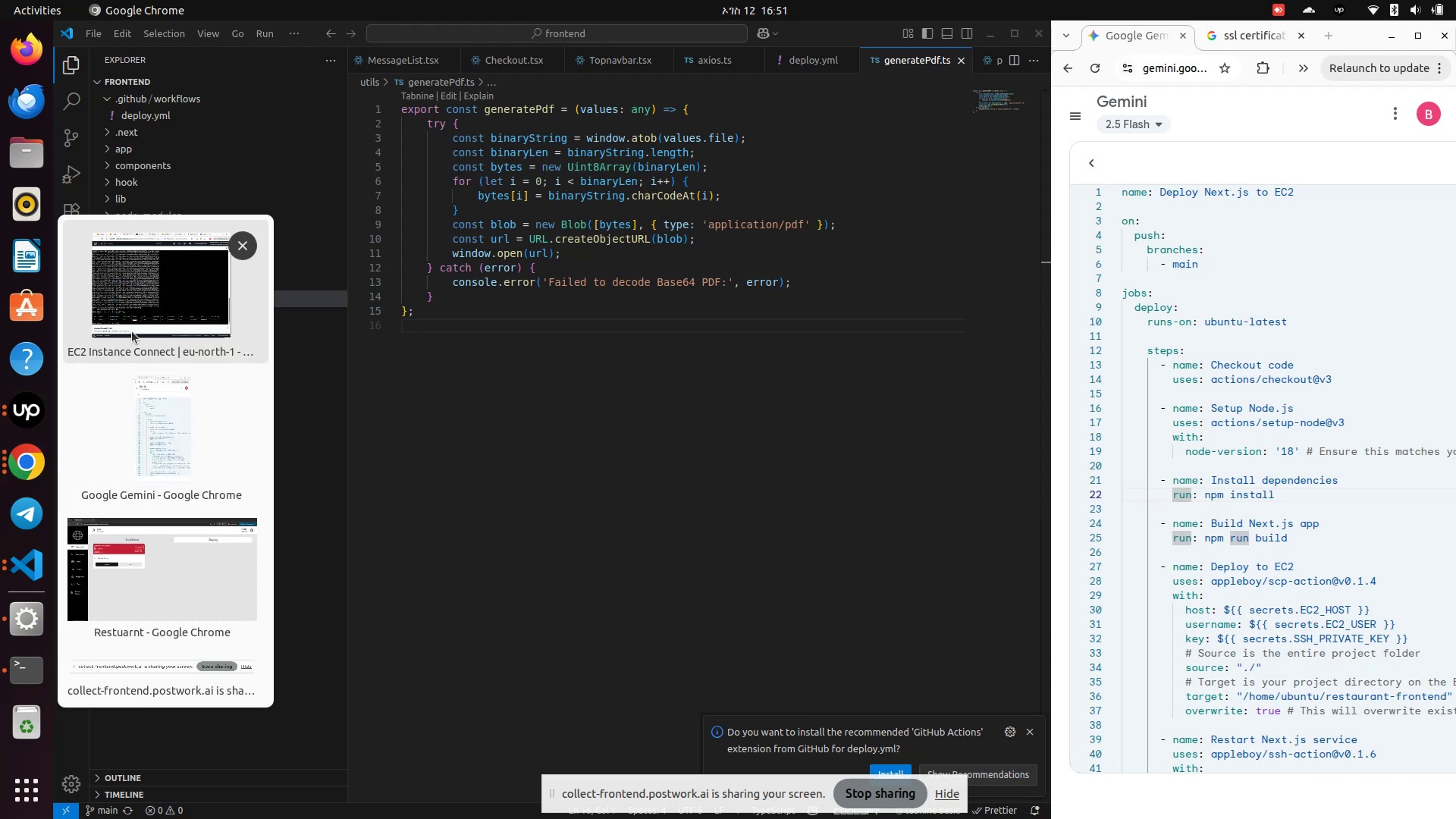 
left_click([165, 290])
 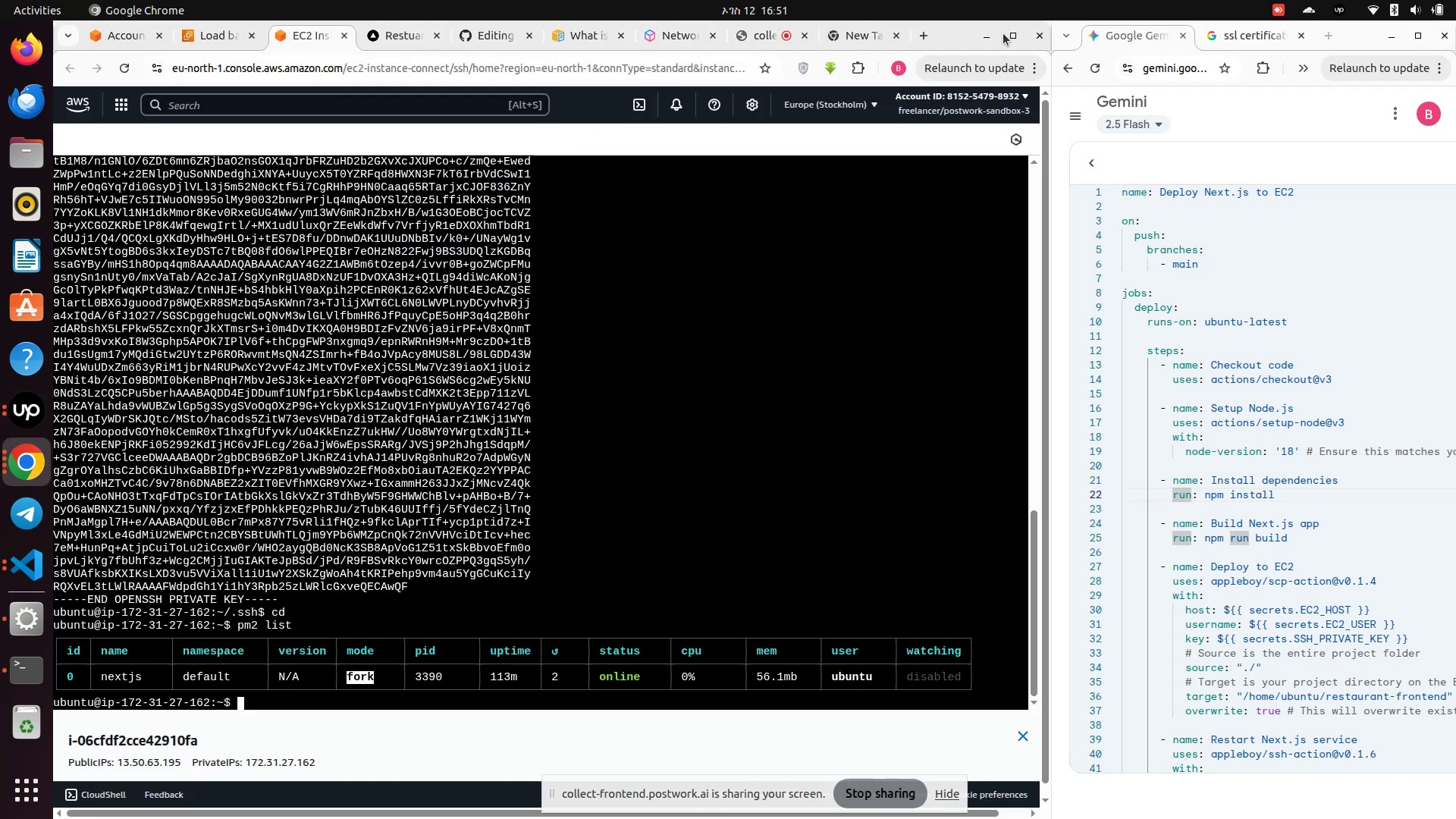 
left_click([1016, 39])
 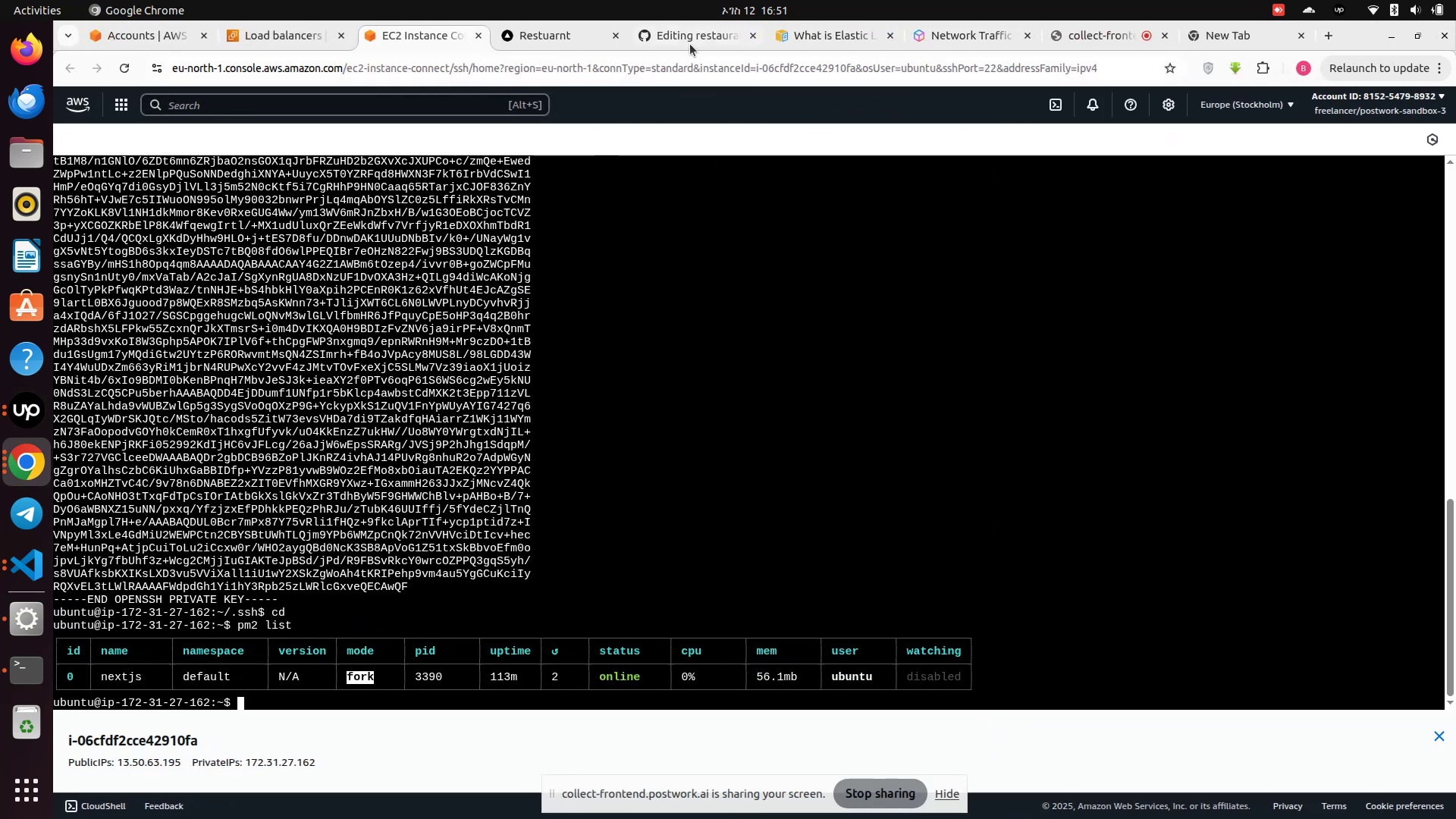 
left_click([671, 39])
 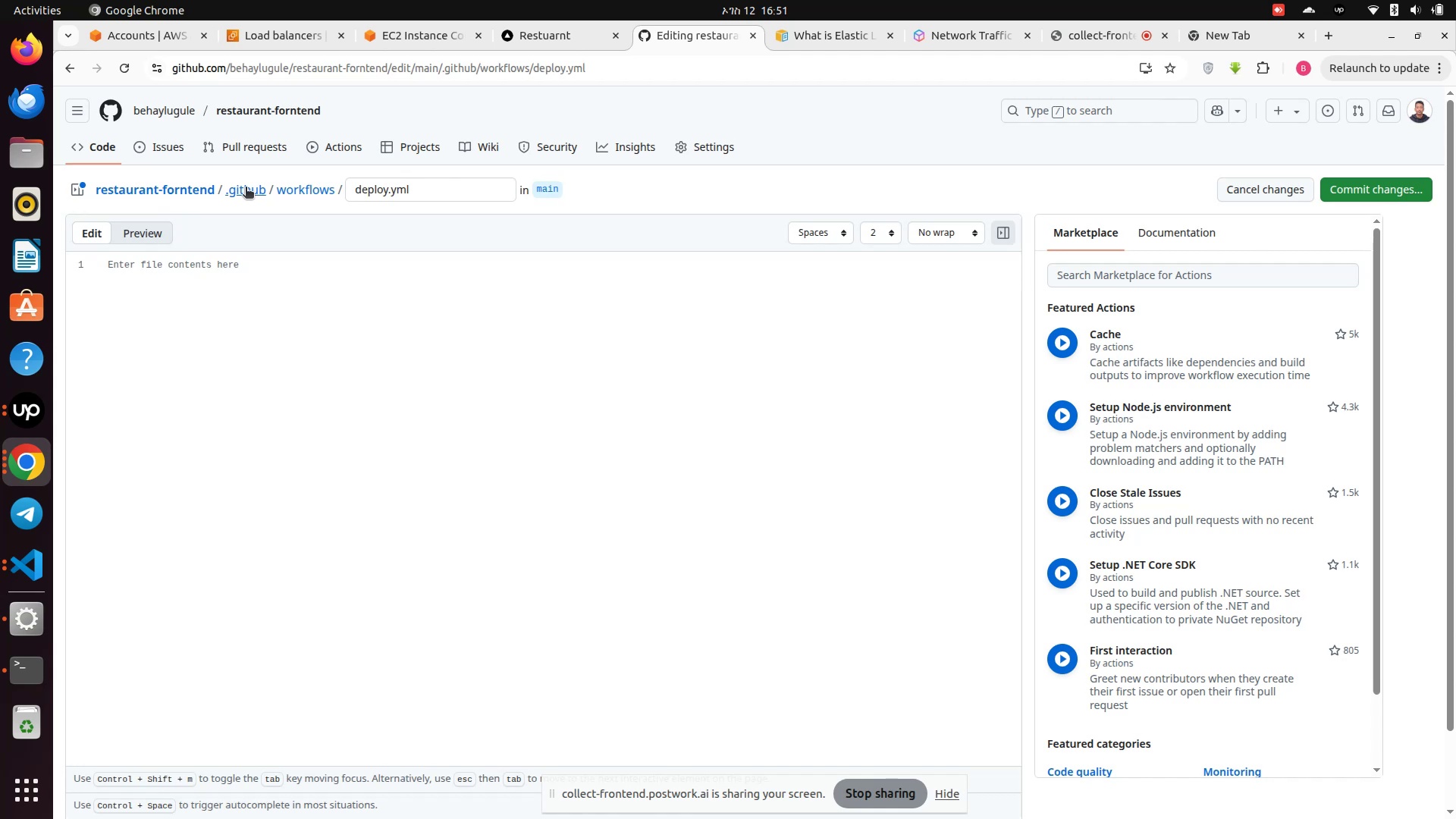 
left_click([344, 143])
 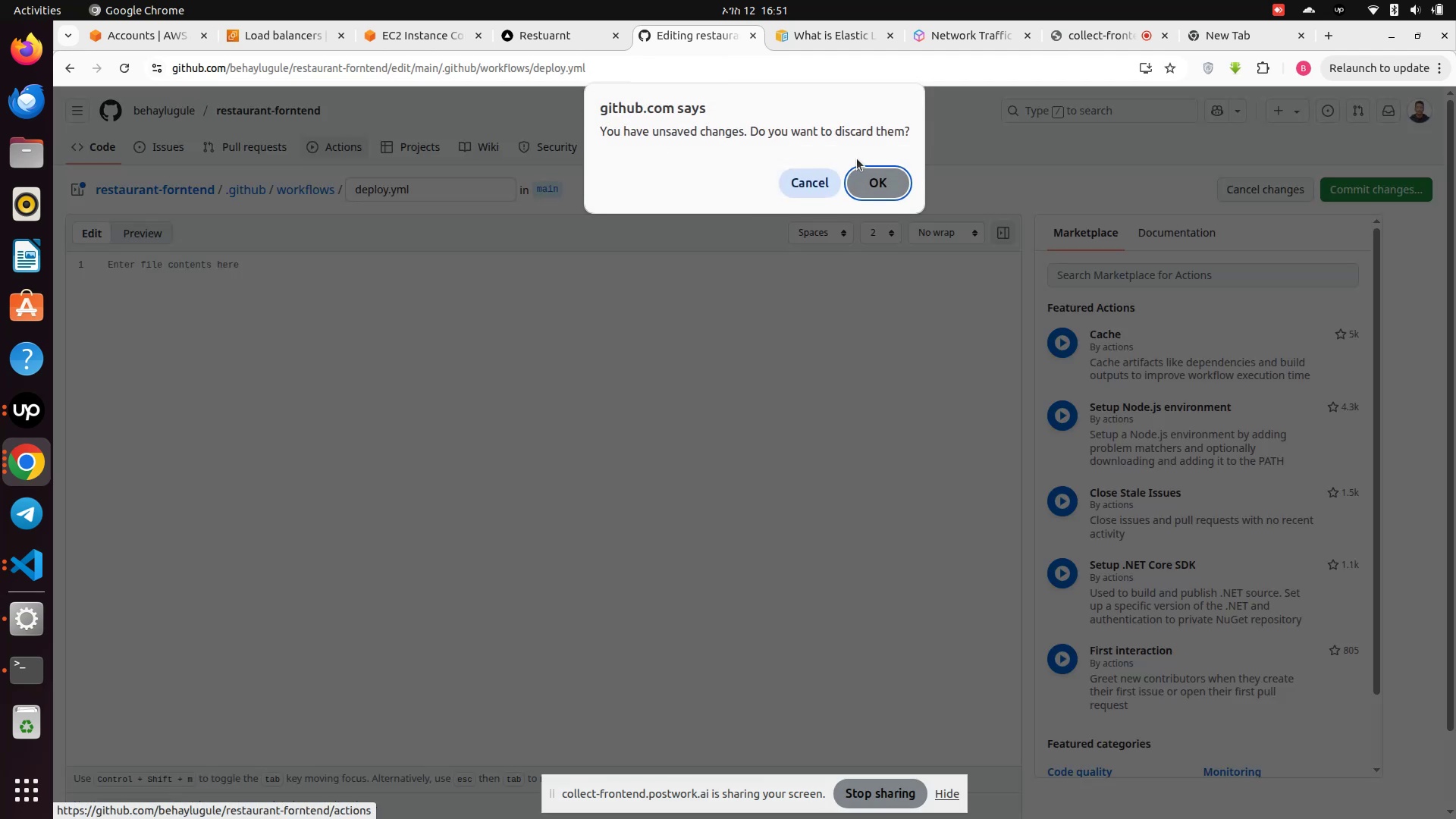 
left_click([893, 192])
 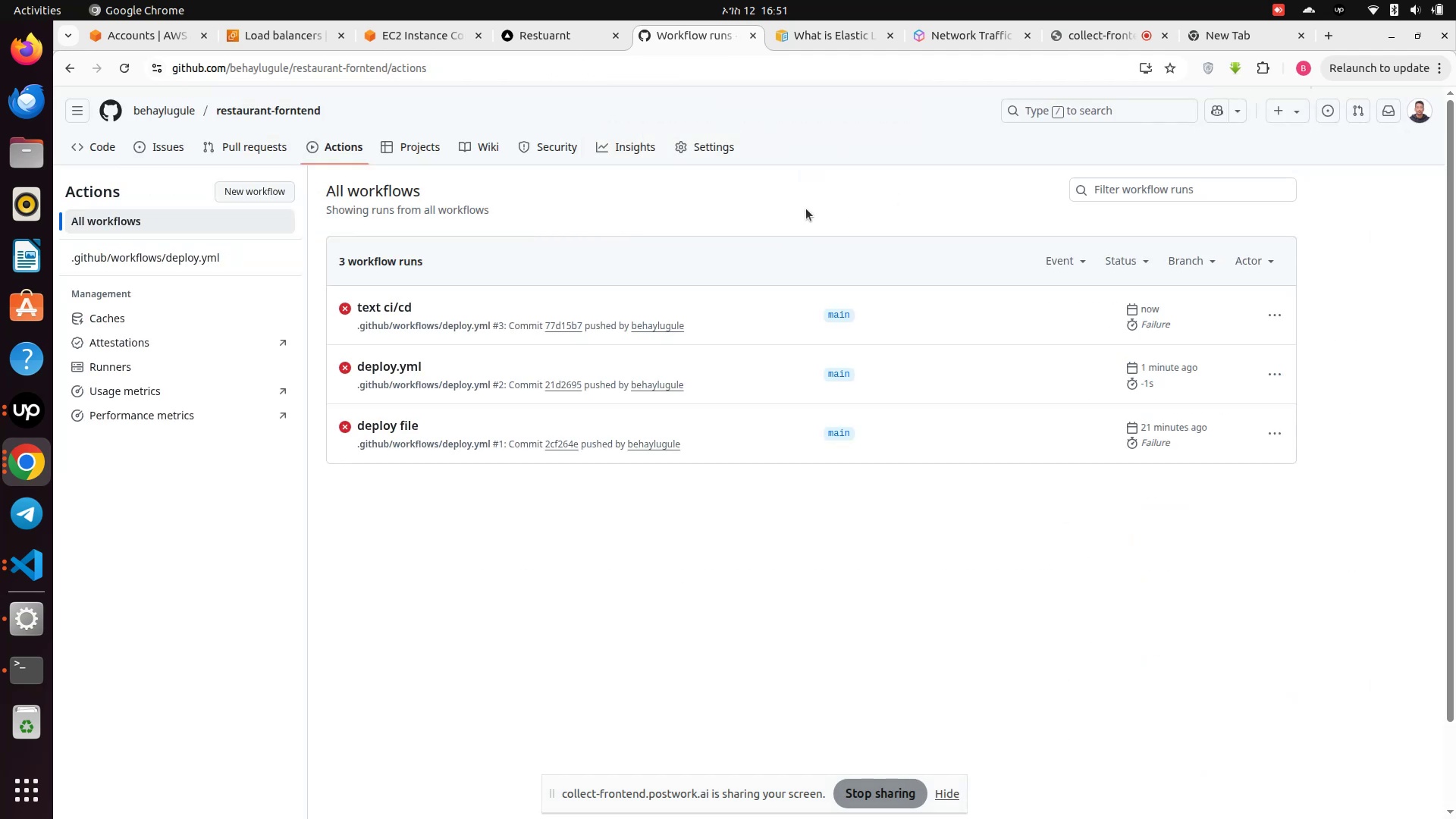 
wait(8.24)
 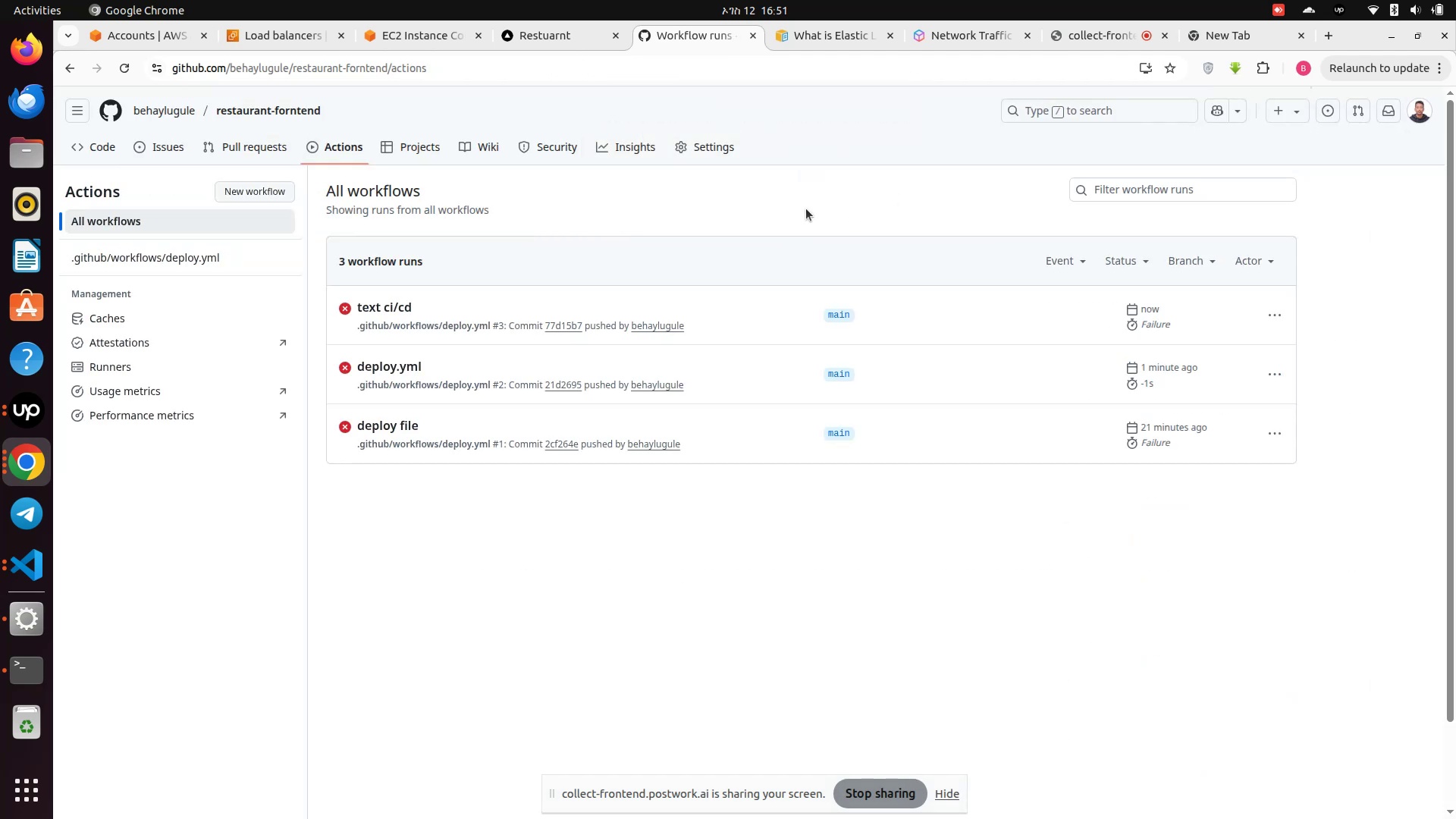 
left_click([150, 150])
 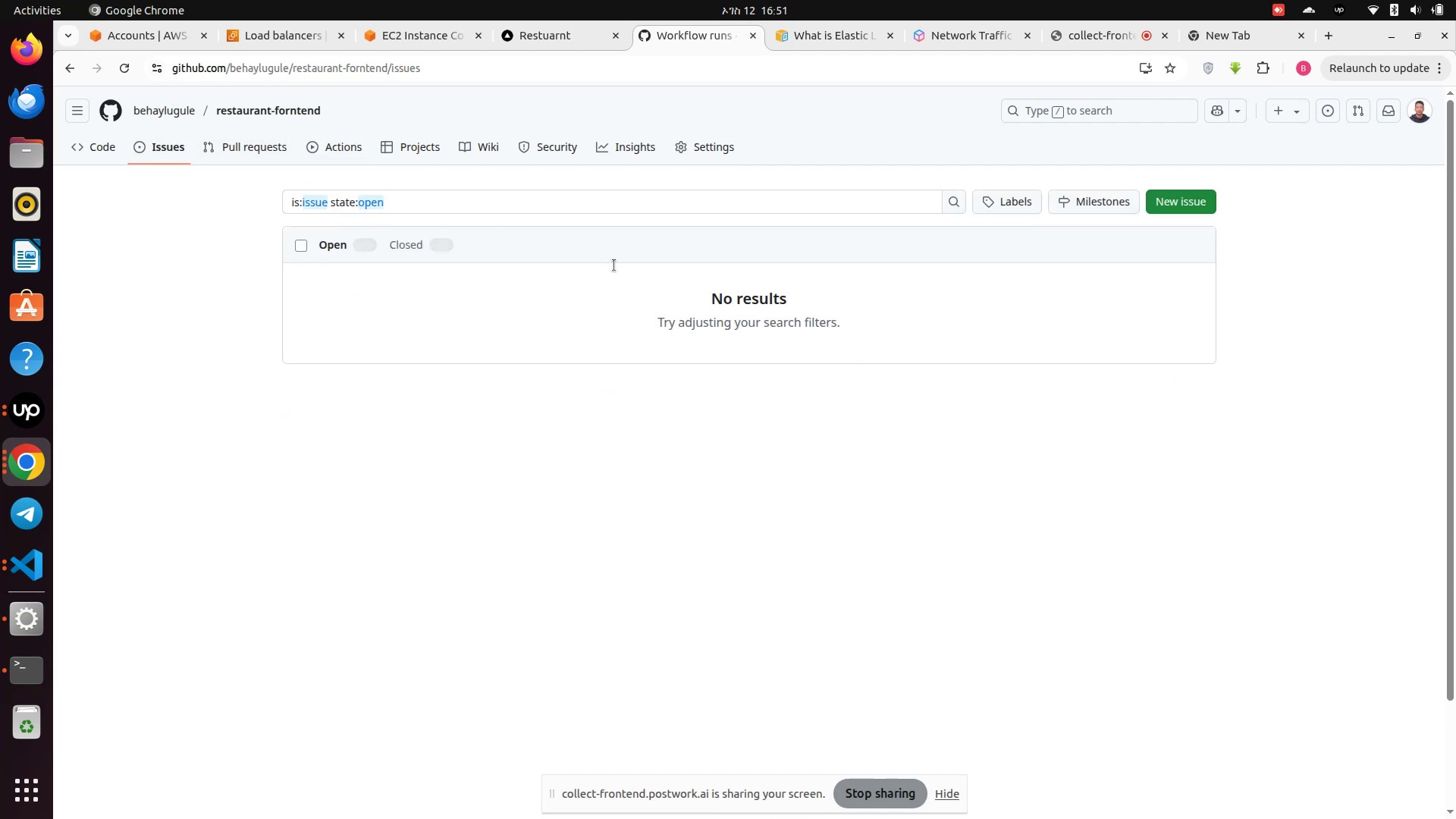 
left_click([95, 151])
 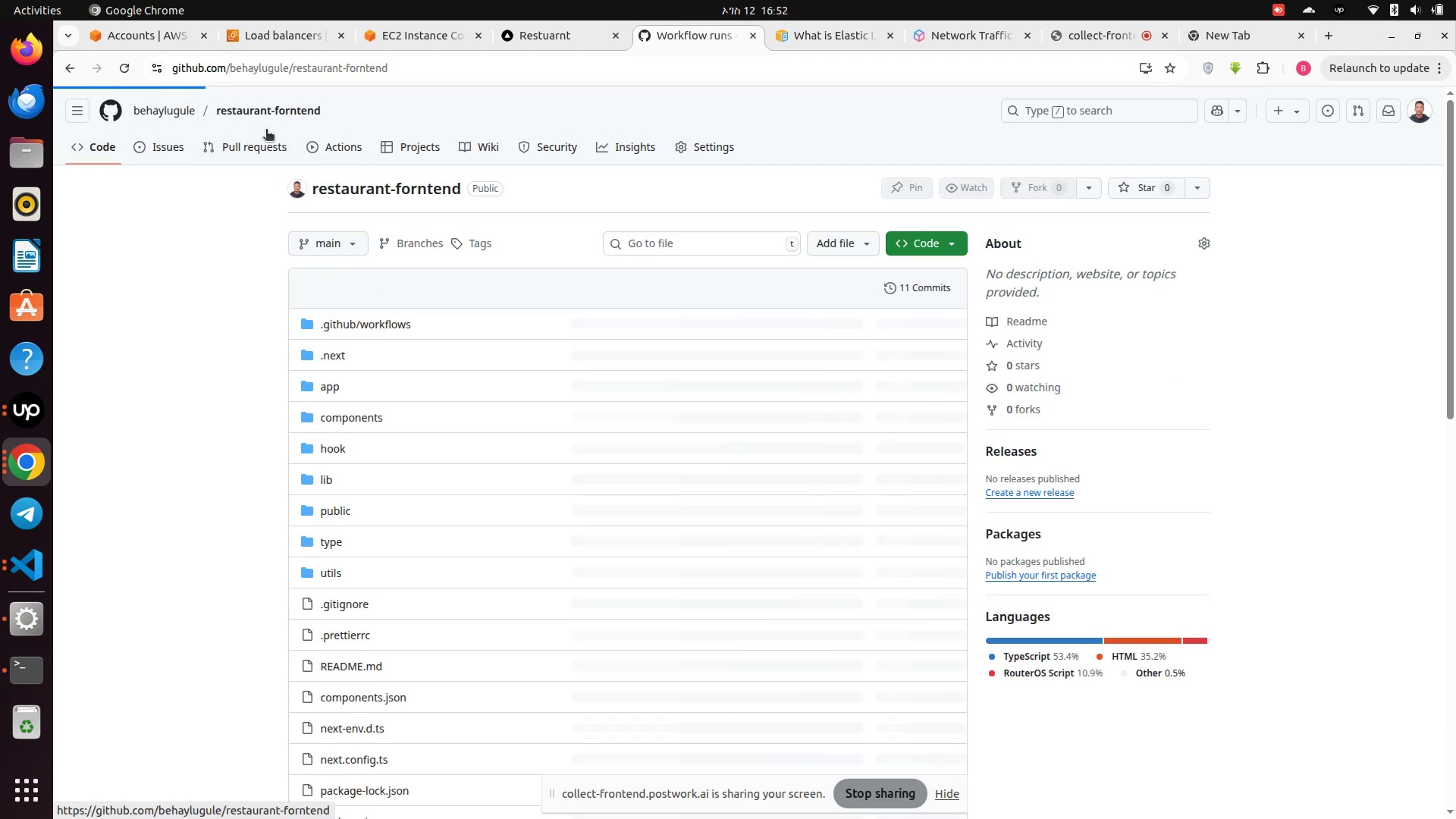 
scroll: coordinate [541, 359], scroll_direction: down, amount: 7.0
 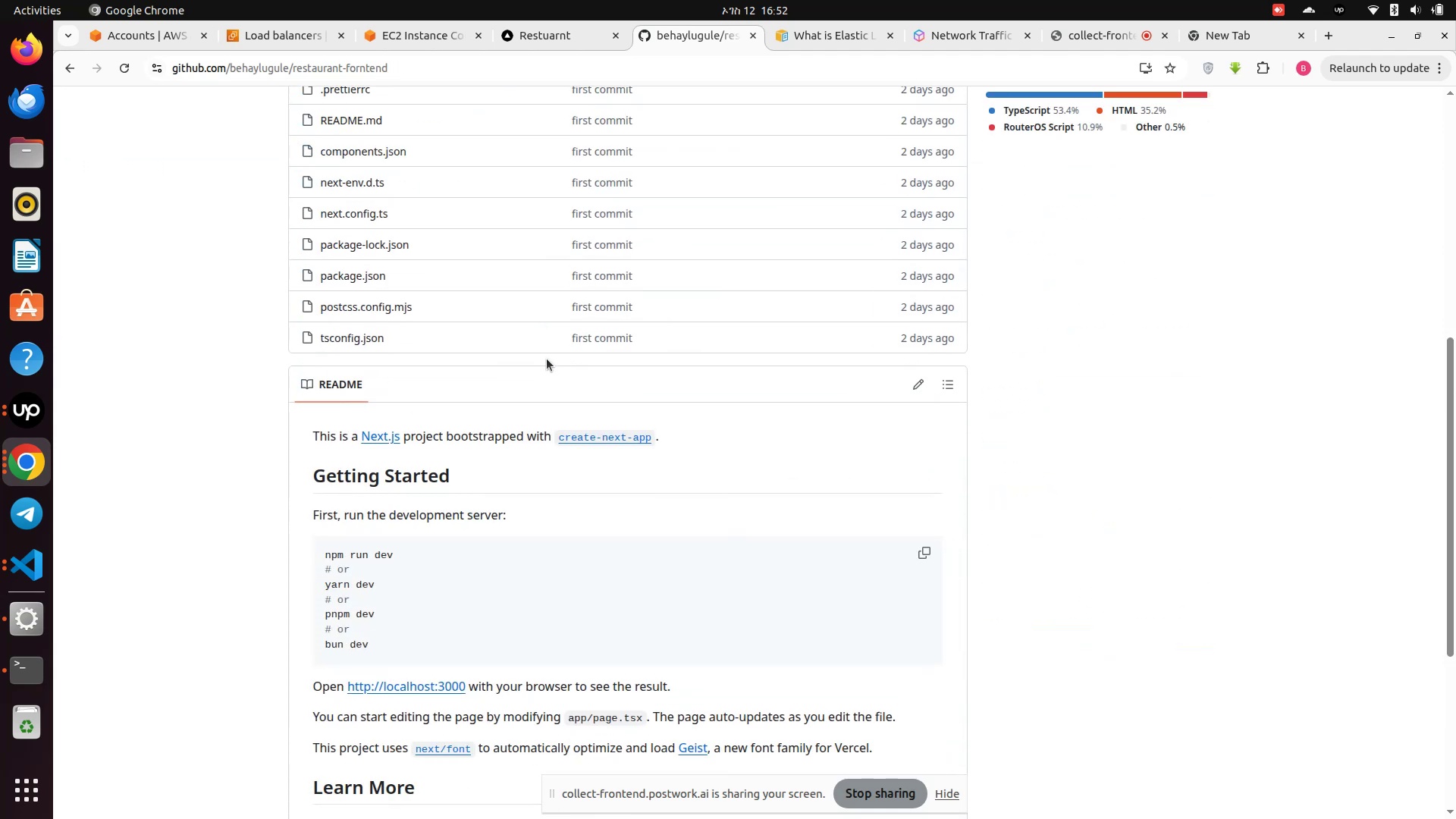 
scroll: coordinate [536, 330], scroll_direction: up, amount: 13.0
 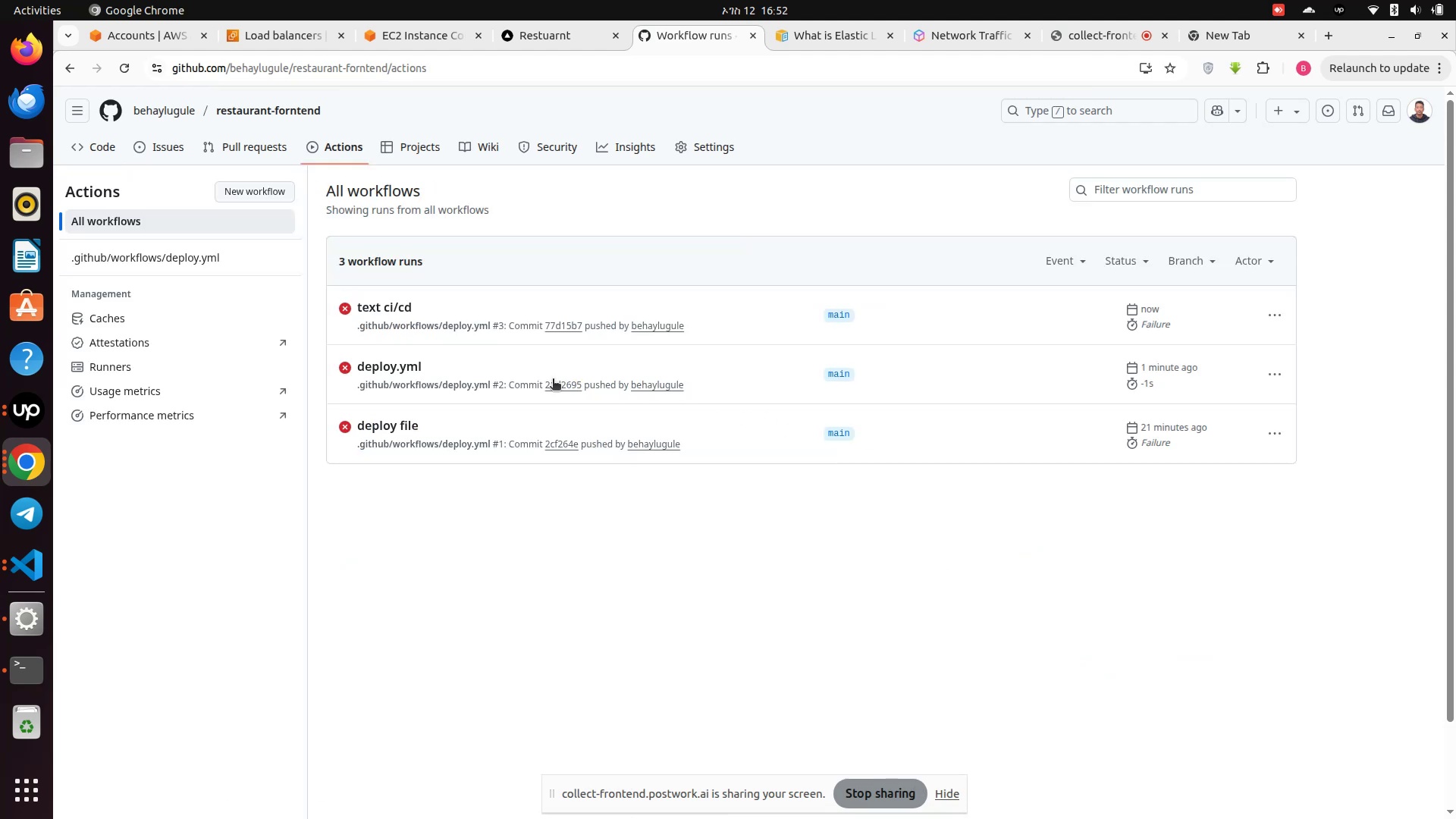 
left_click([391, 305])
 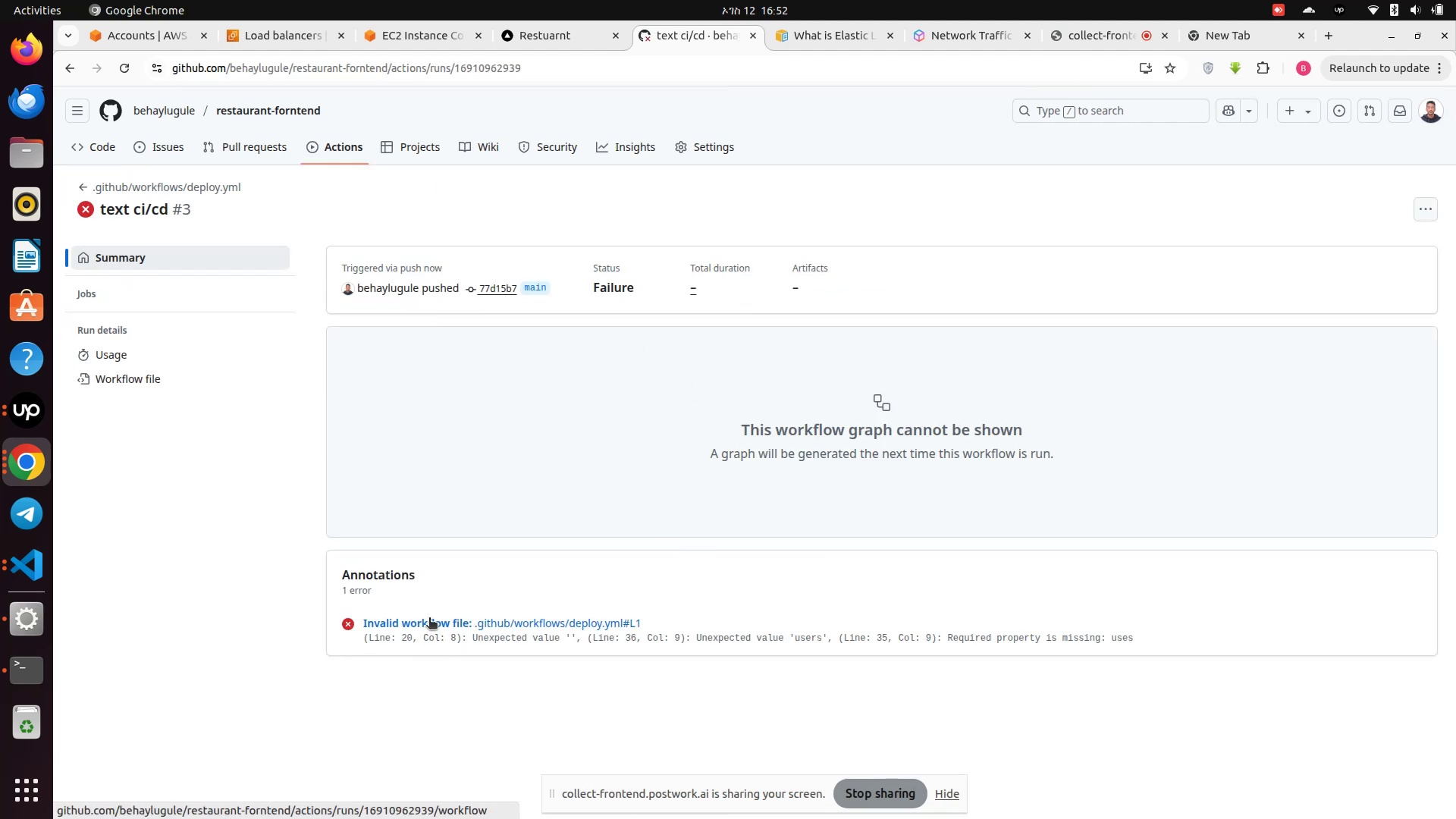 
wait(7.98)
 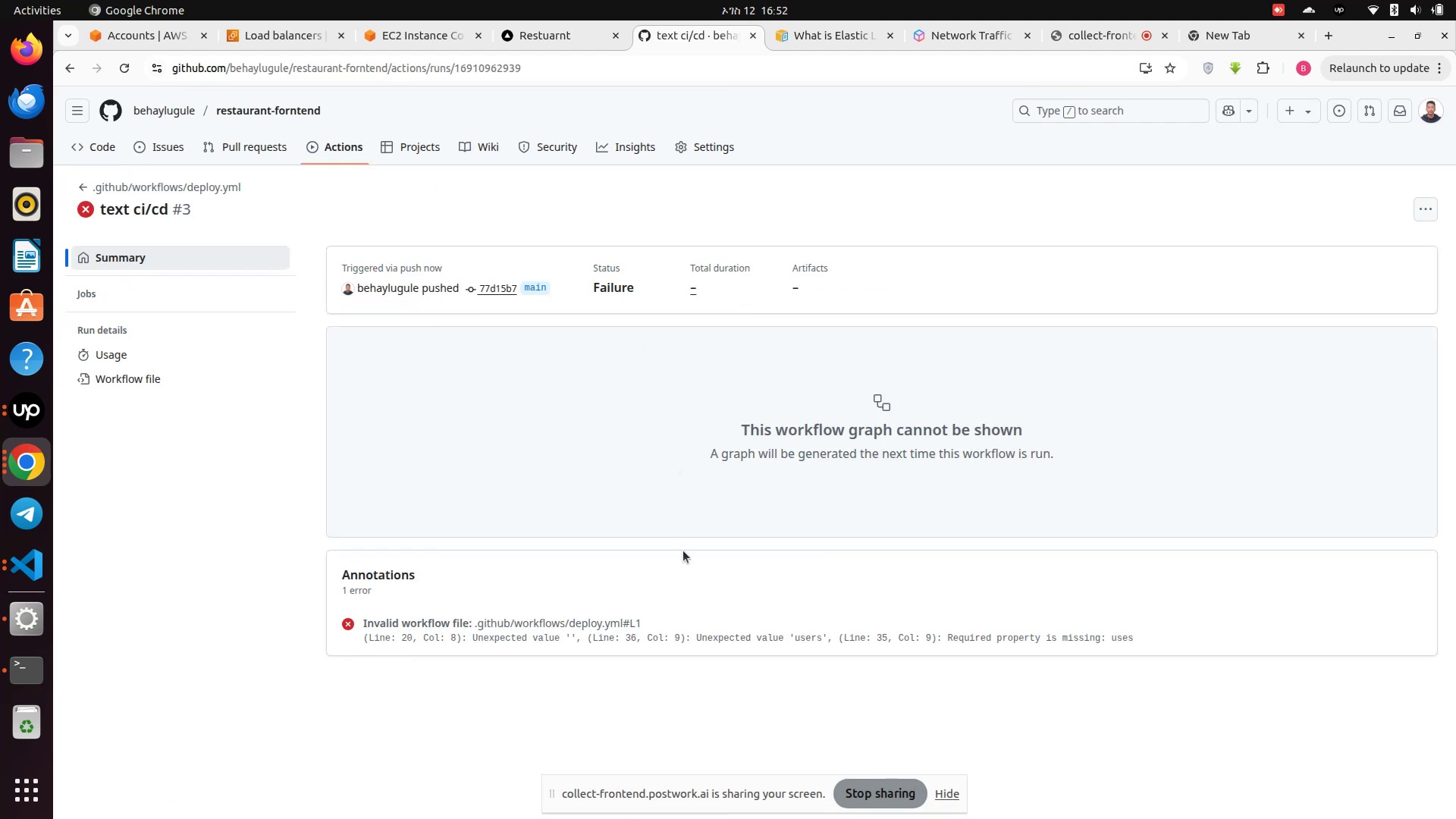 
left_click([429, 619])
 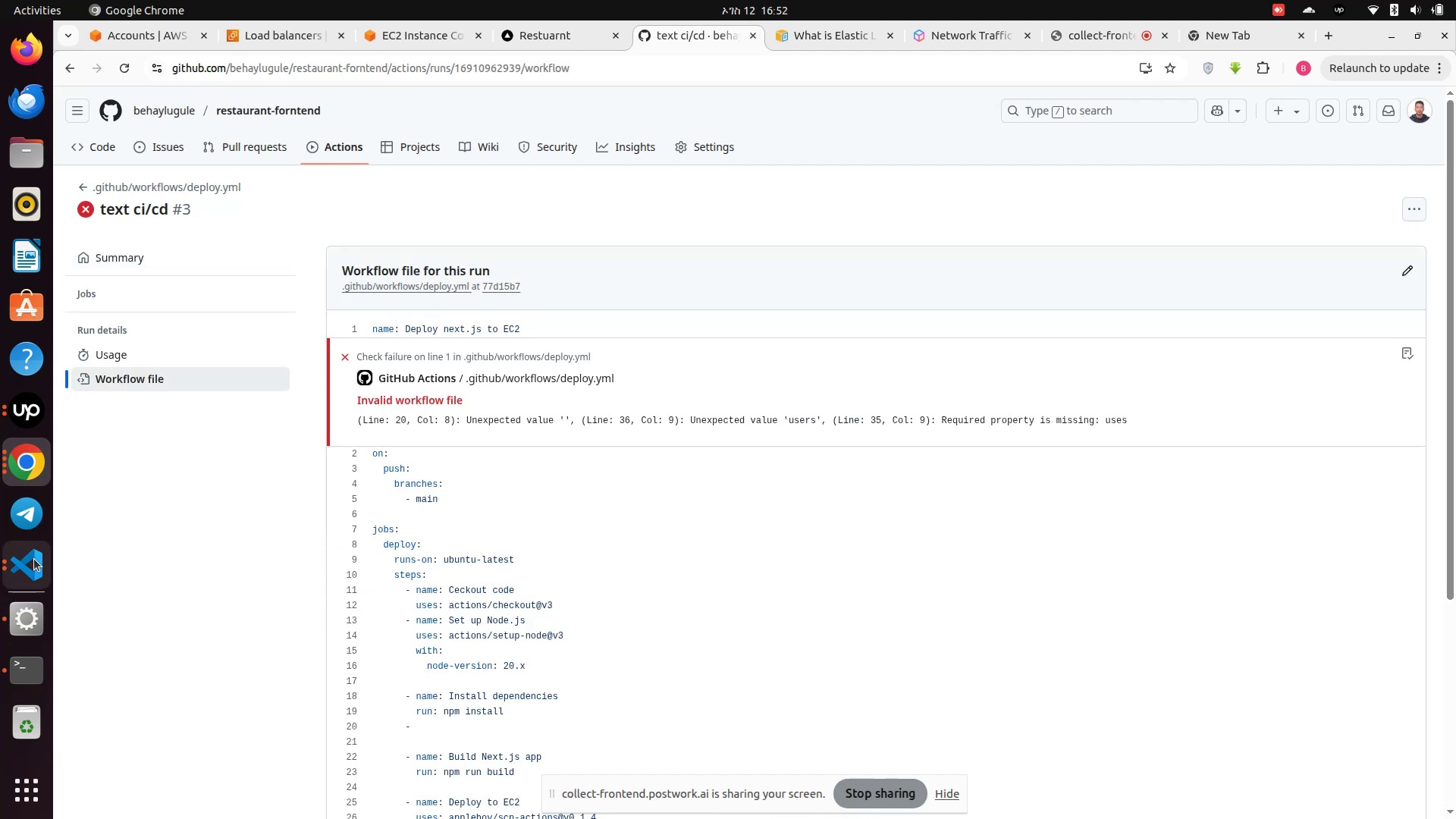 
left_click([24, 557])
 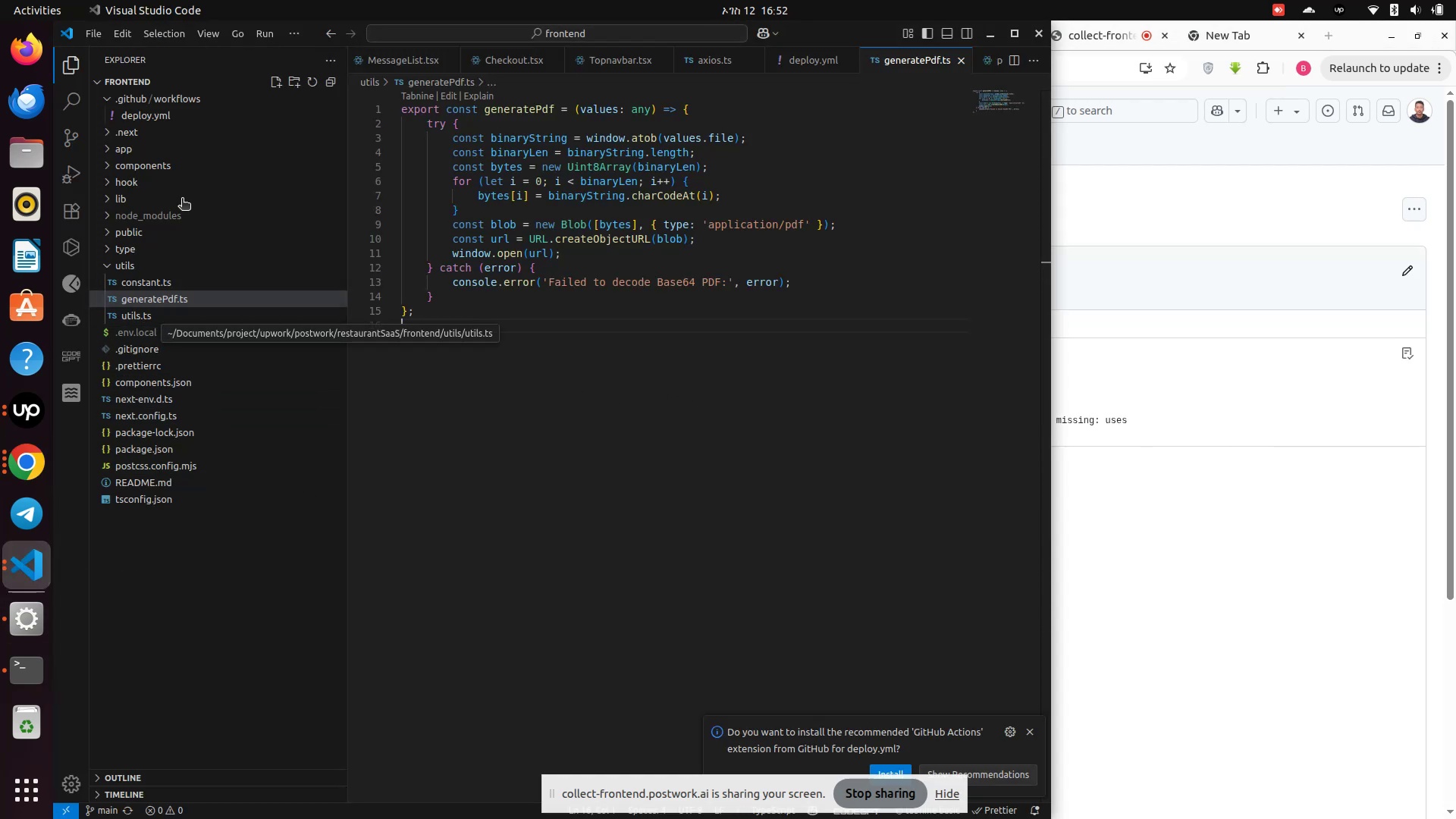 
left_click([156, 115])
 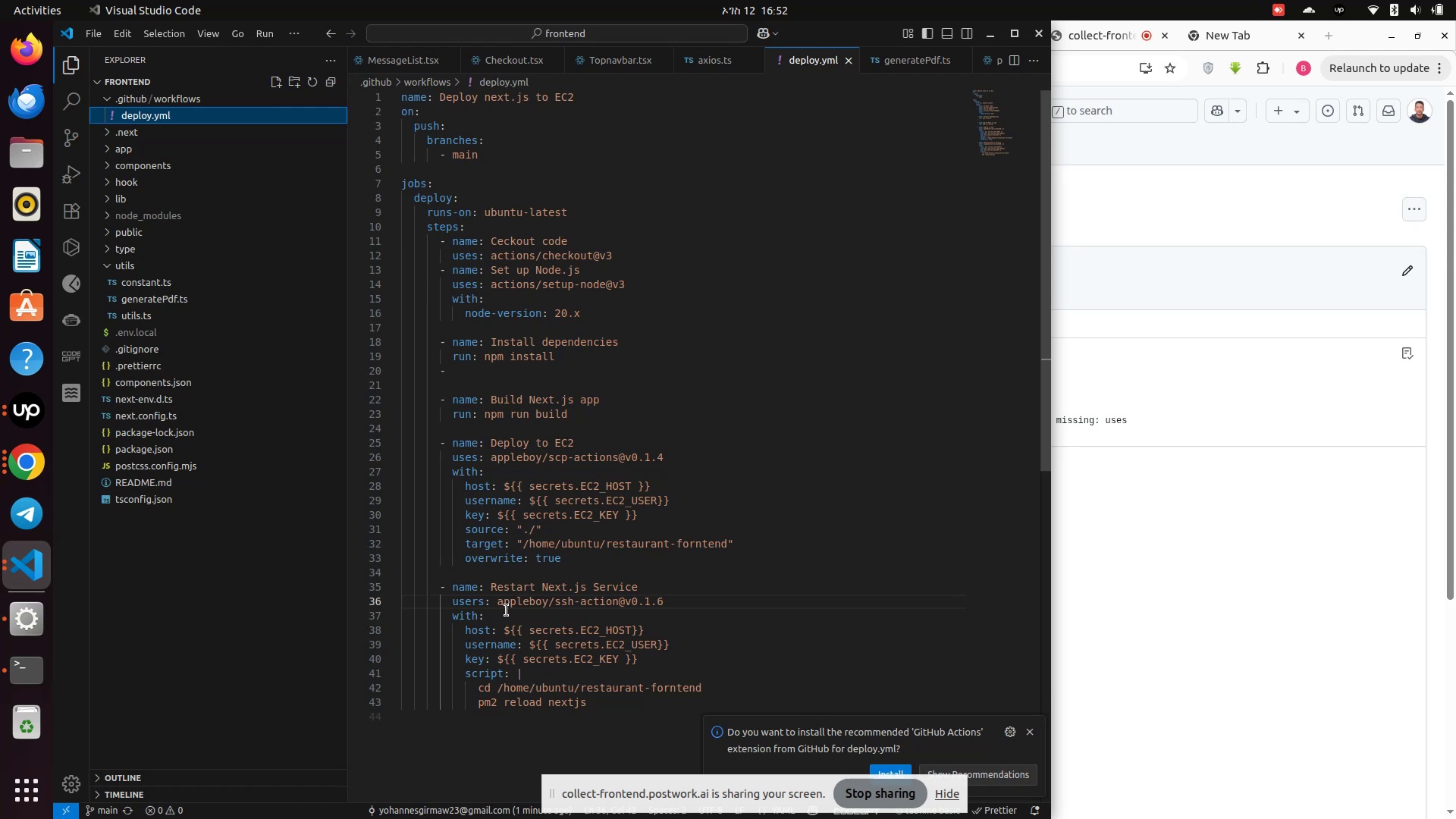 
left_click([477, 598])
 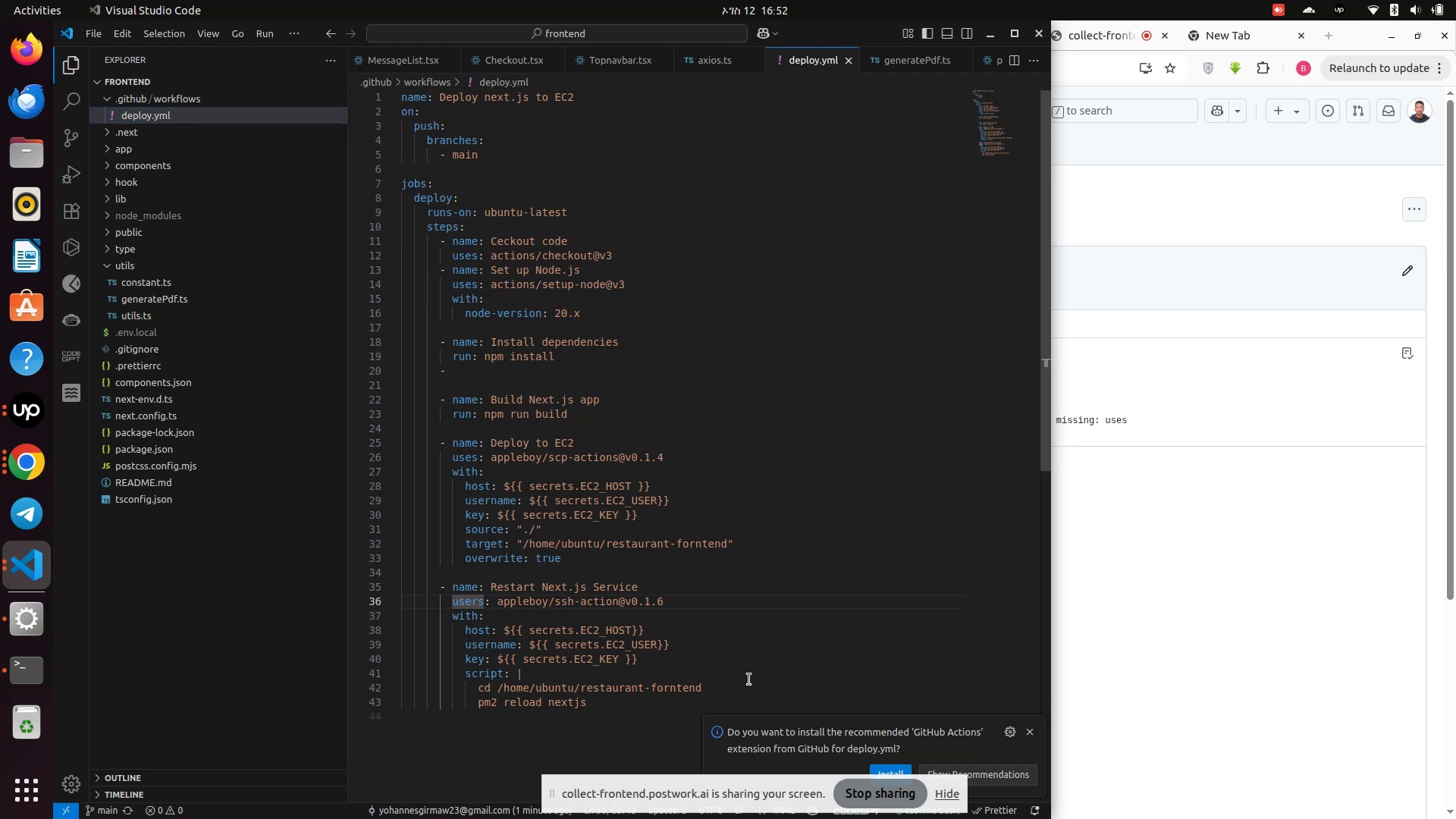 
key(Backspace)
 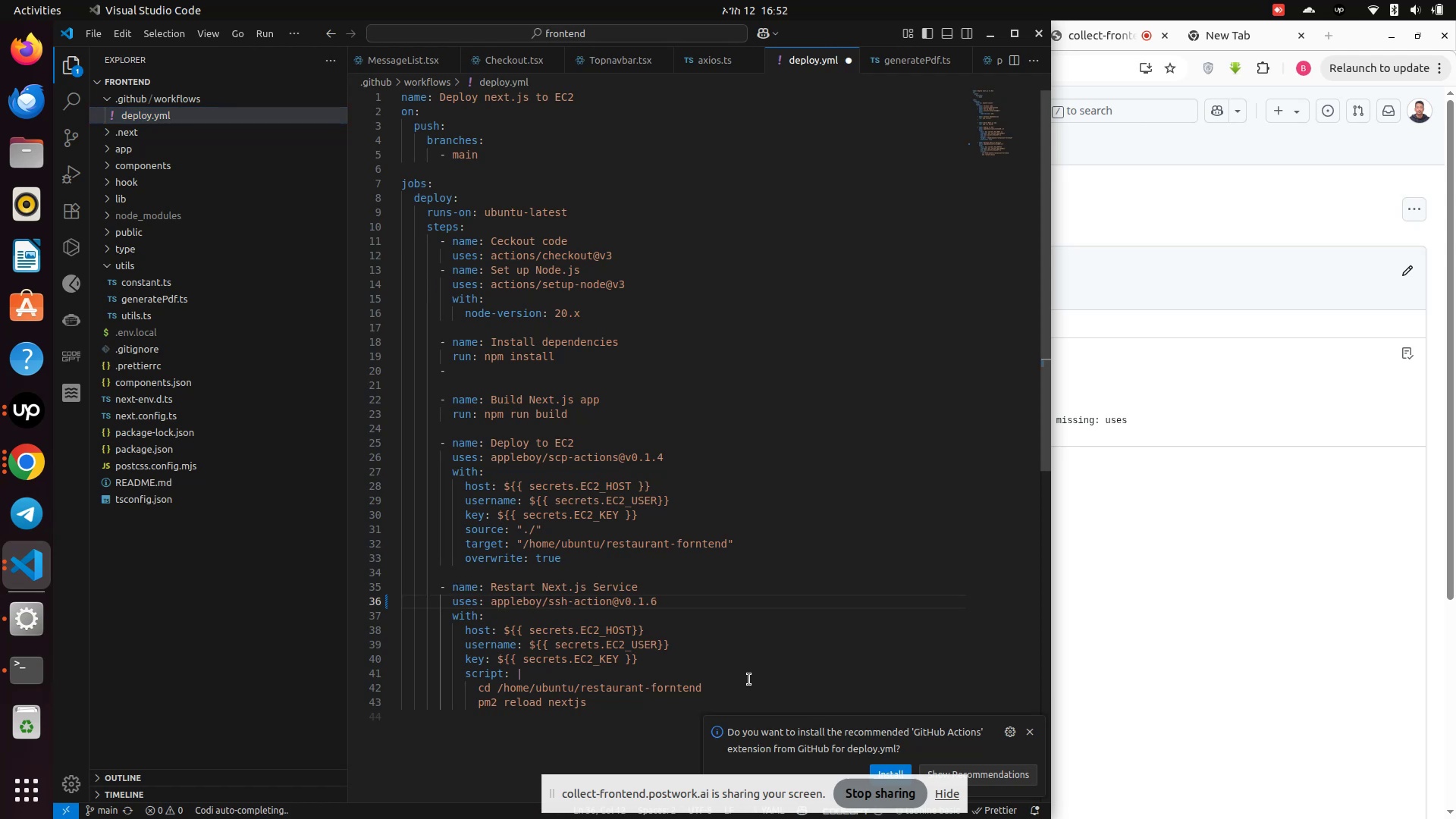 
key(Control+S)
 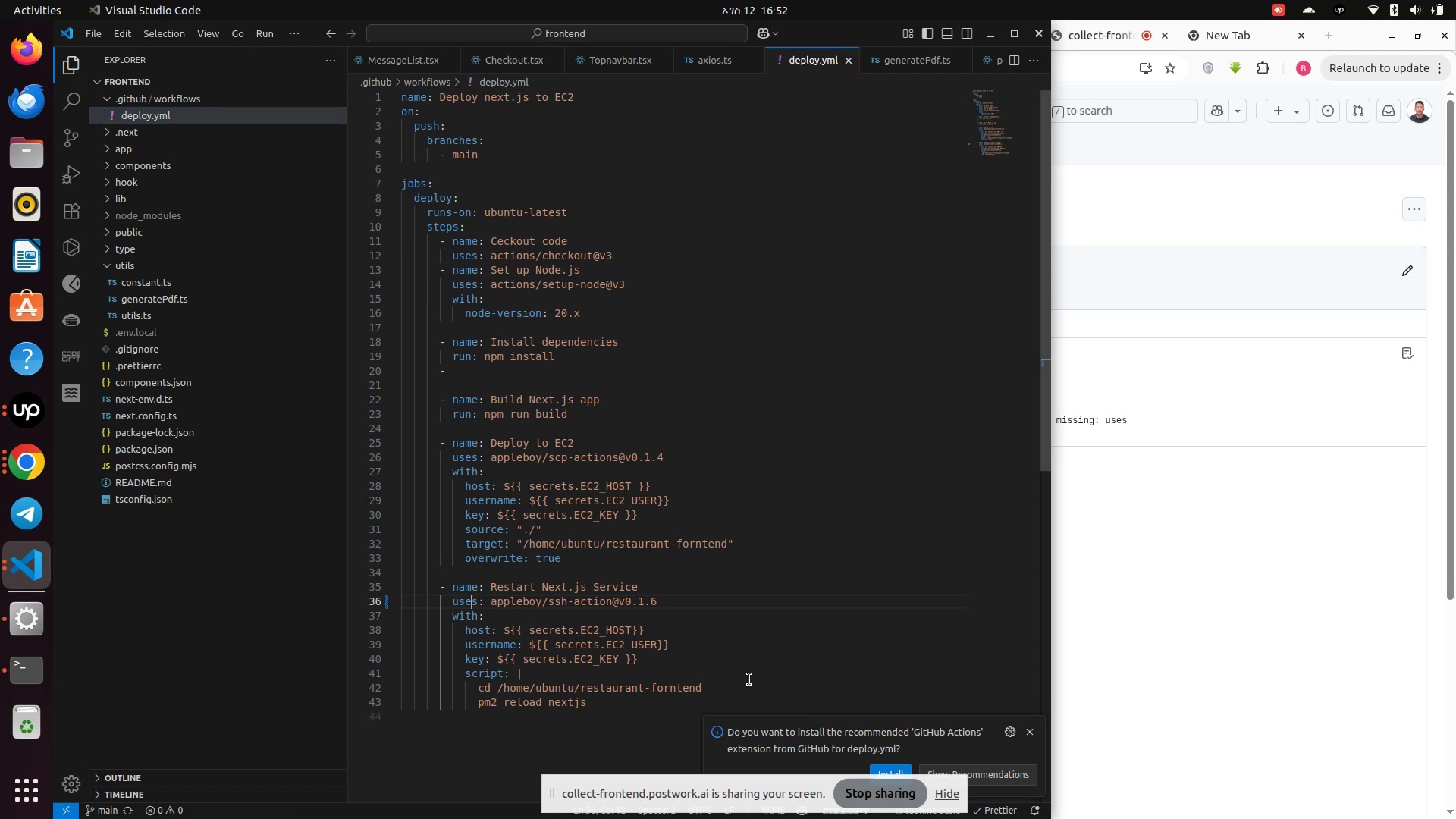 
key(Control+S)
 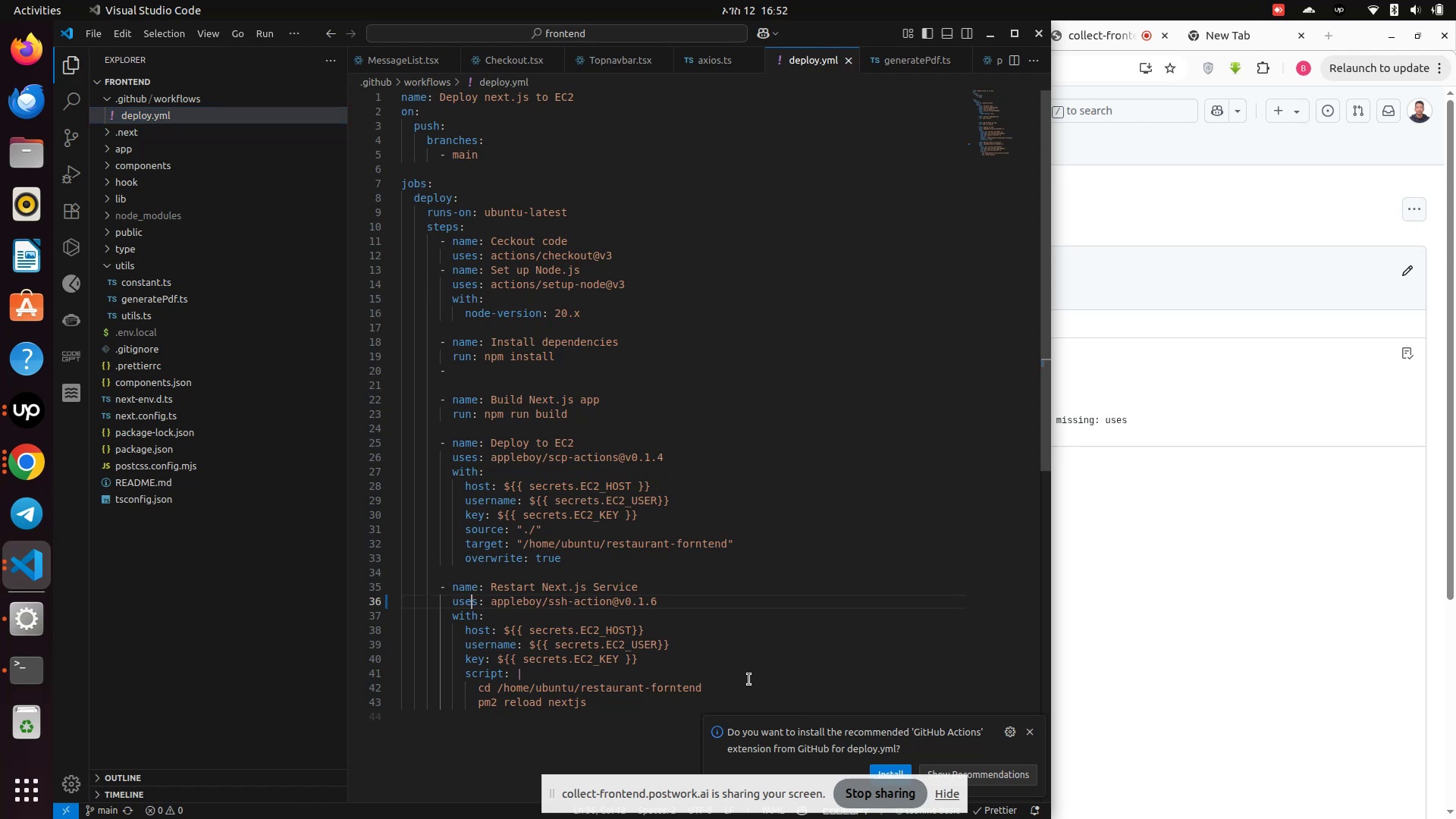 
key(Control+S)
 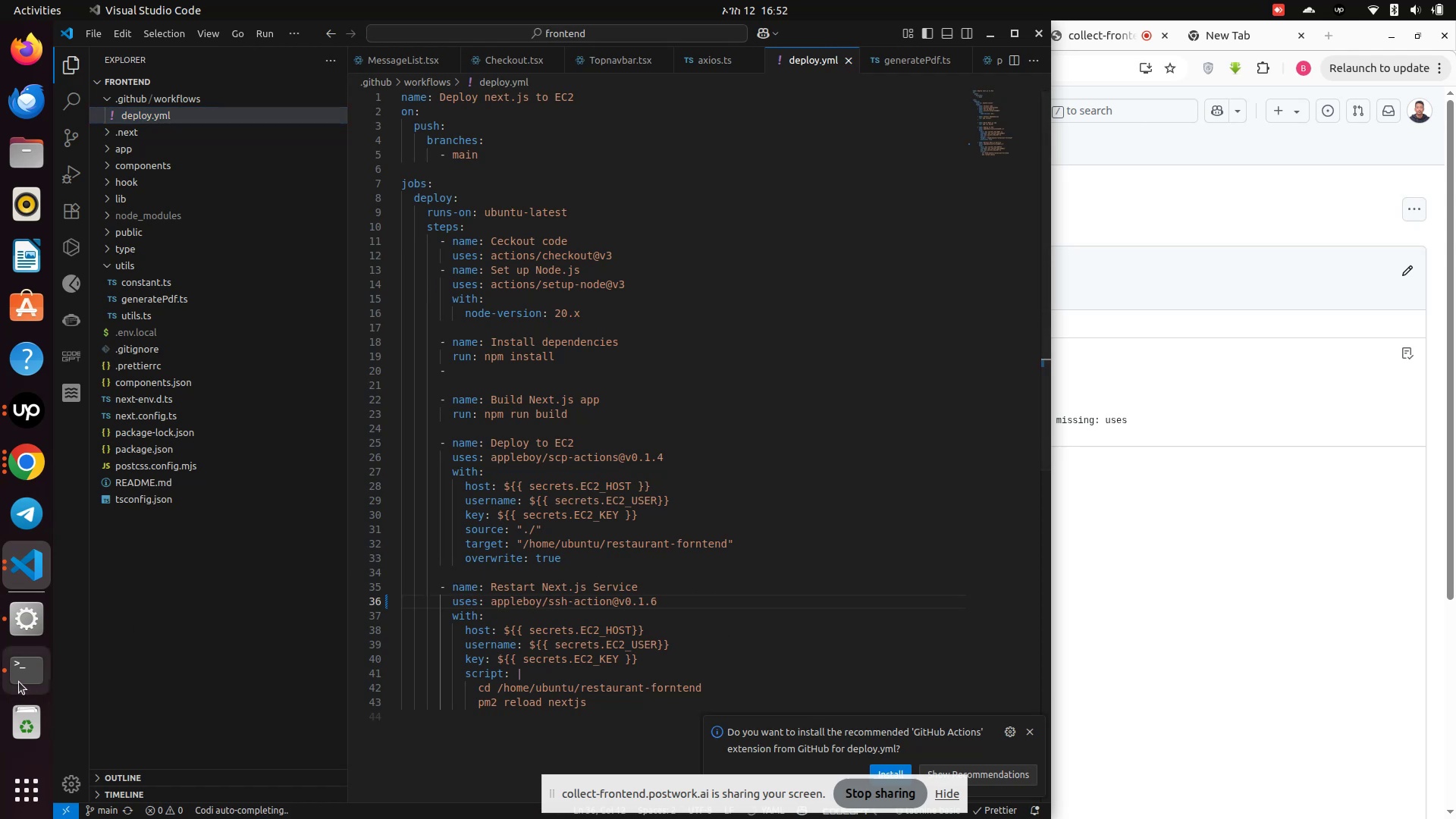 
left_click([19, 667])
 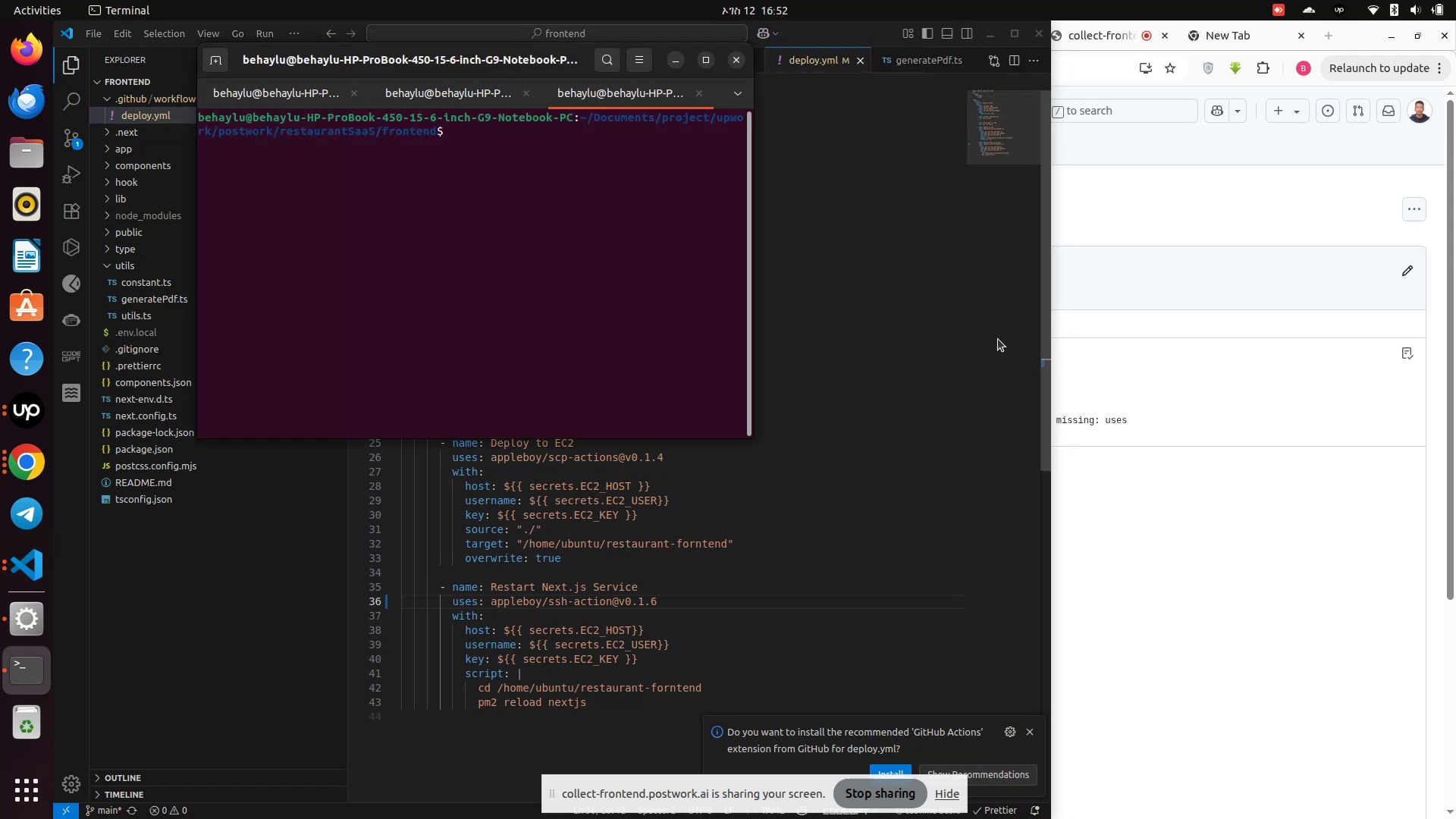 
type(gi)
key(Backspace)
key(Backspace)
key(Backspace)
type(git status)
 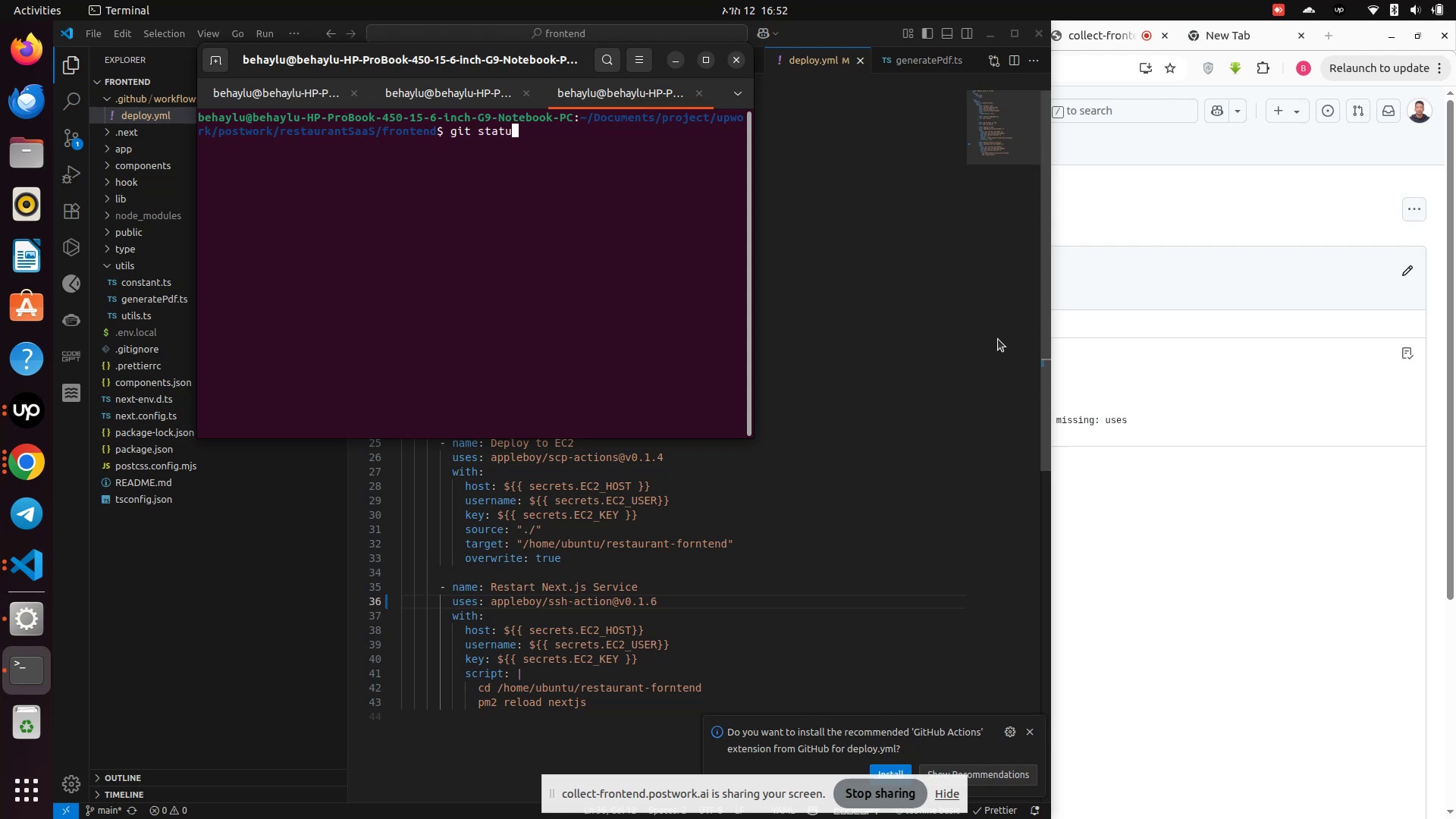 
key(Enter)
 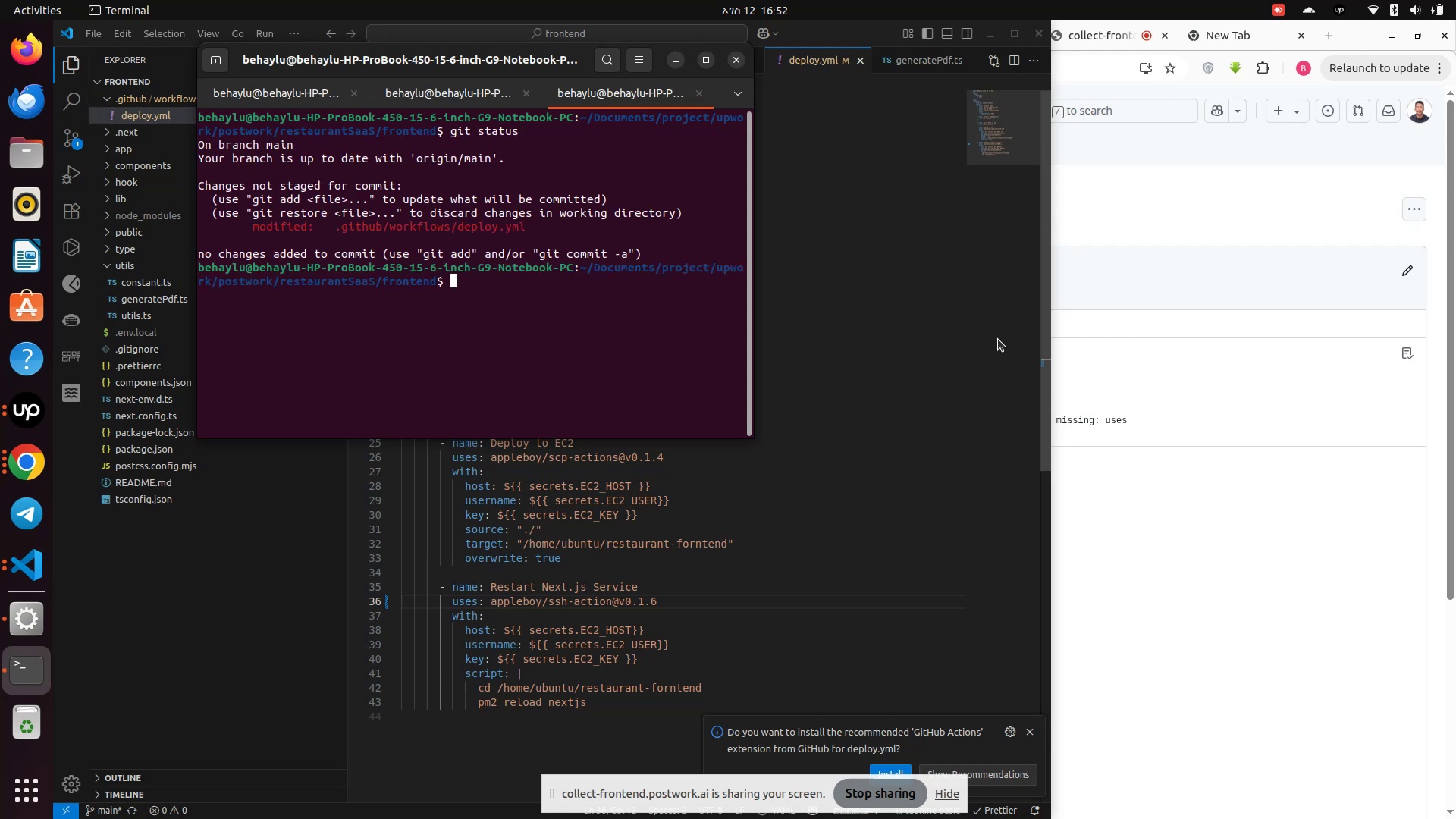 
type(t)
key(Backspace)
type(git add .)
 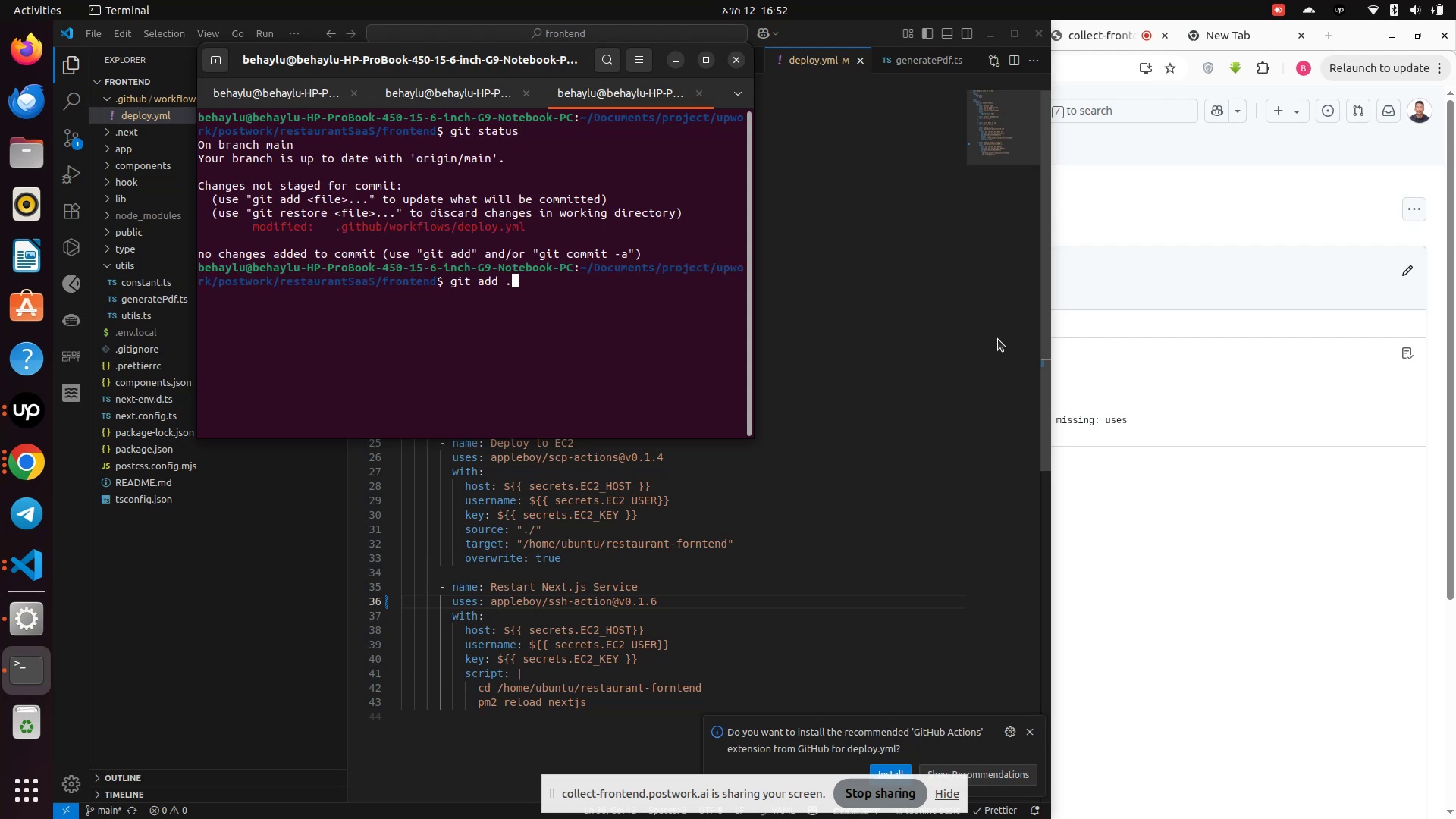 
key(Enter)
 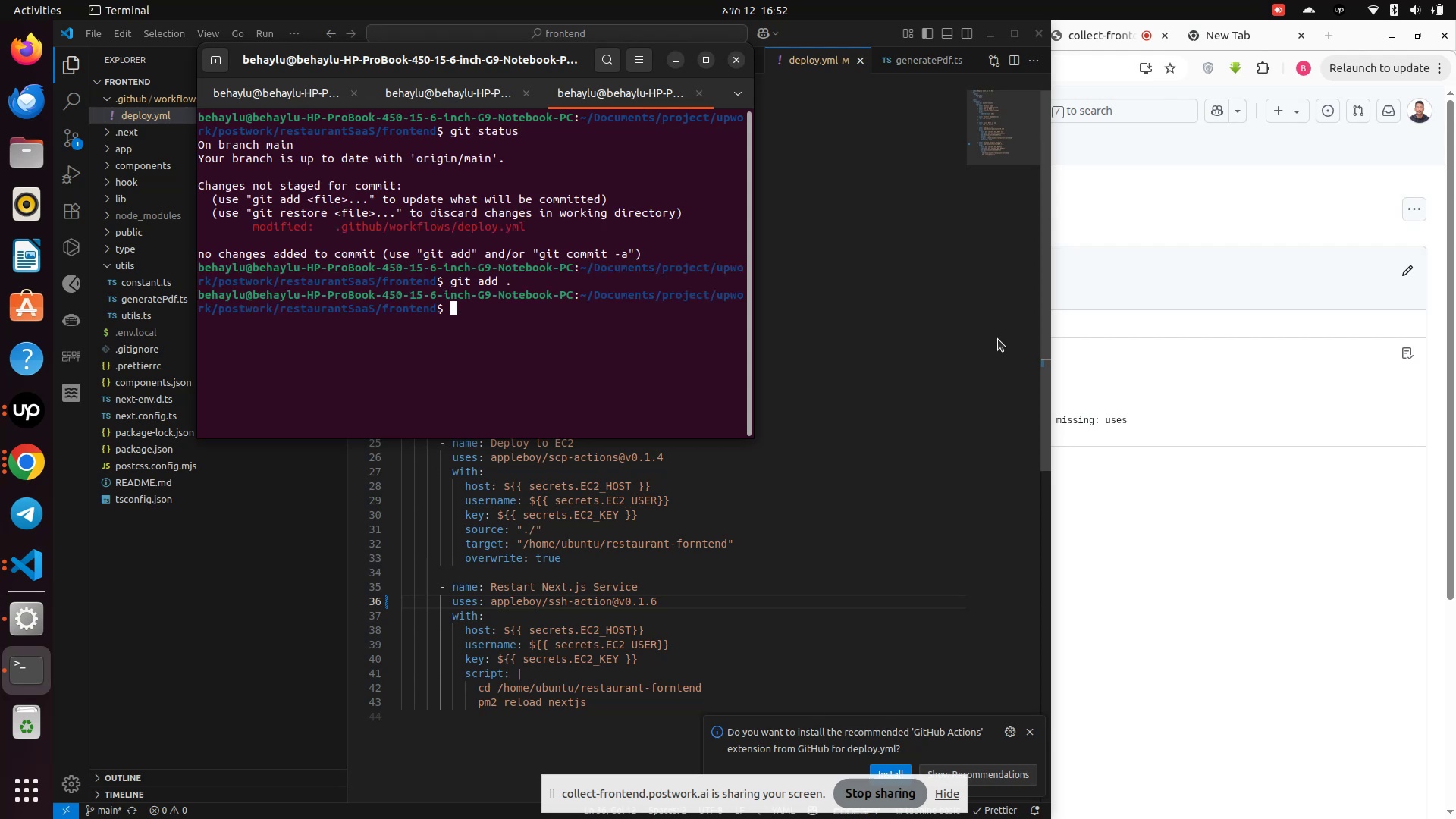 
type(git commit -m "test")
 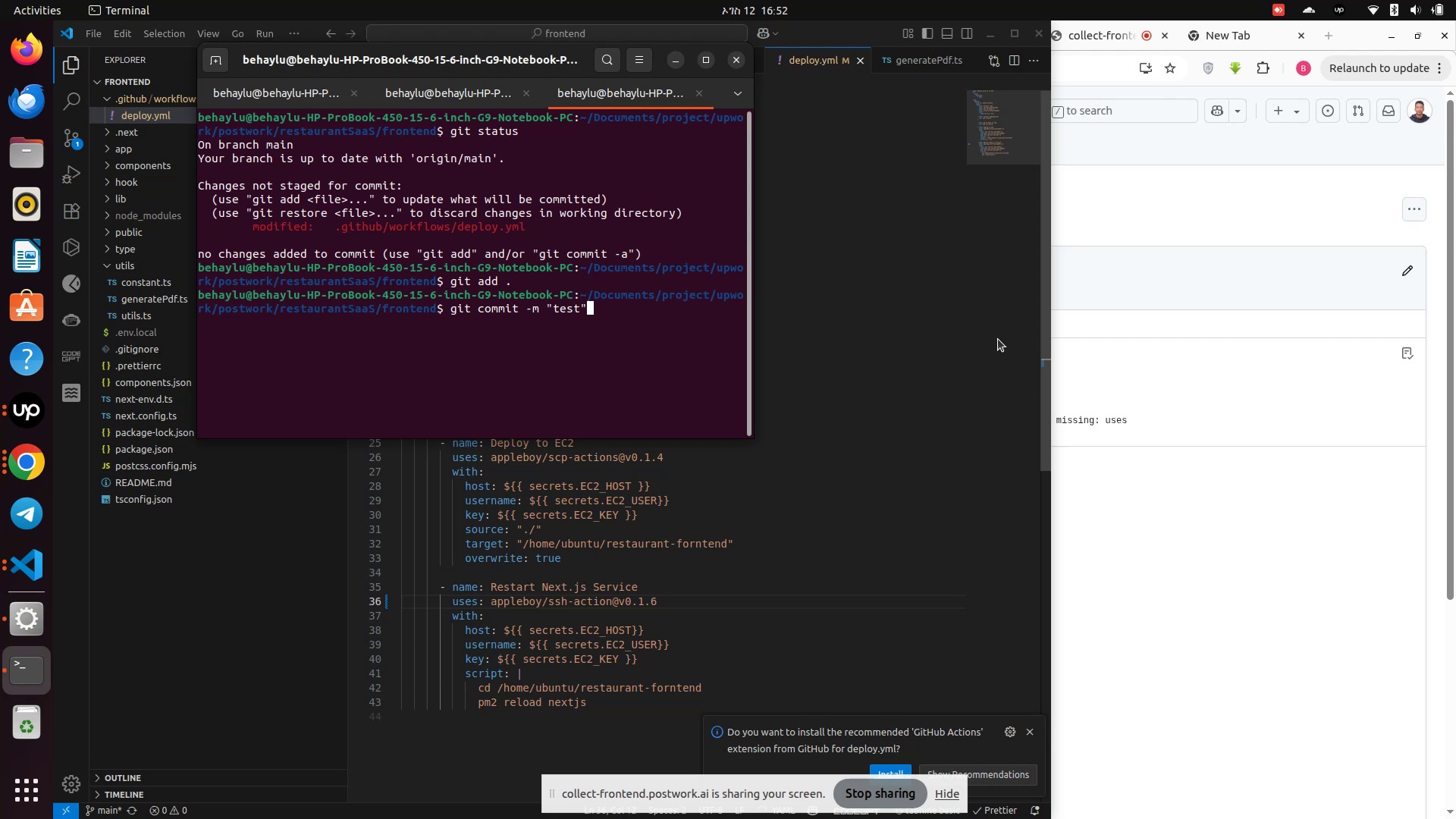 
key(Enter)
 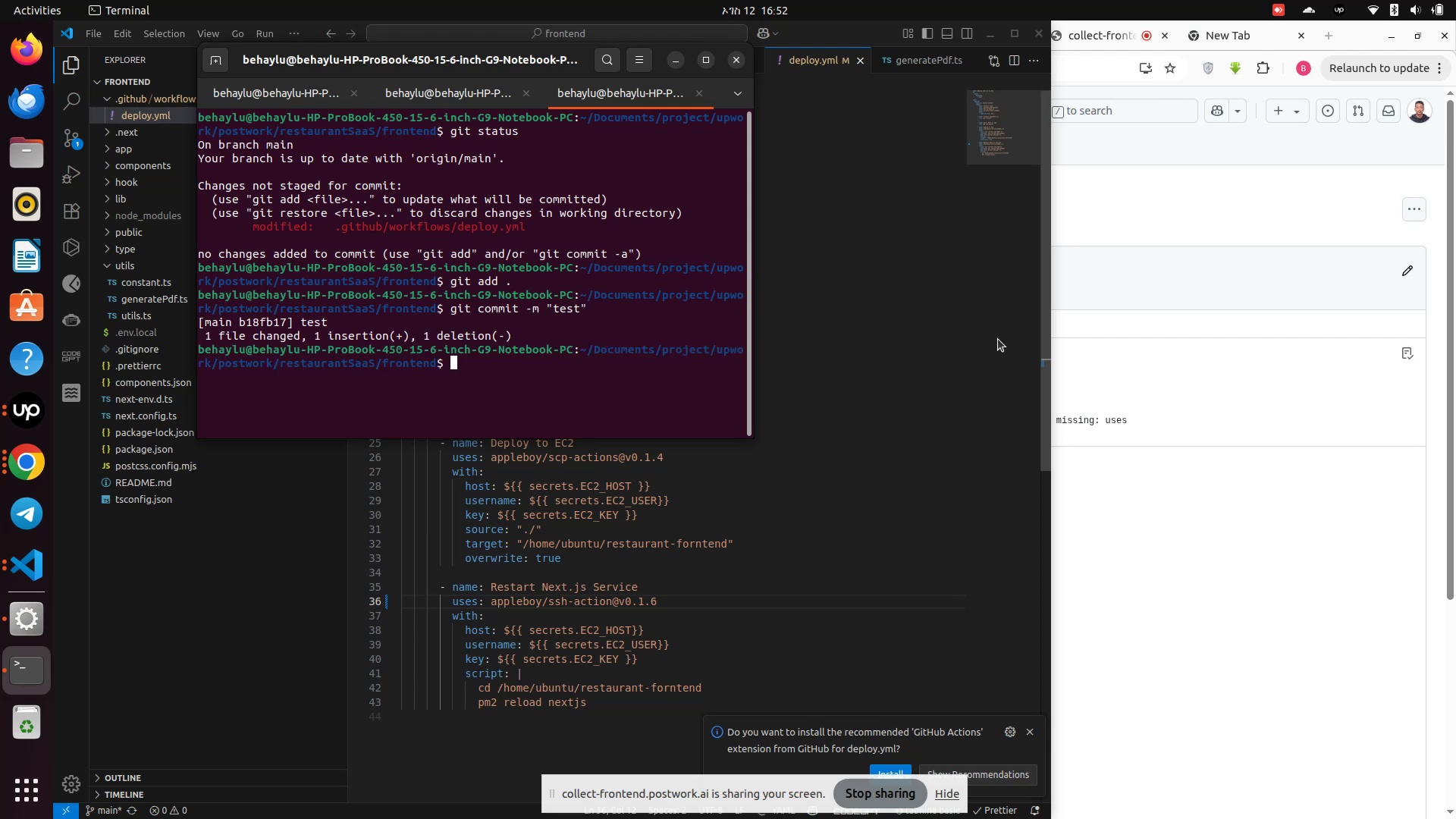 
type(git push )
 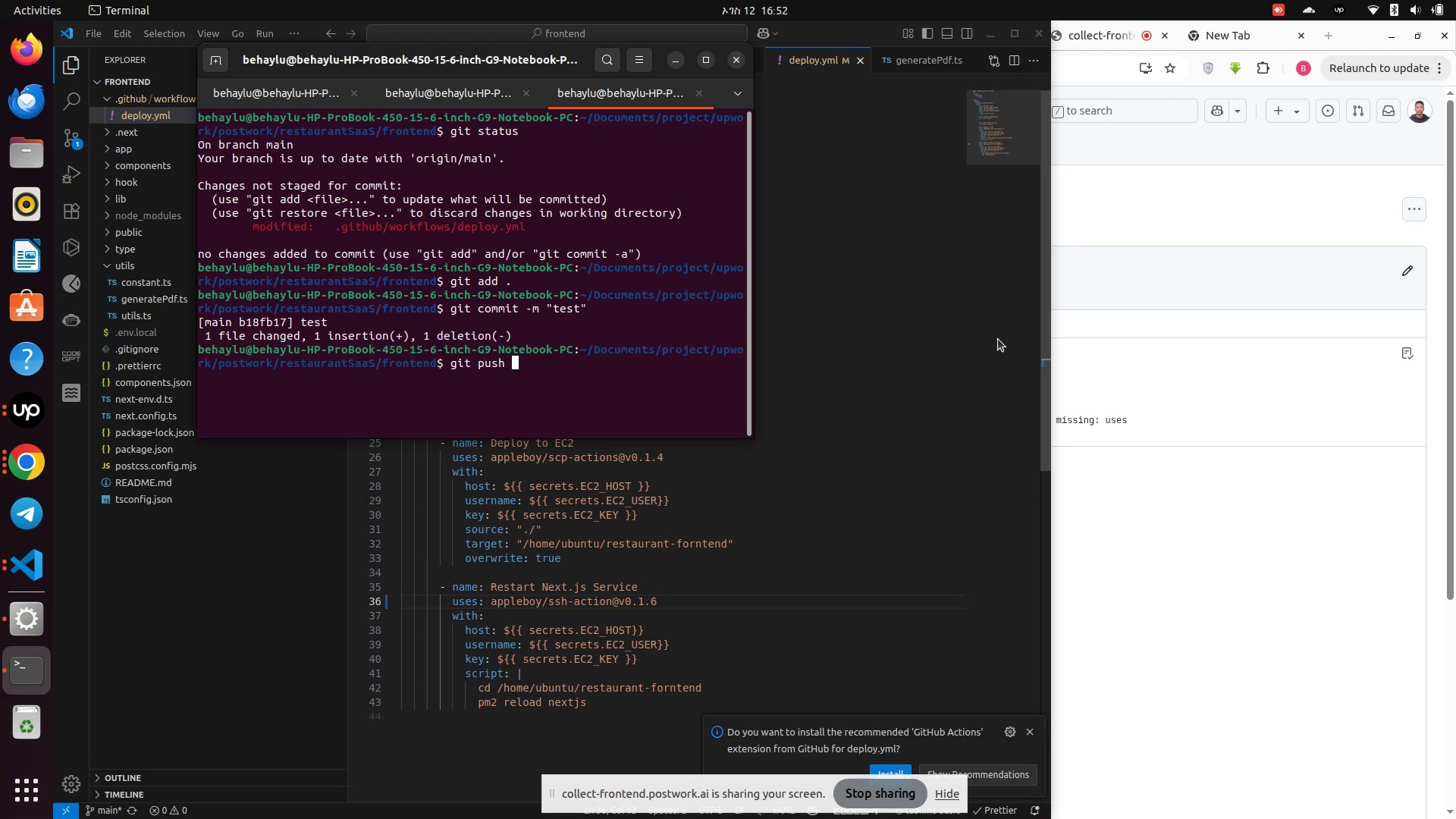 
key(Enter)
 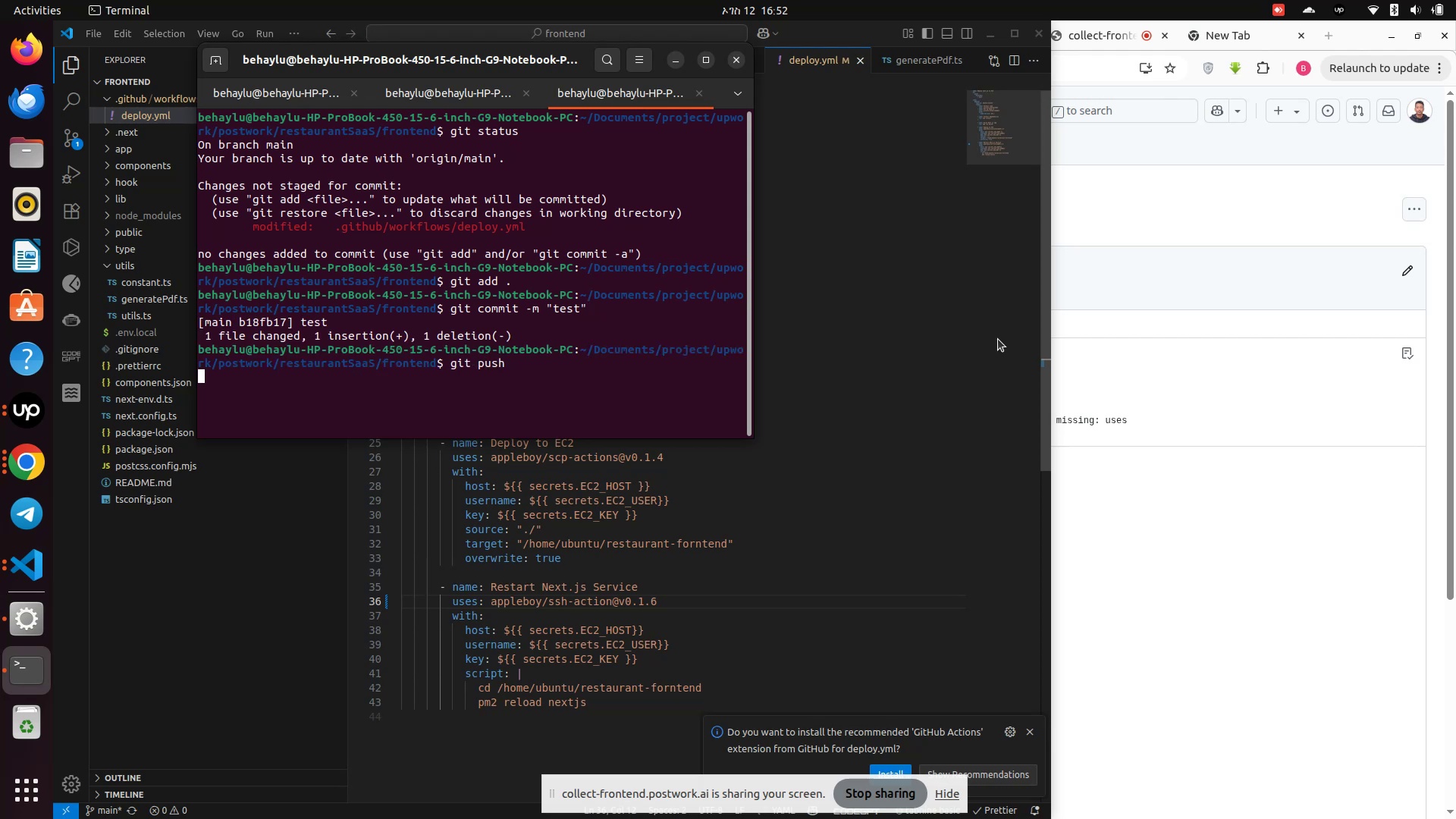 
wait(8.01)
 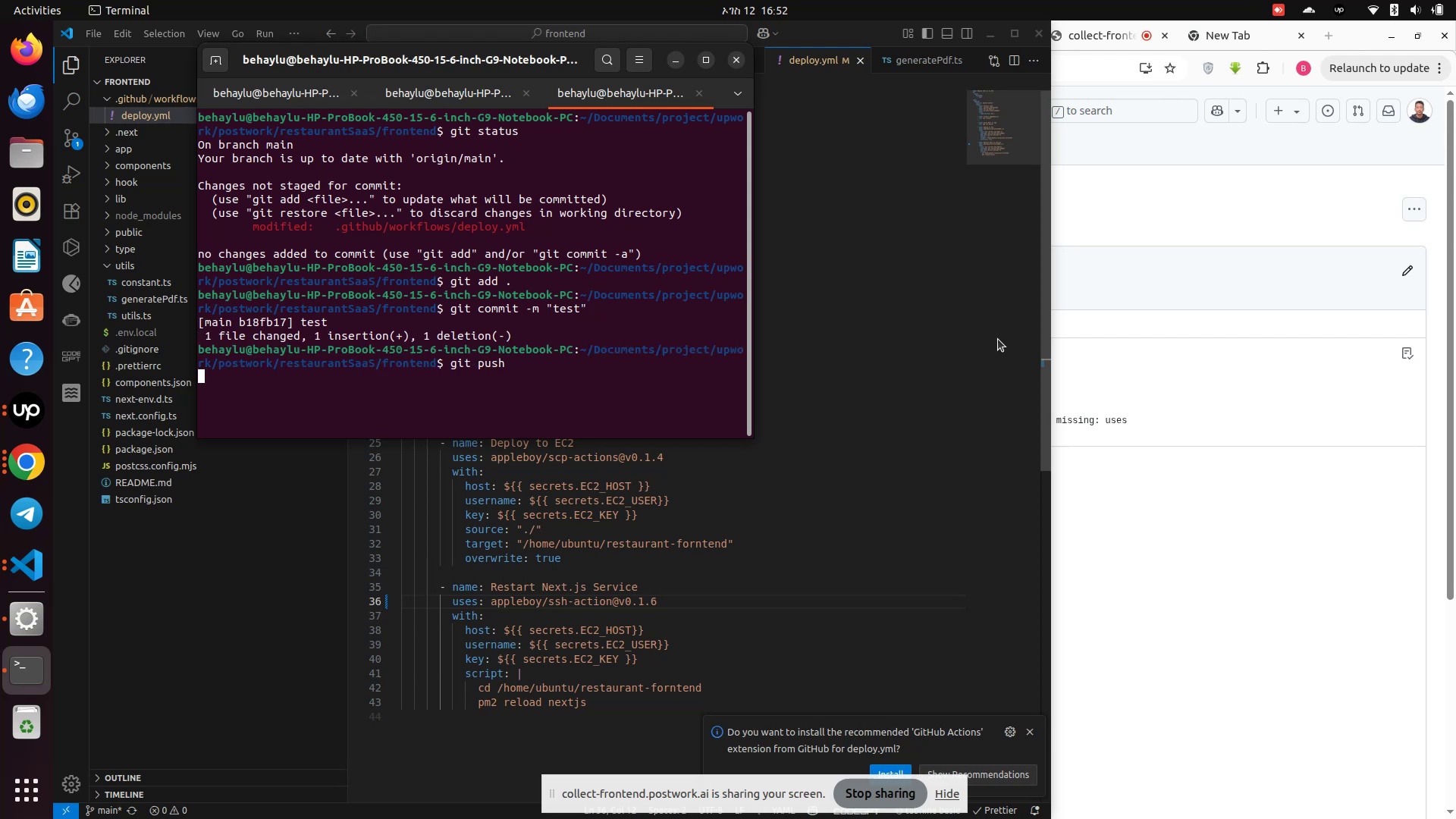 
left_click([328, 146])
 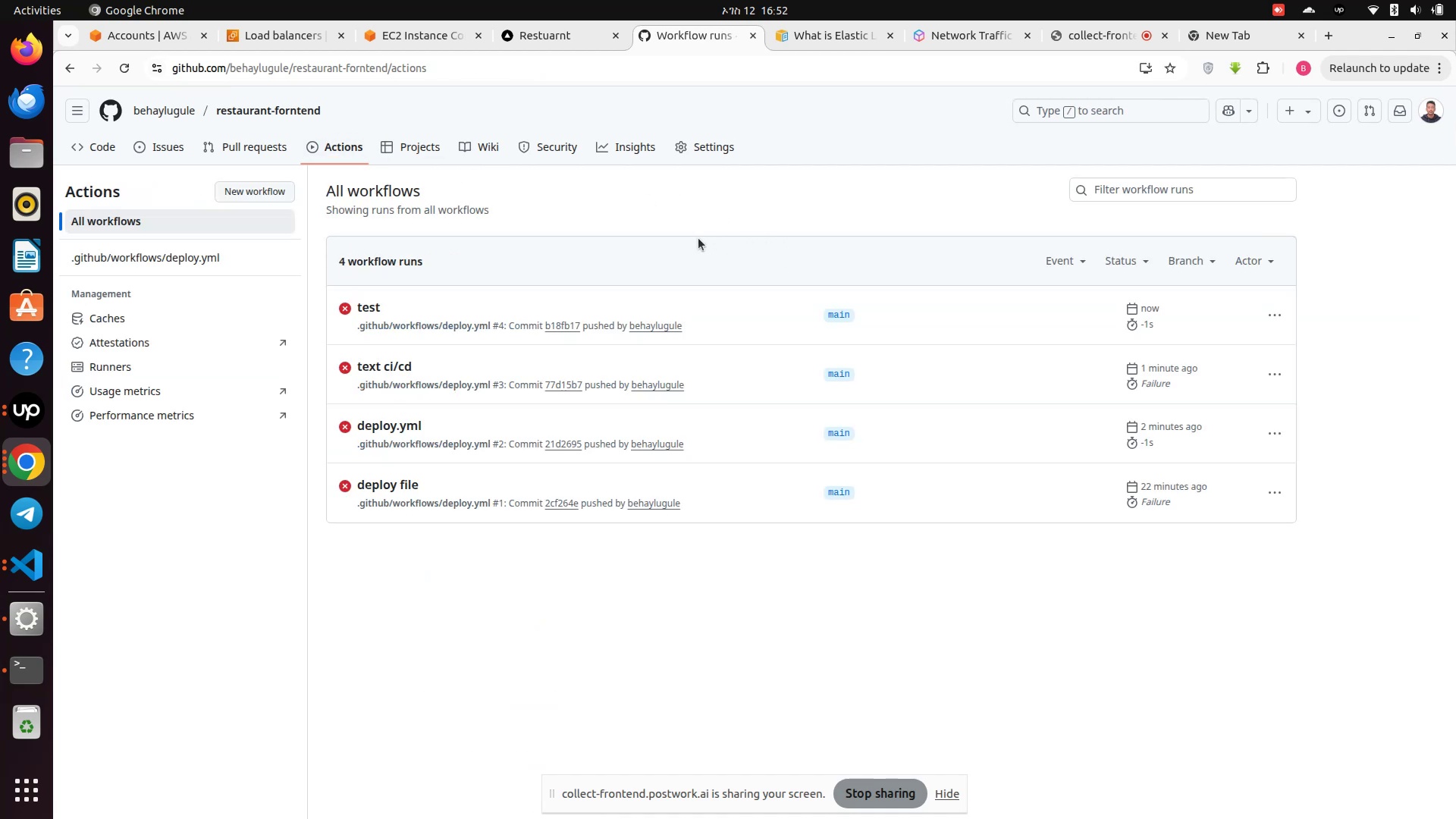 
left_click([362, 303])
 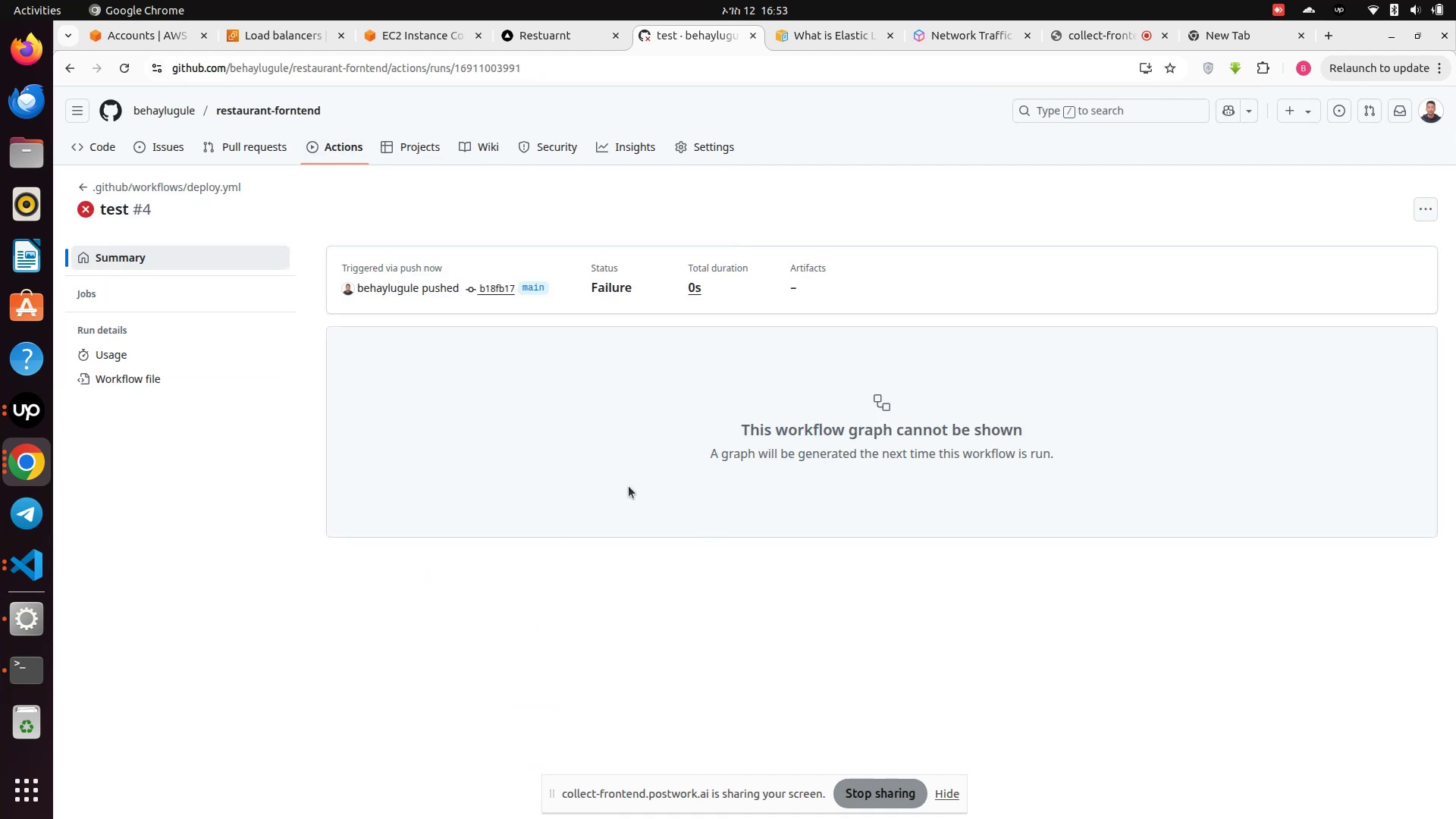 
wait(9.12)
 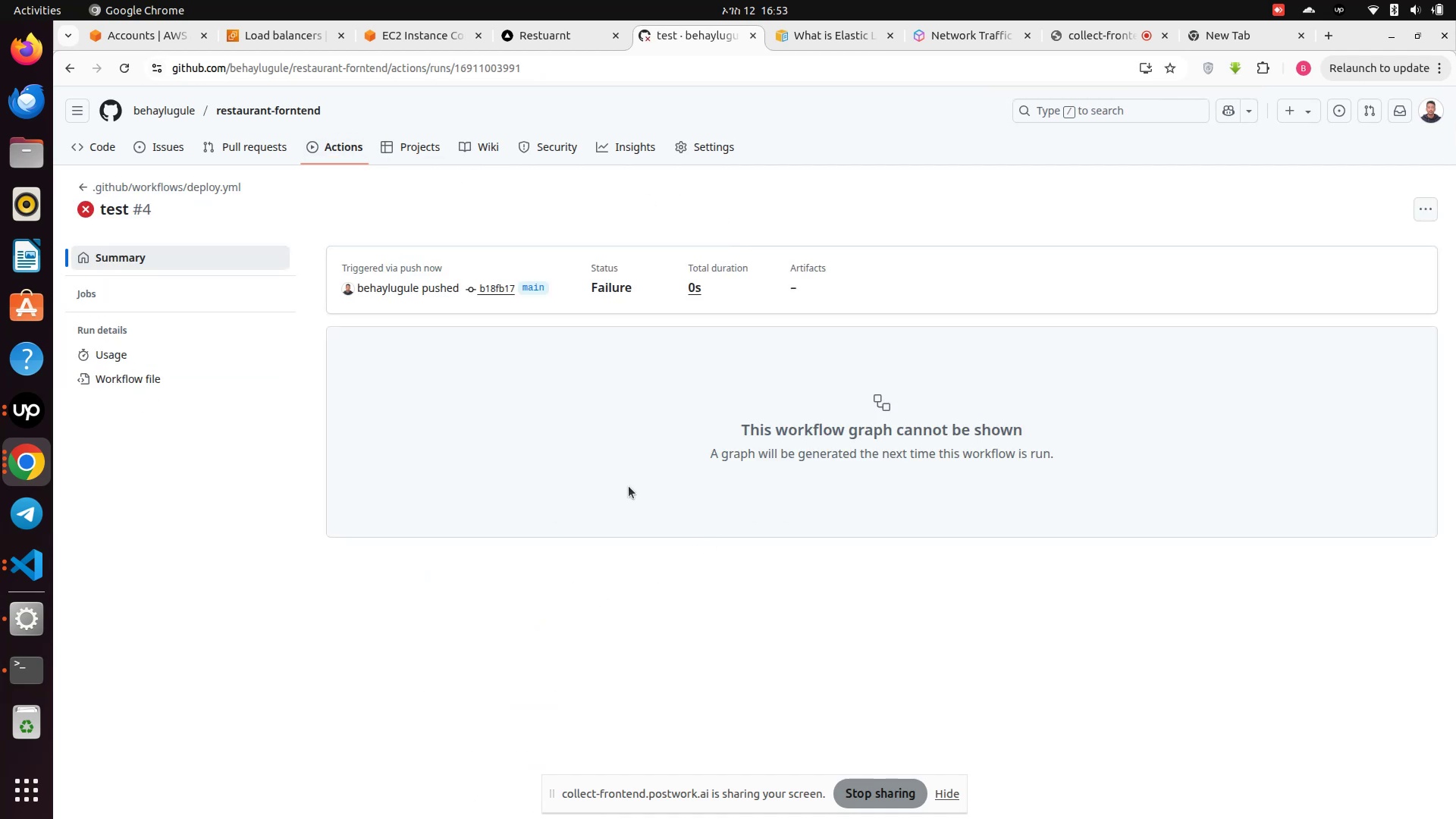 
mouse_move([394, 273])
 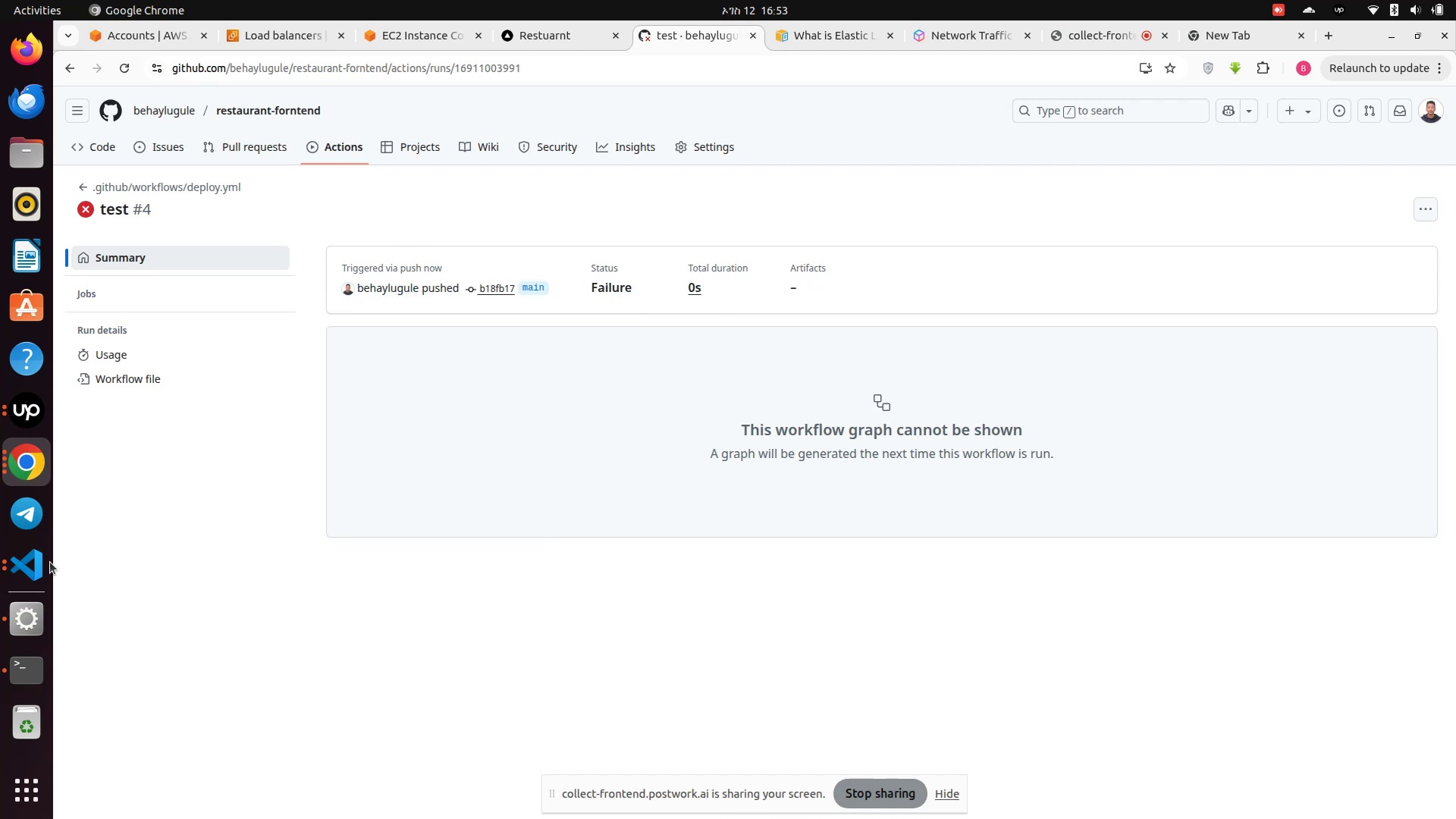 
left_click([12, 570])
 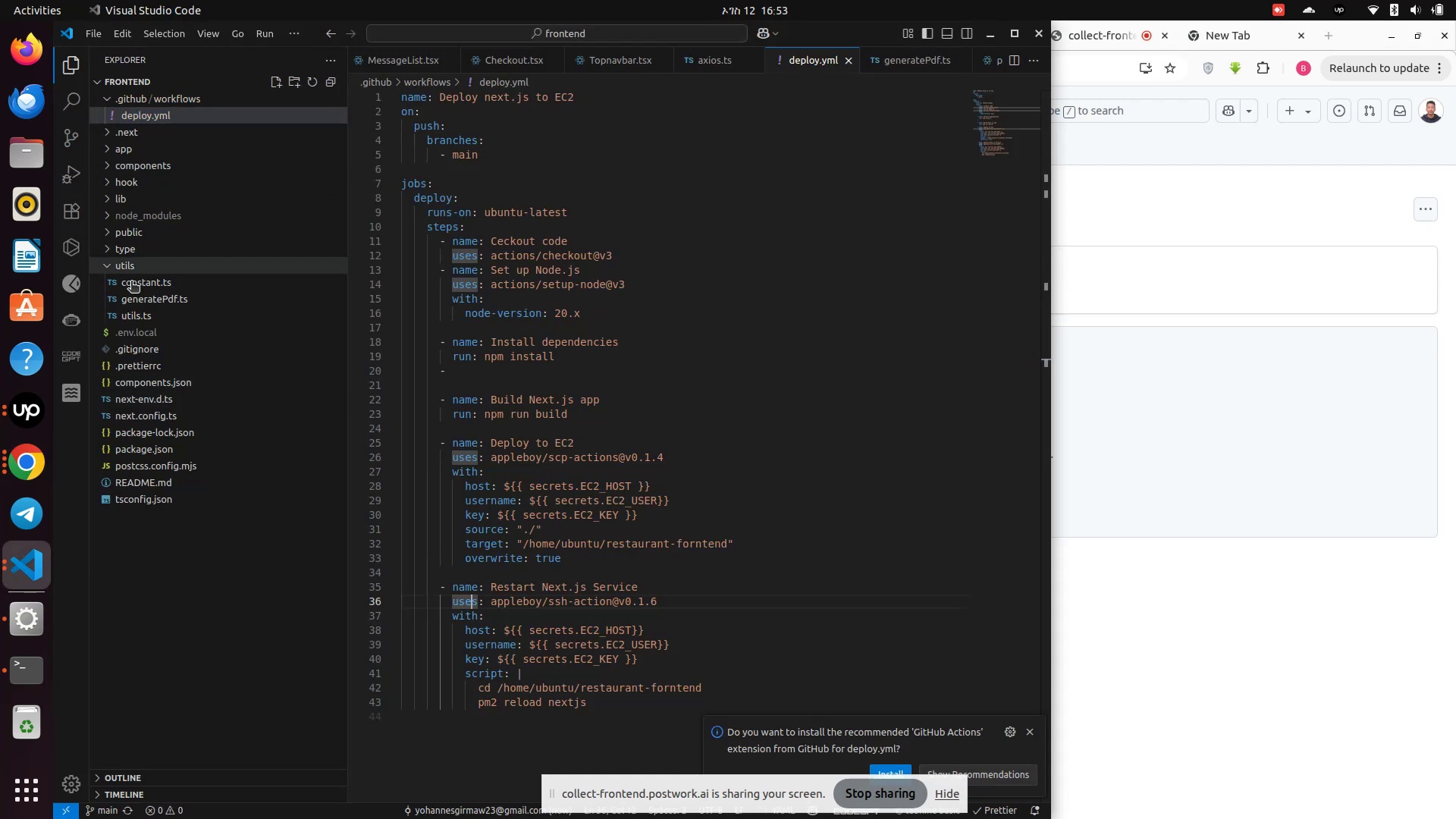 
left_click([136, 277])
 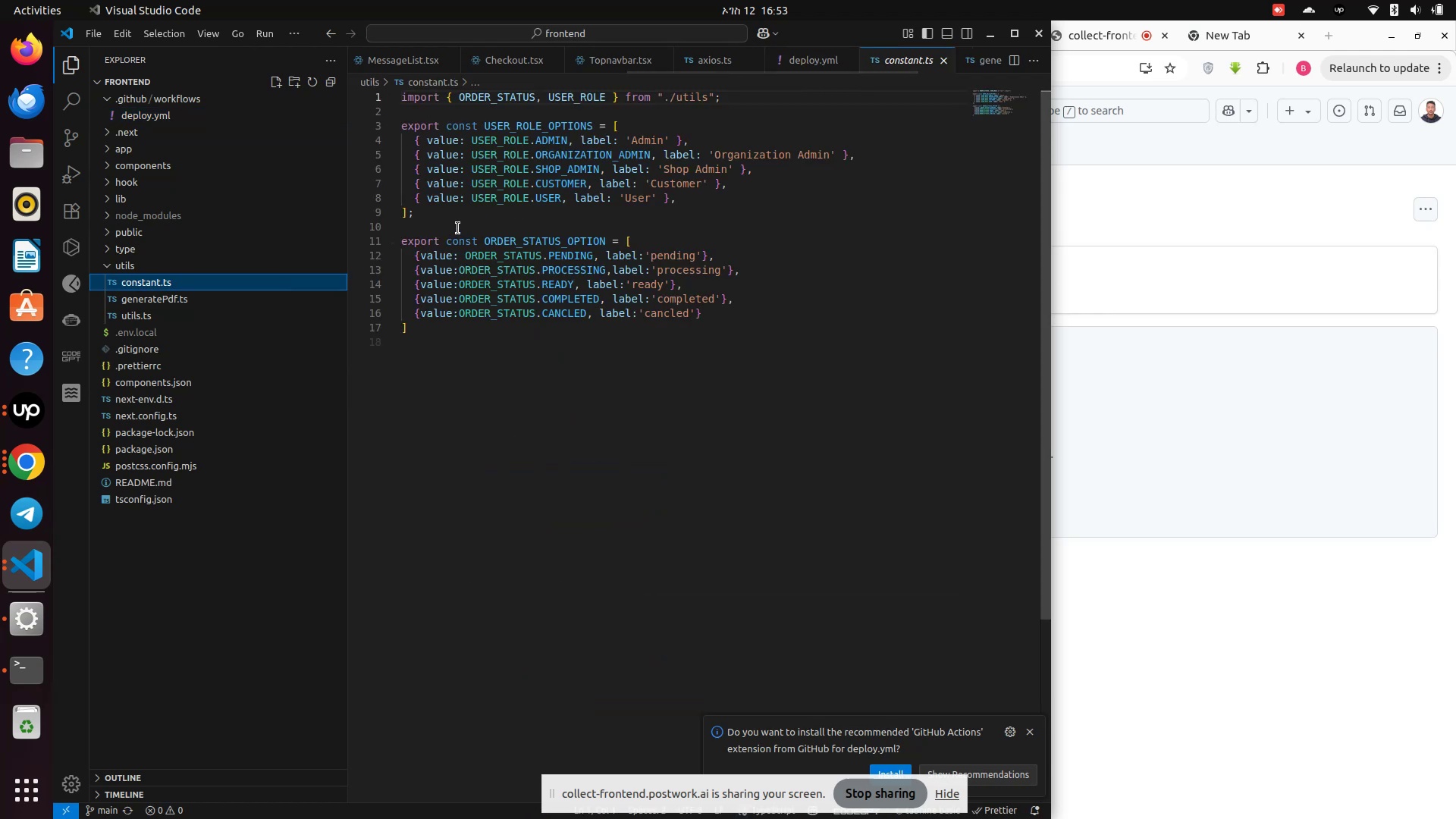 
left_click([453, 224])
 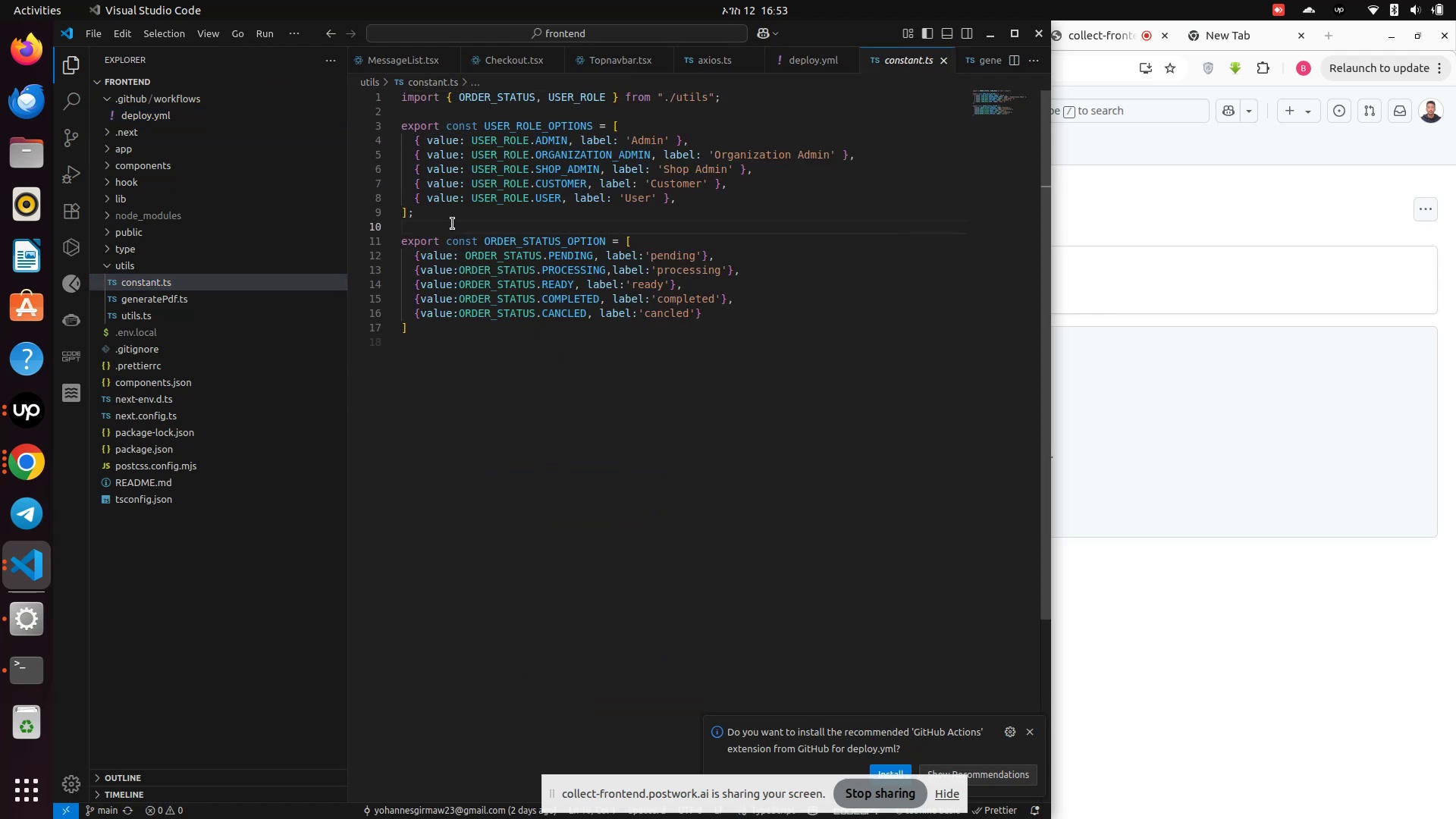 
key(Enter)
 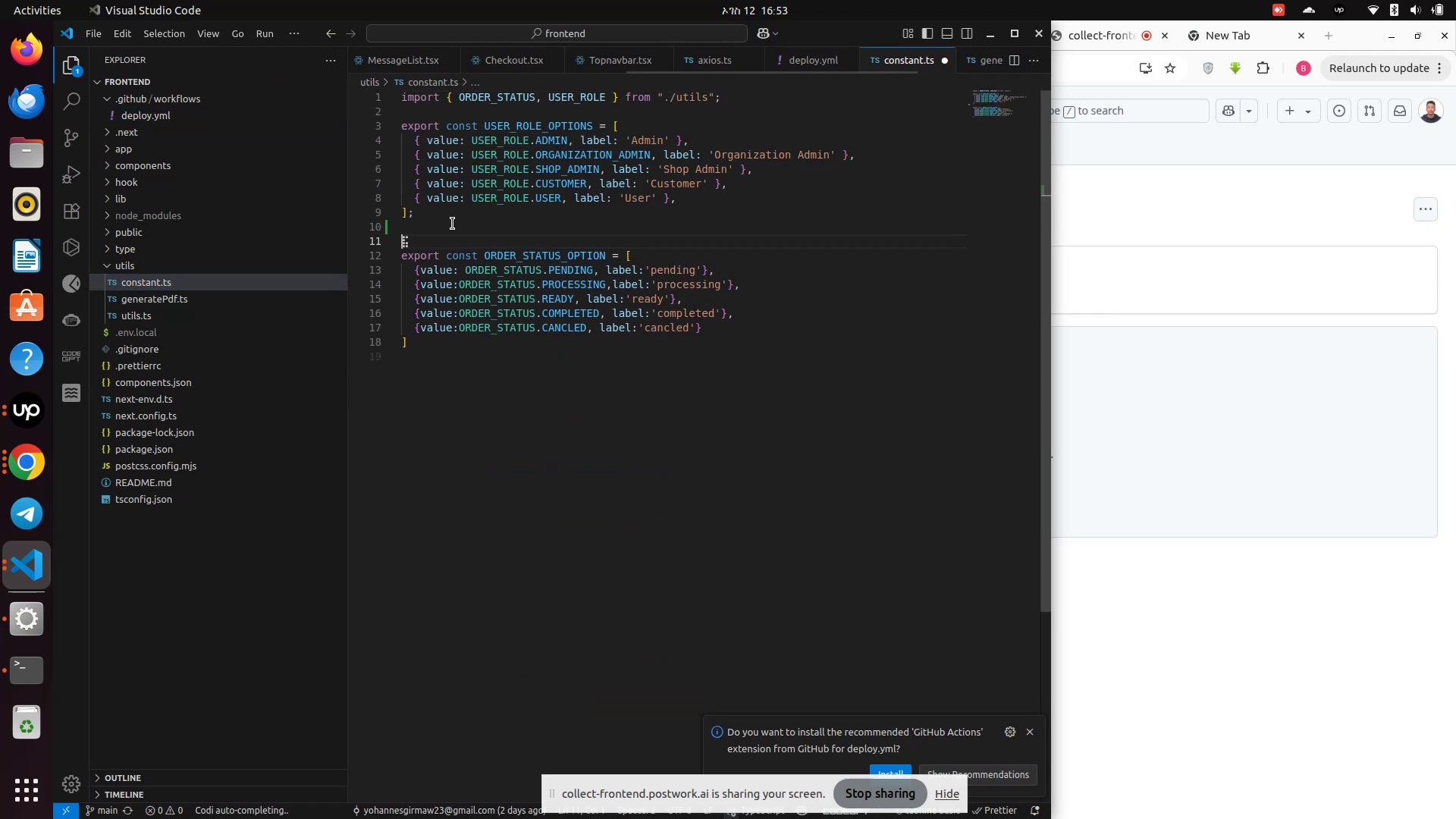 
key(Control+S)
 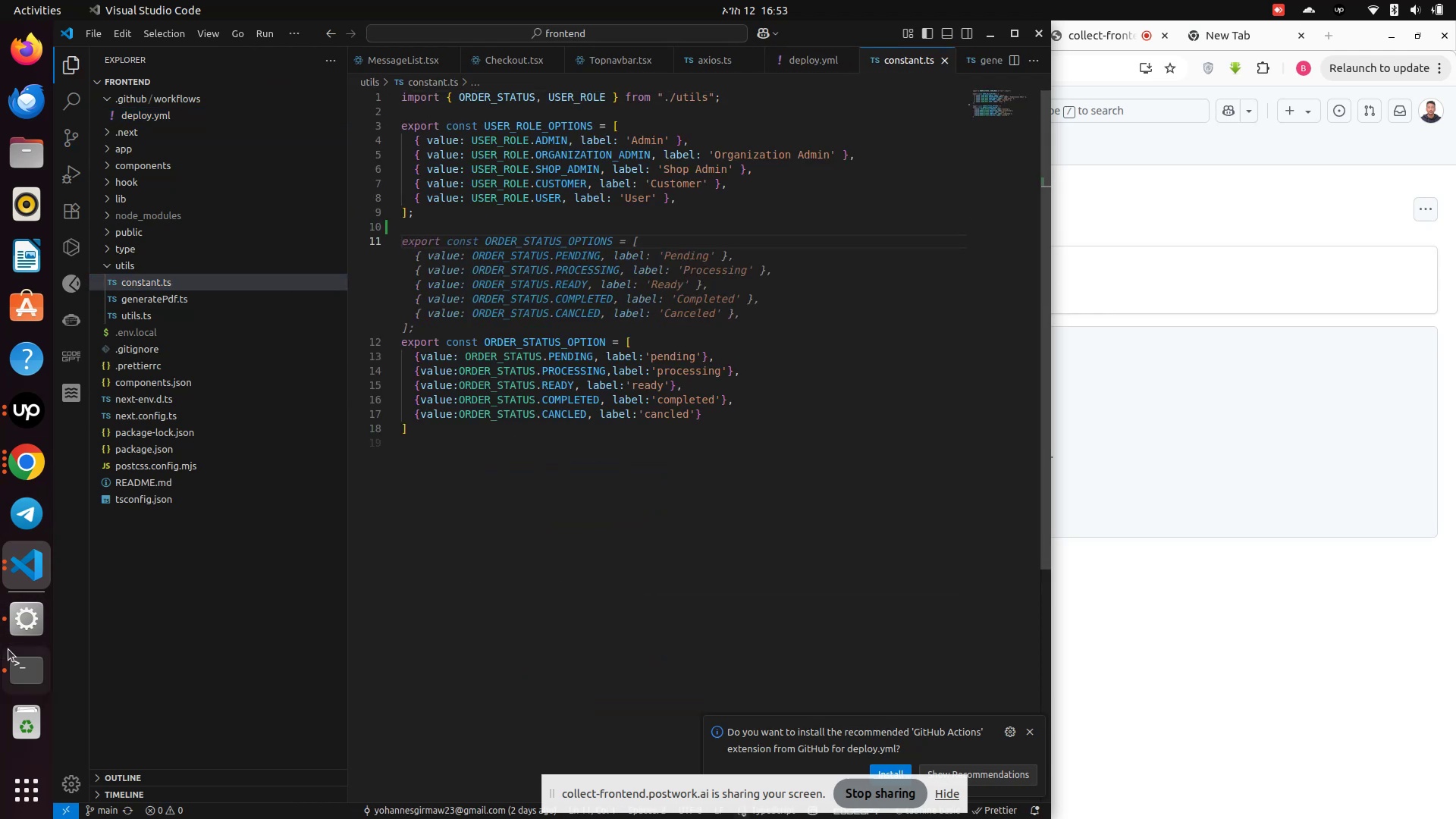 
left_click([24, 667])
 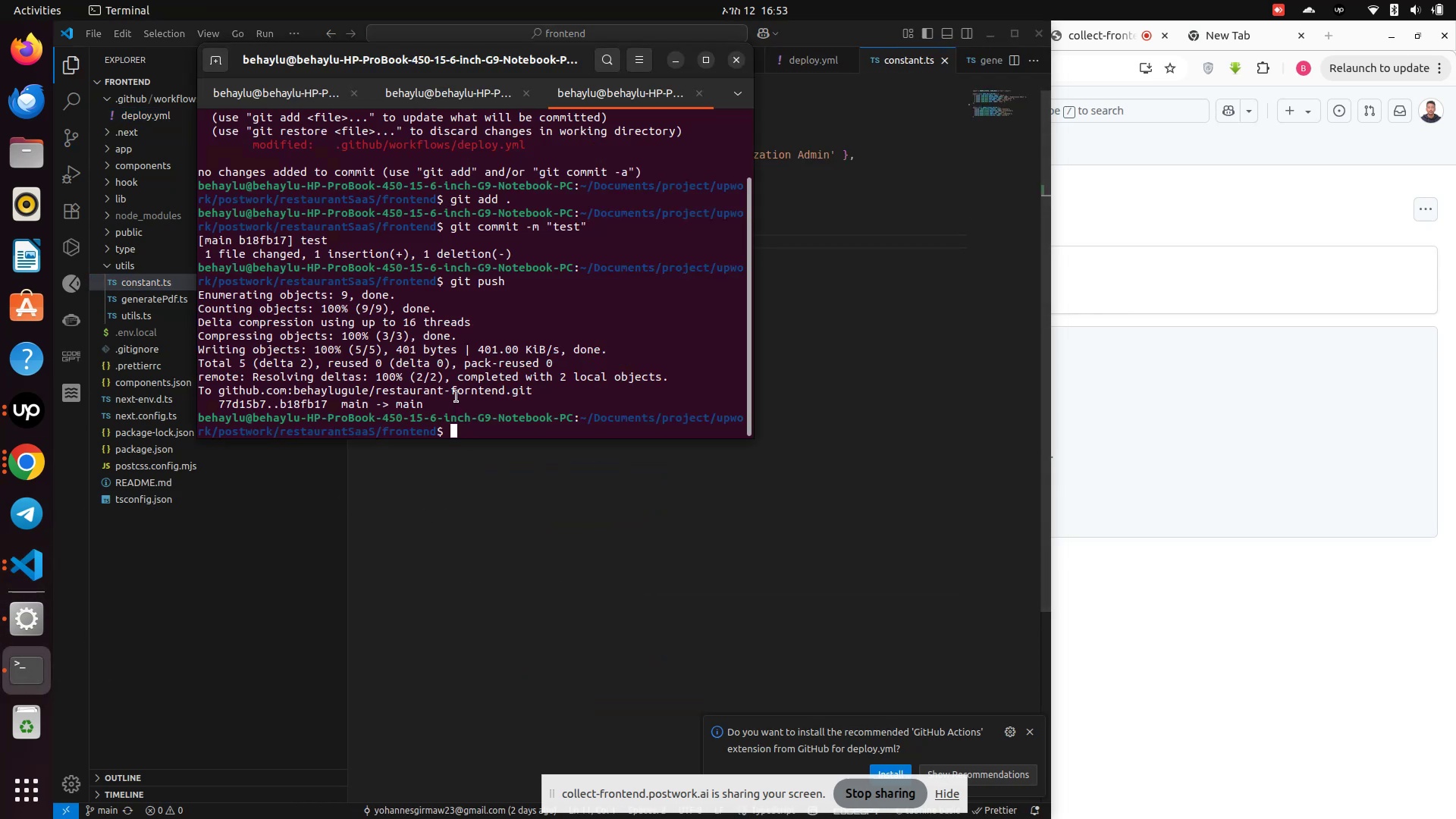 
type(git status)
 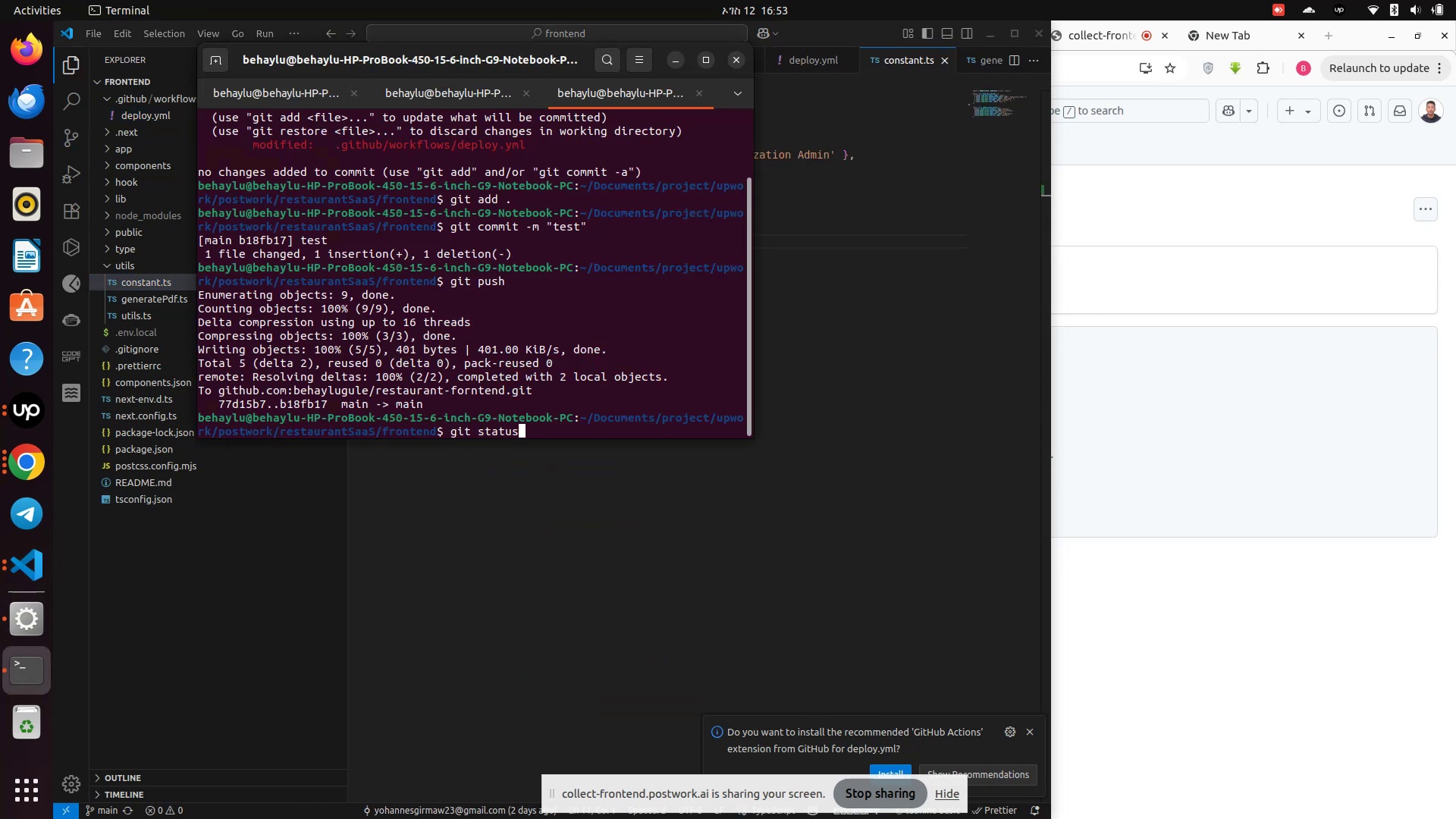 
key(Enter)
 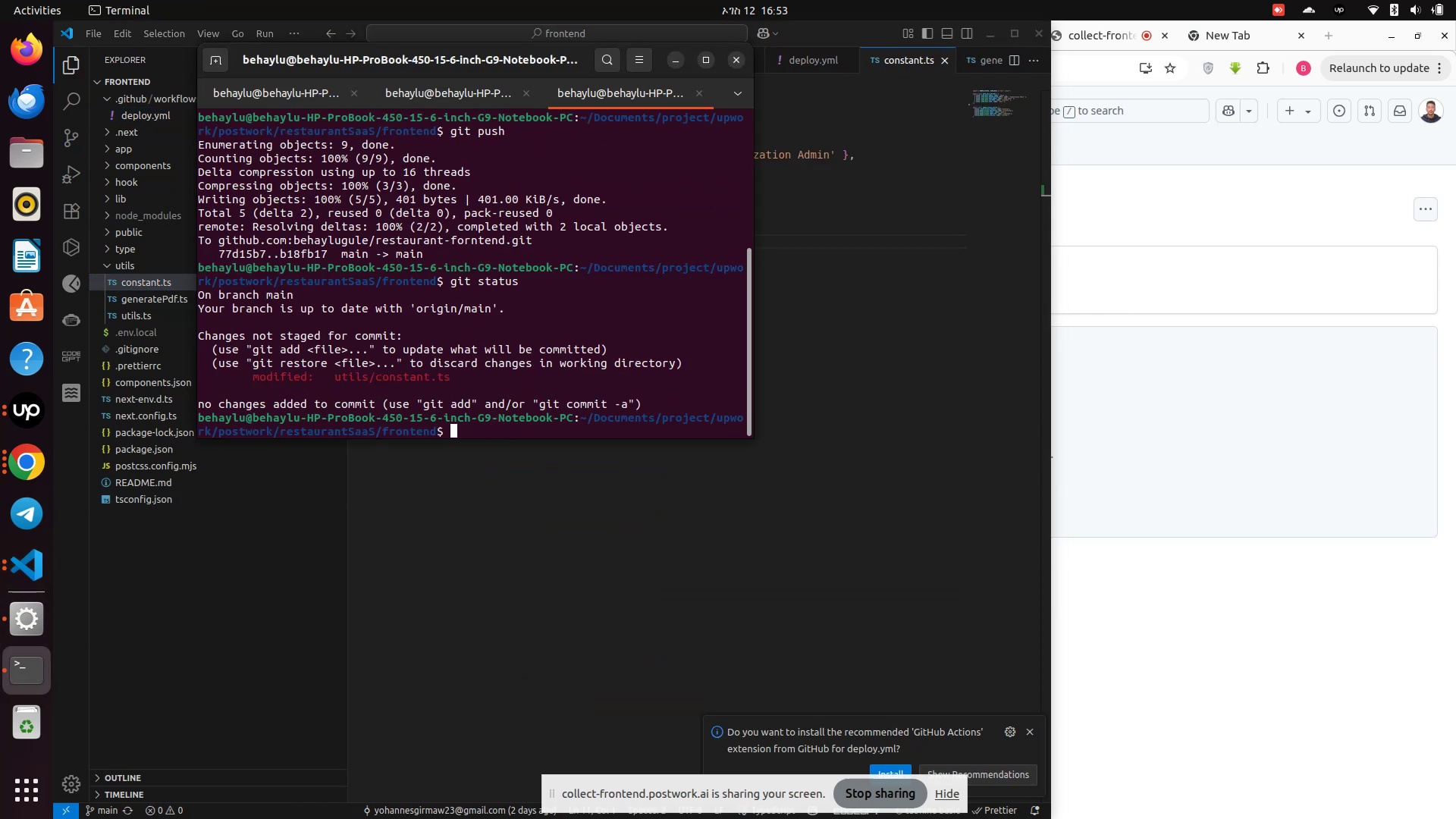 
type(t)
key(Backspace)
type(git add )
 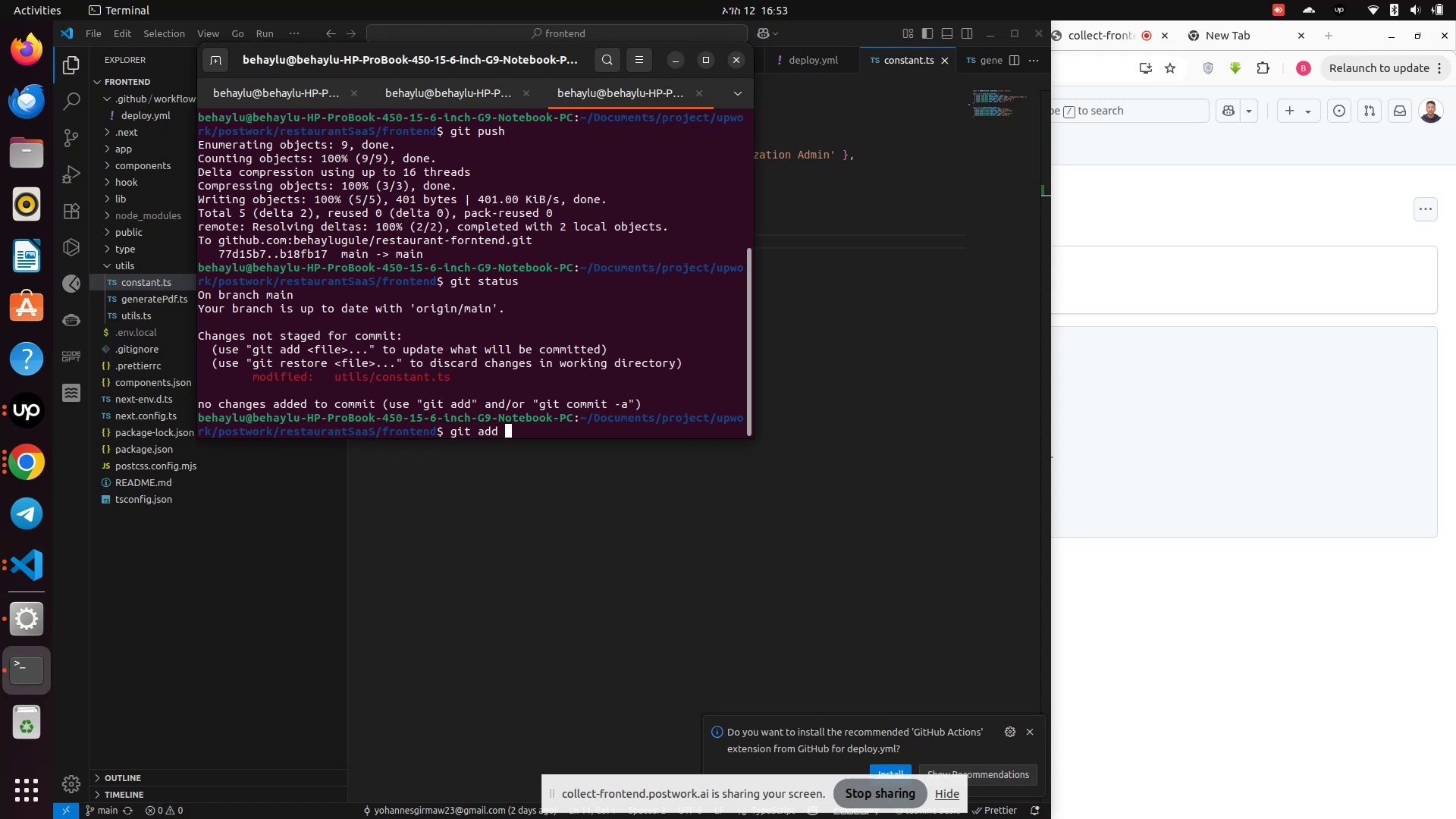 
key(Enter)
 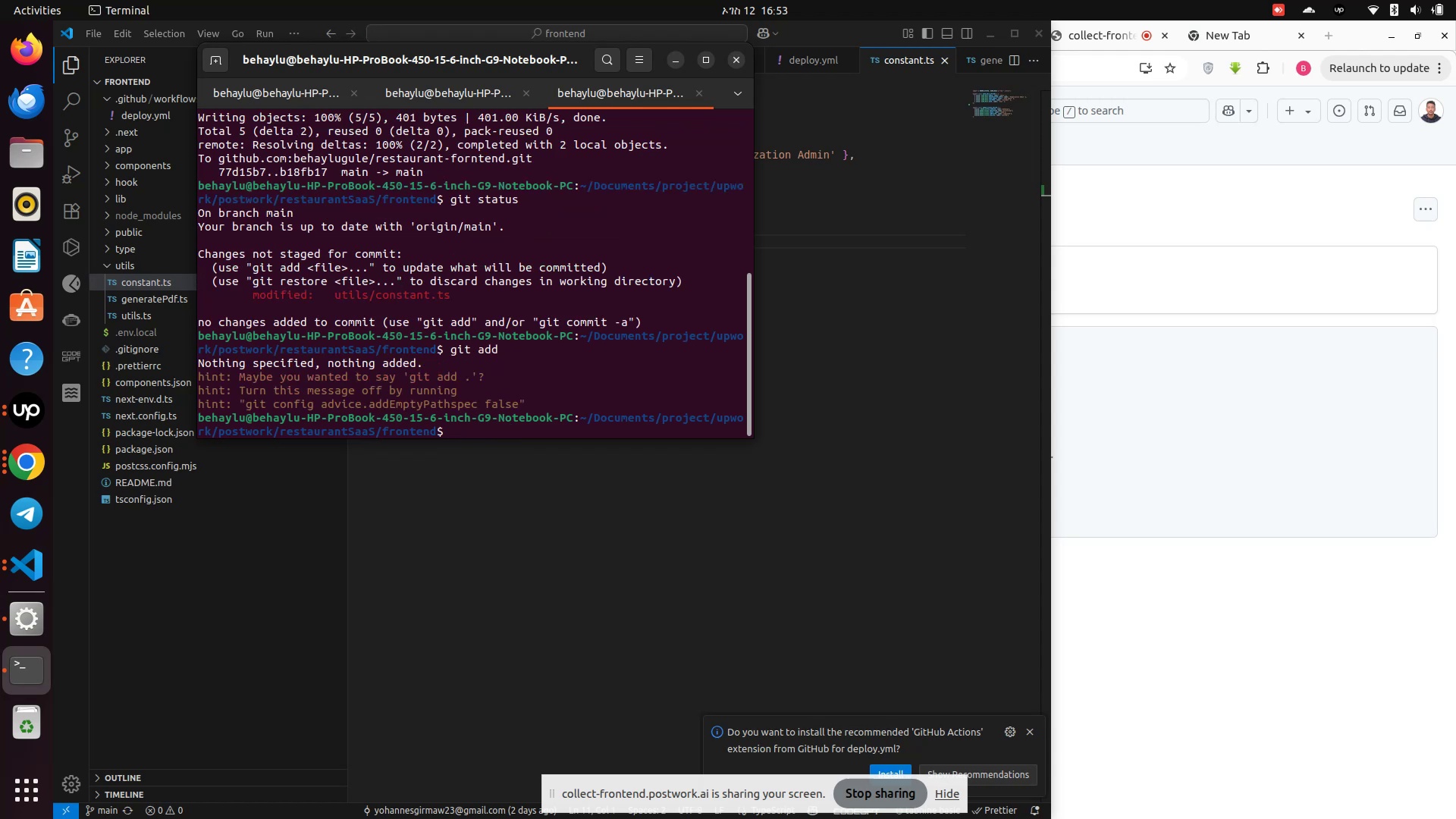 
type(git add .)
 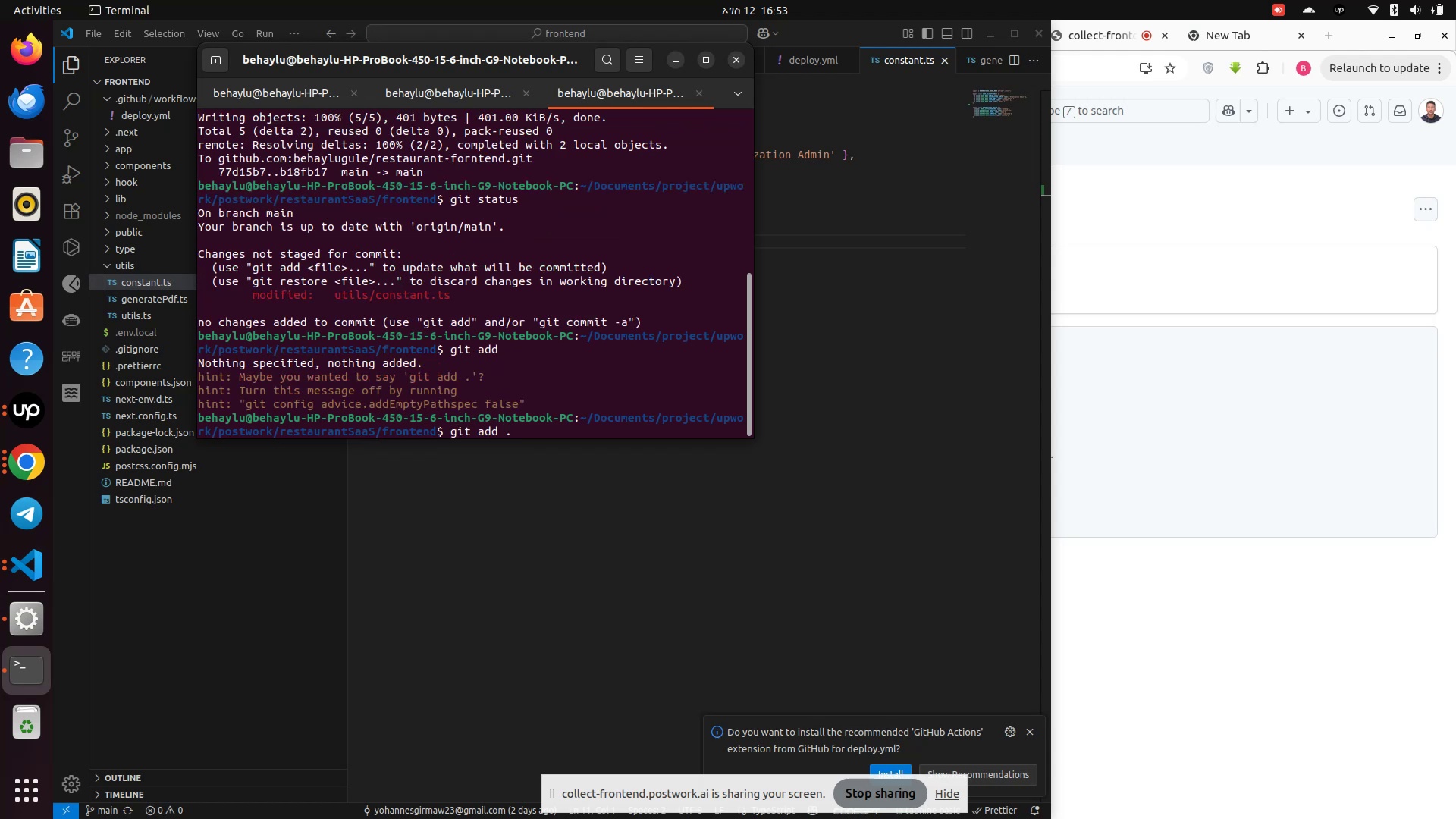 
key(Enter)
 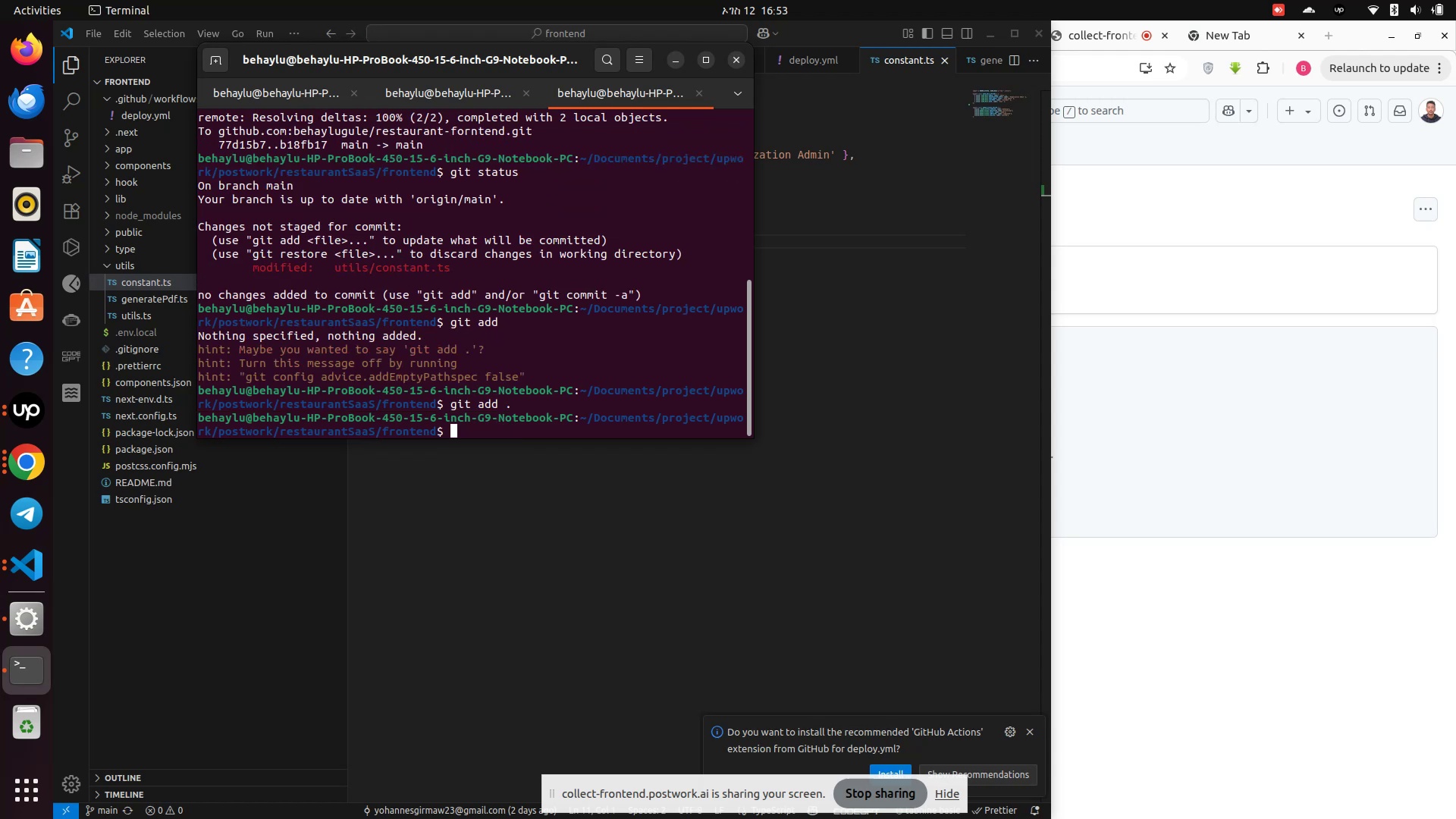 
type(git status)
 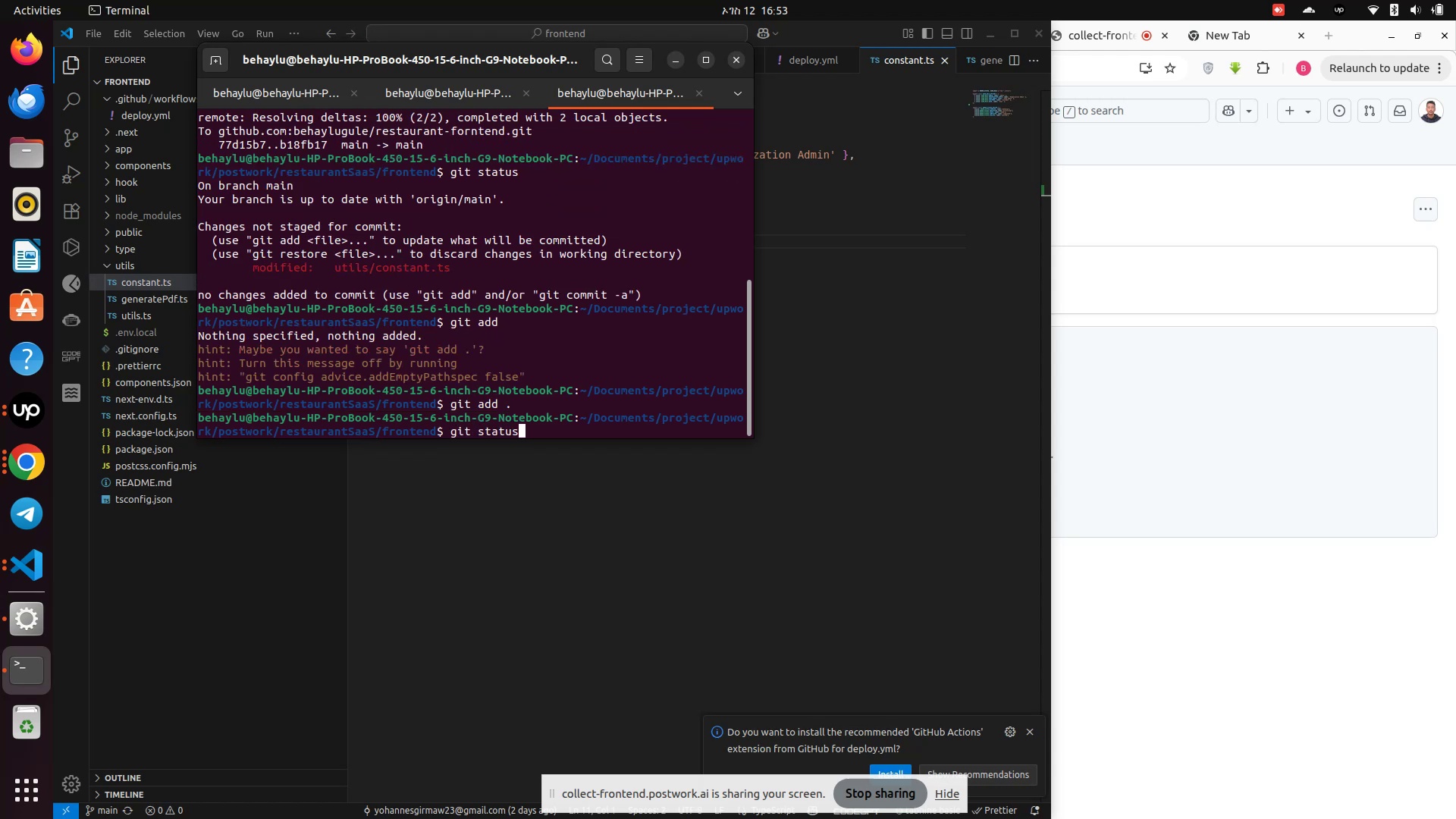 
key(Enter)
 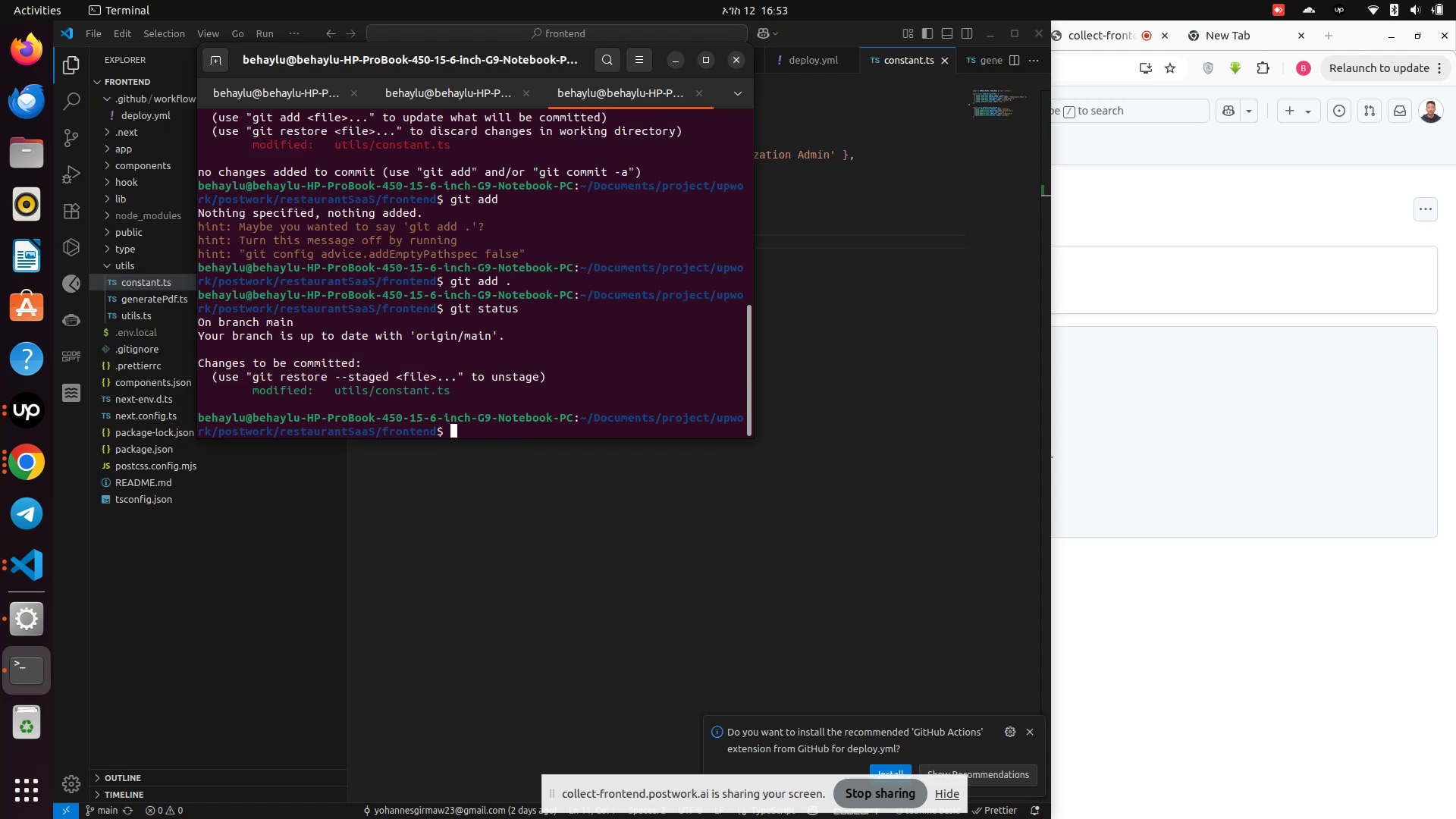 
type(git commit -m "test CIL)
key(Backspace)
type(/CD")
 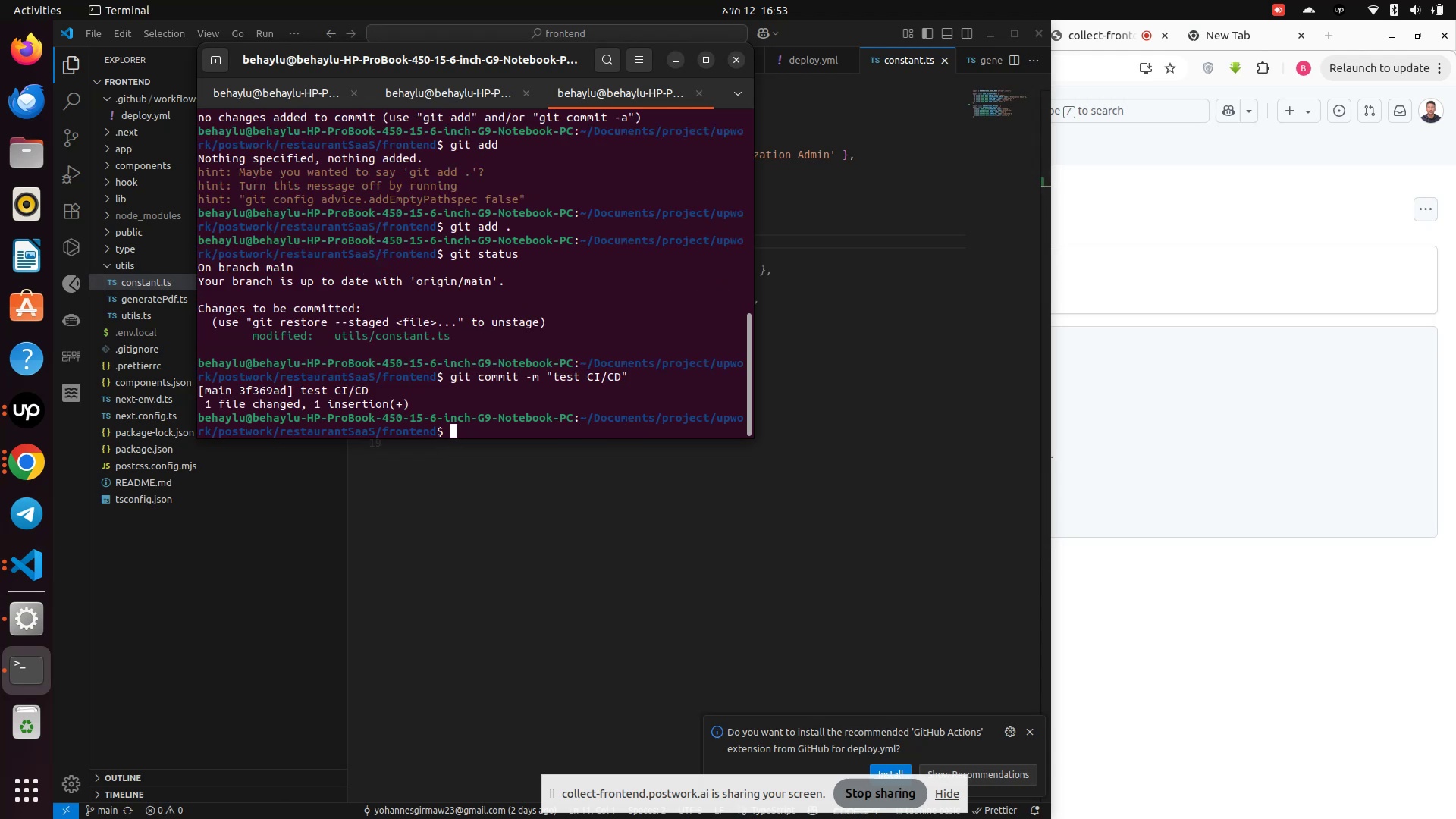 
 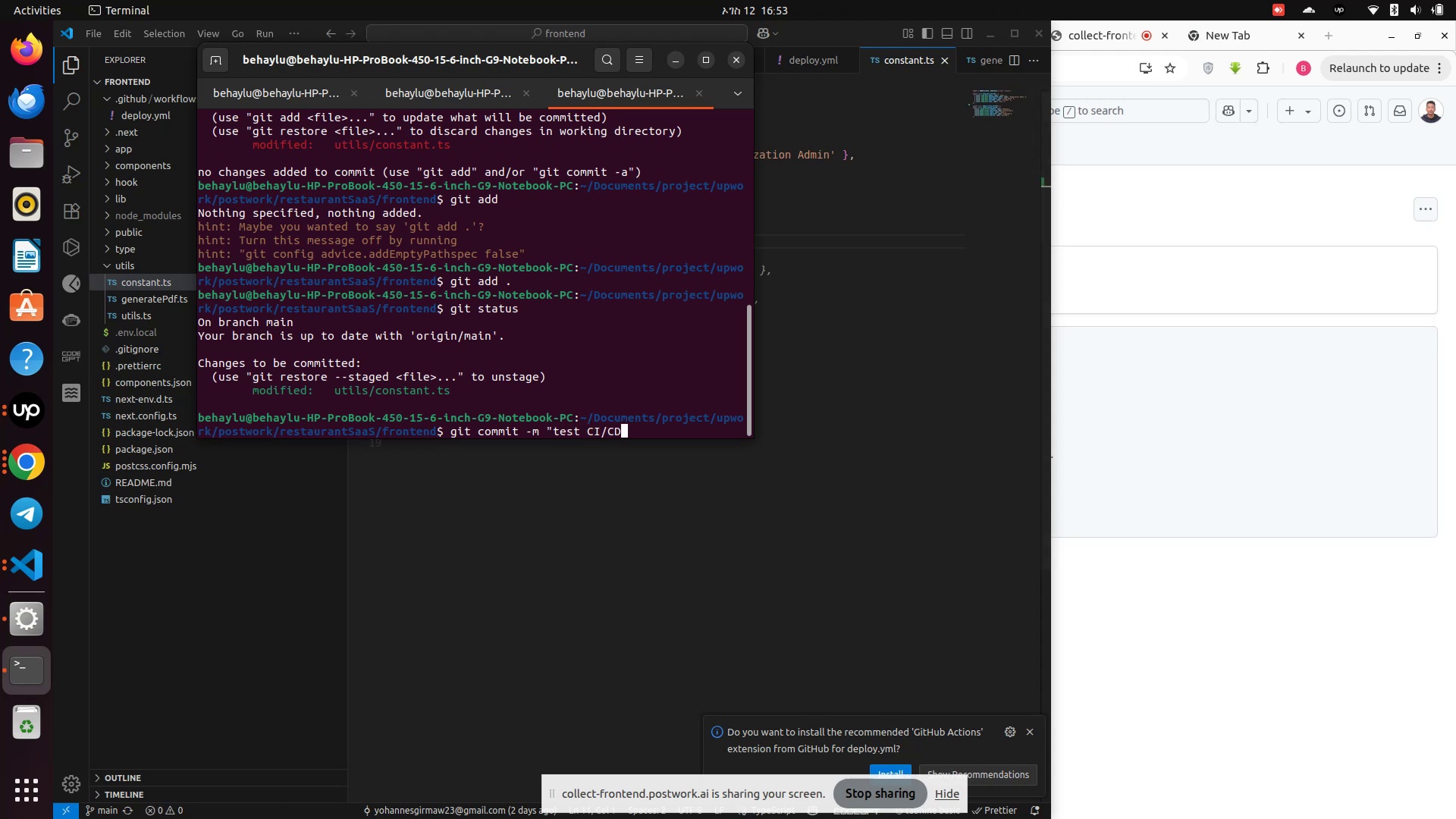 
key(Enter)
 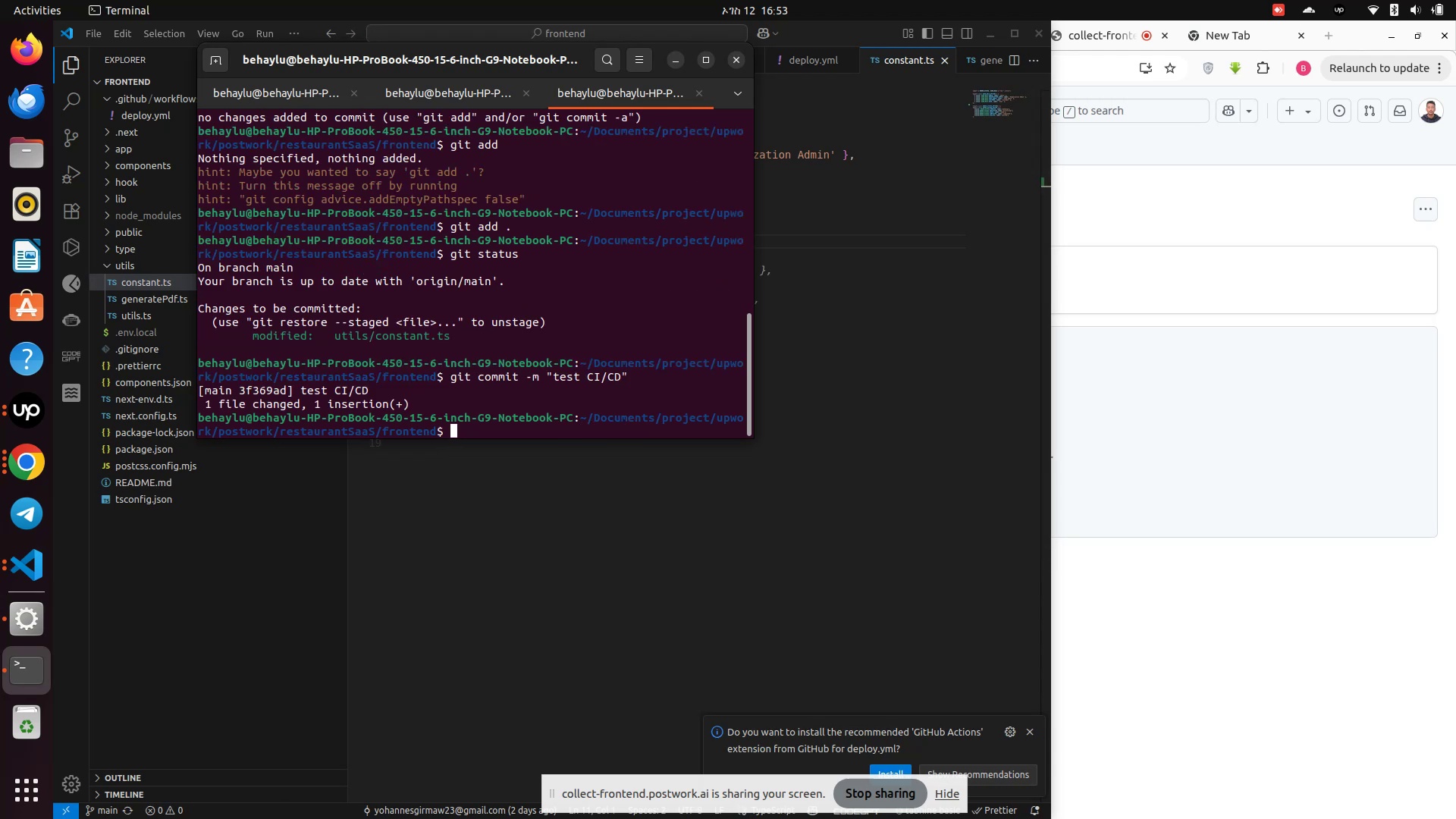 
type(git status)
 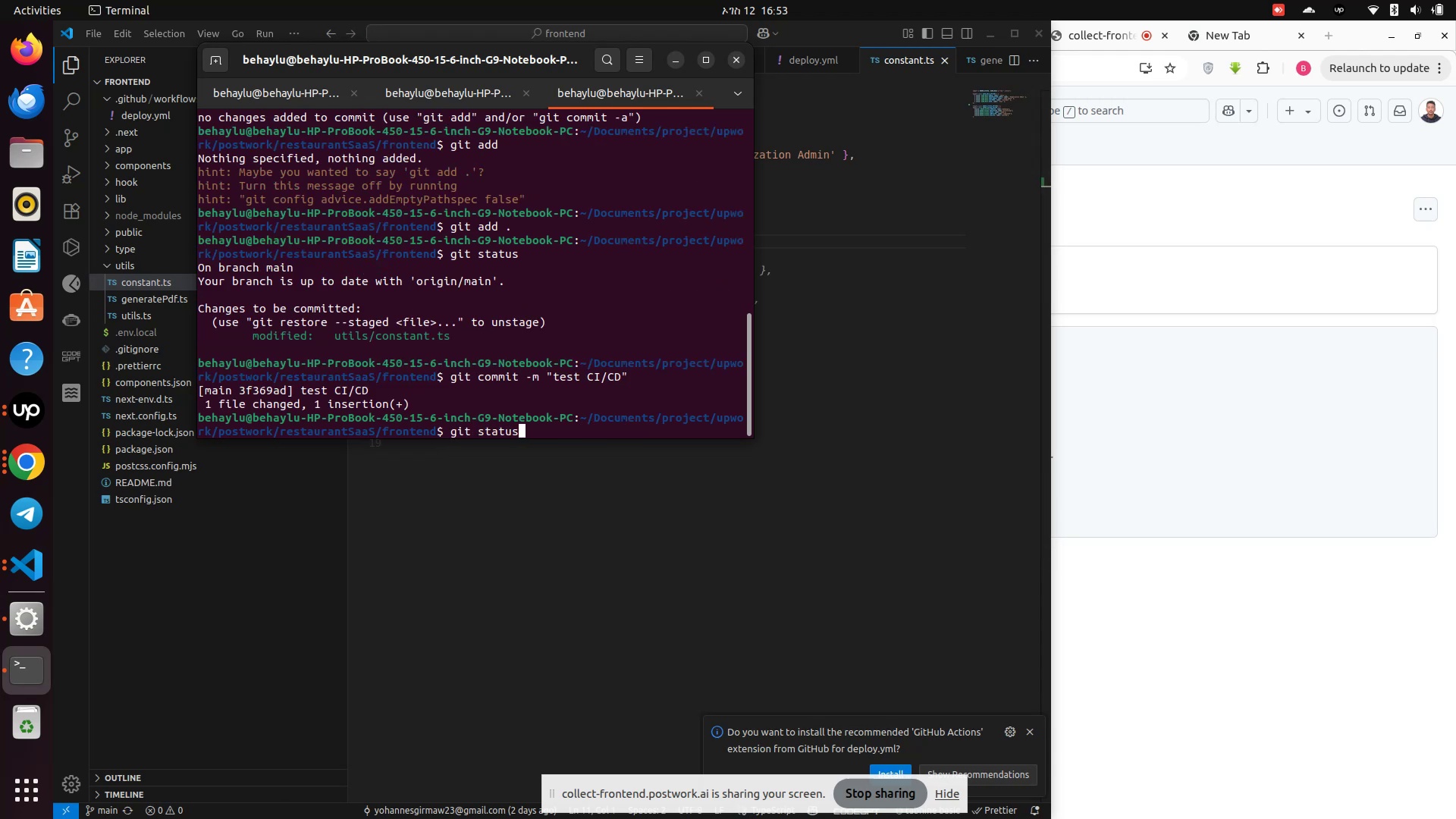 
key(Enter)
 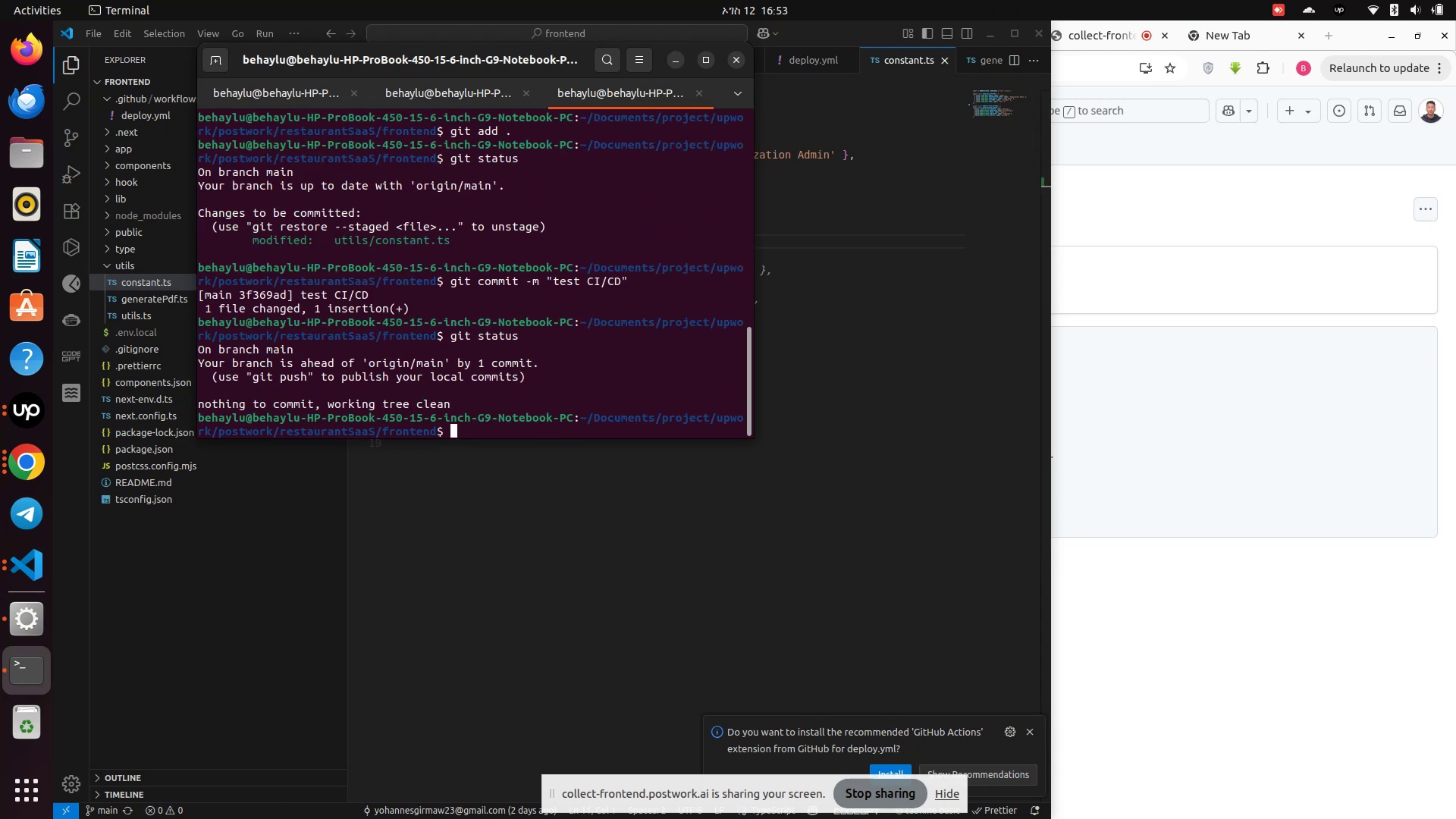 
type(gt )
key(Backspace)
key(Backspace)
key(Backspace)
key(Backspace)
type(git push )
 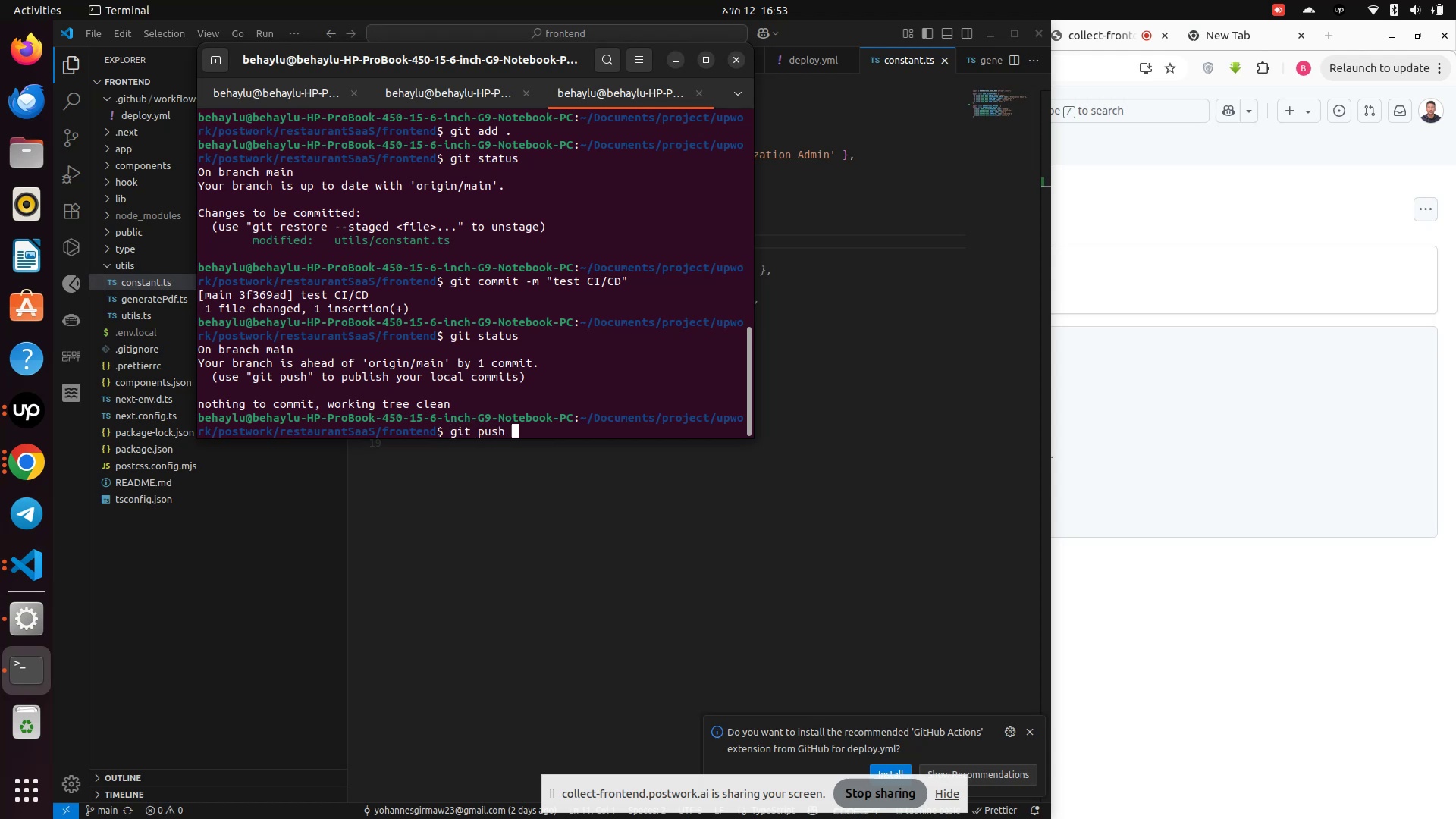 
key(Enter)
 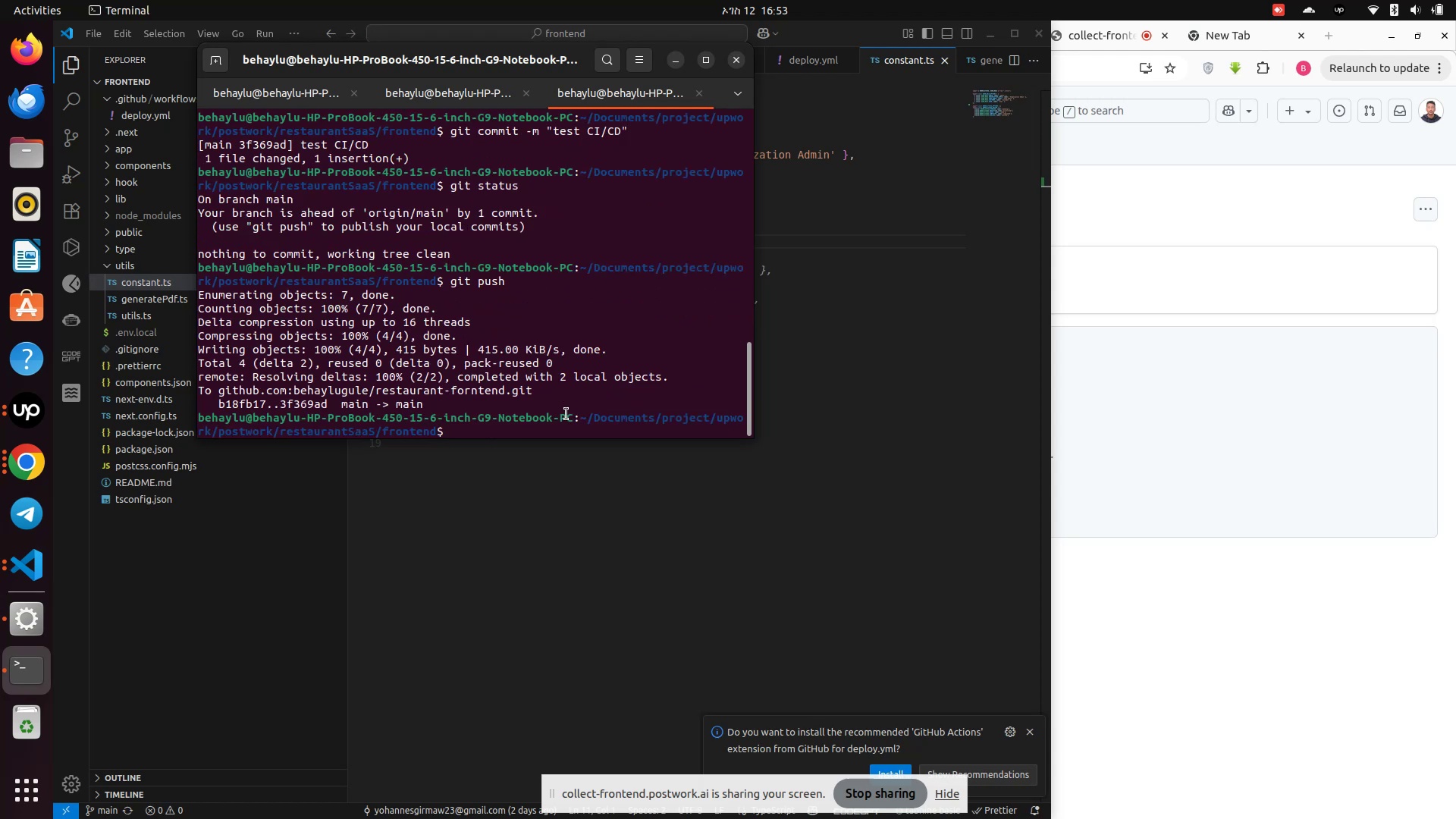 
wait(6.18)
 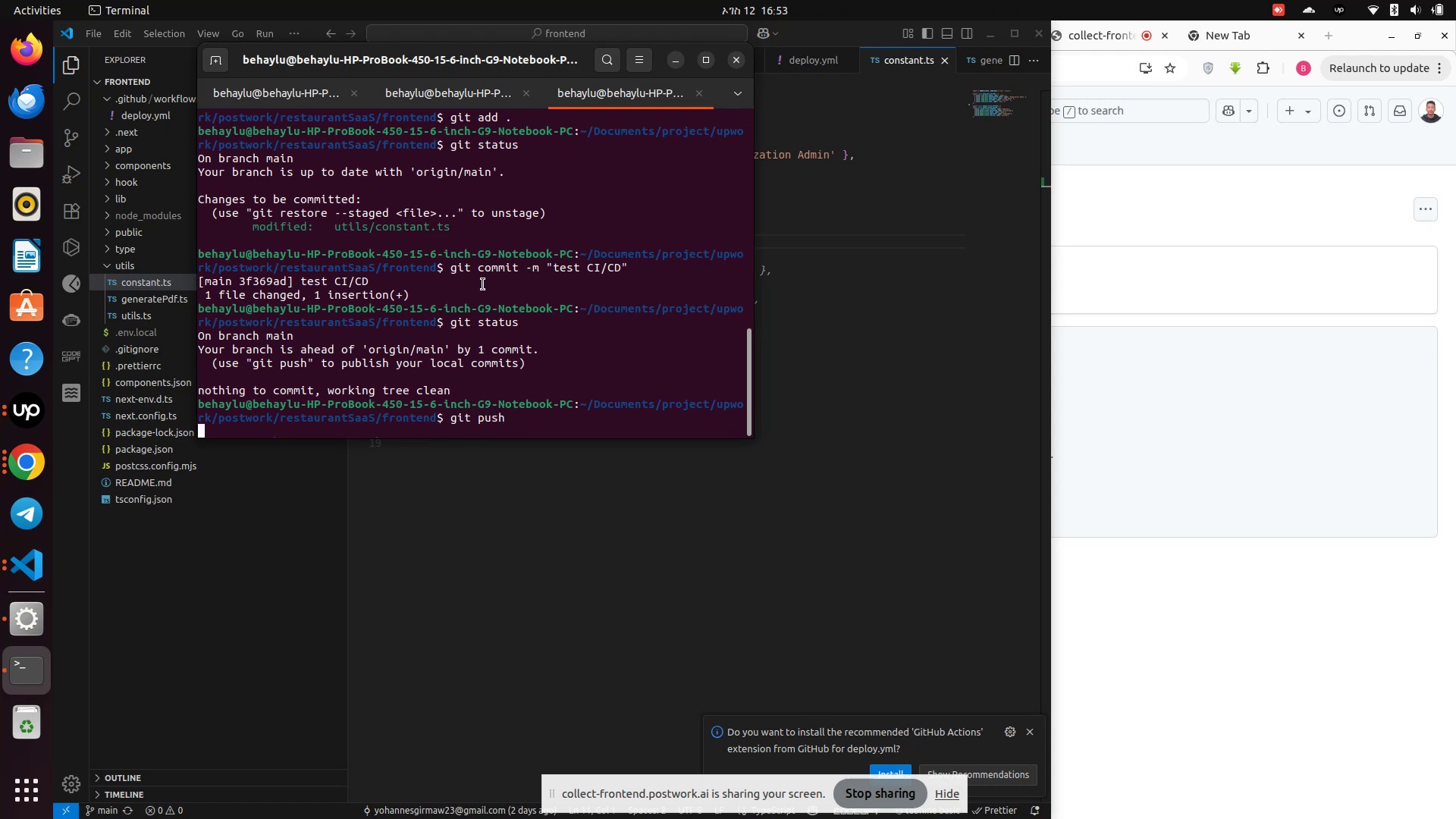 
left_click([24, 472])
 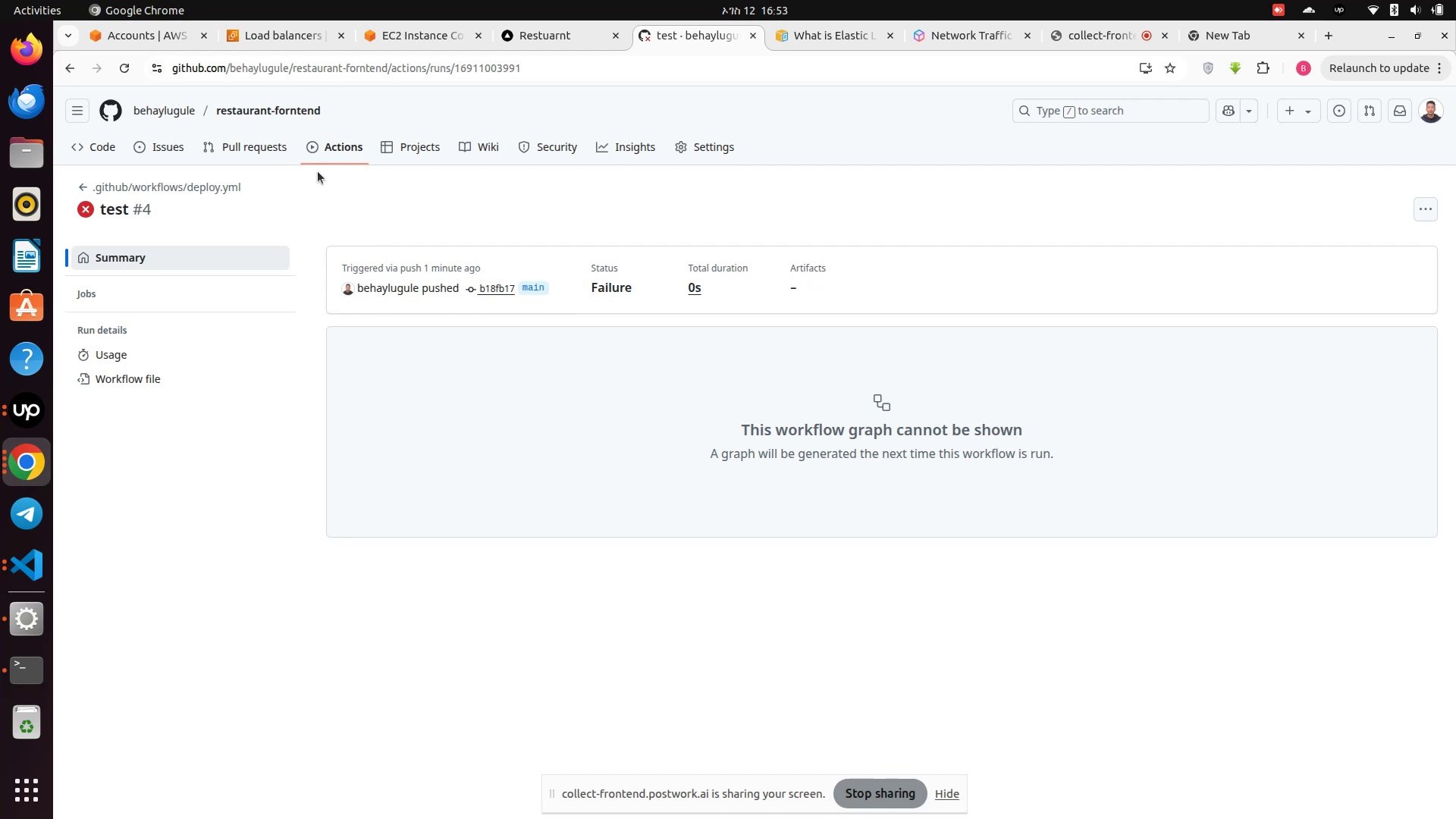 
left_click([323, 152])
 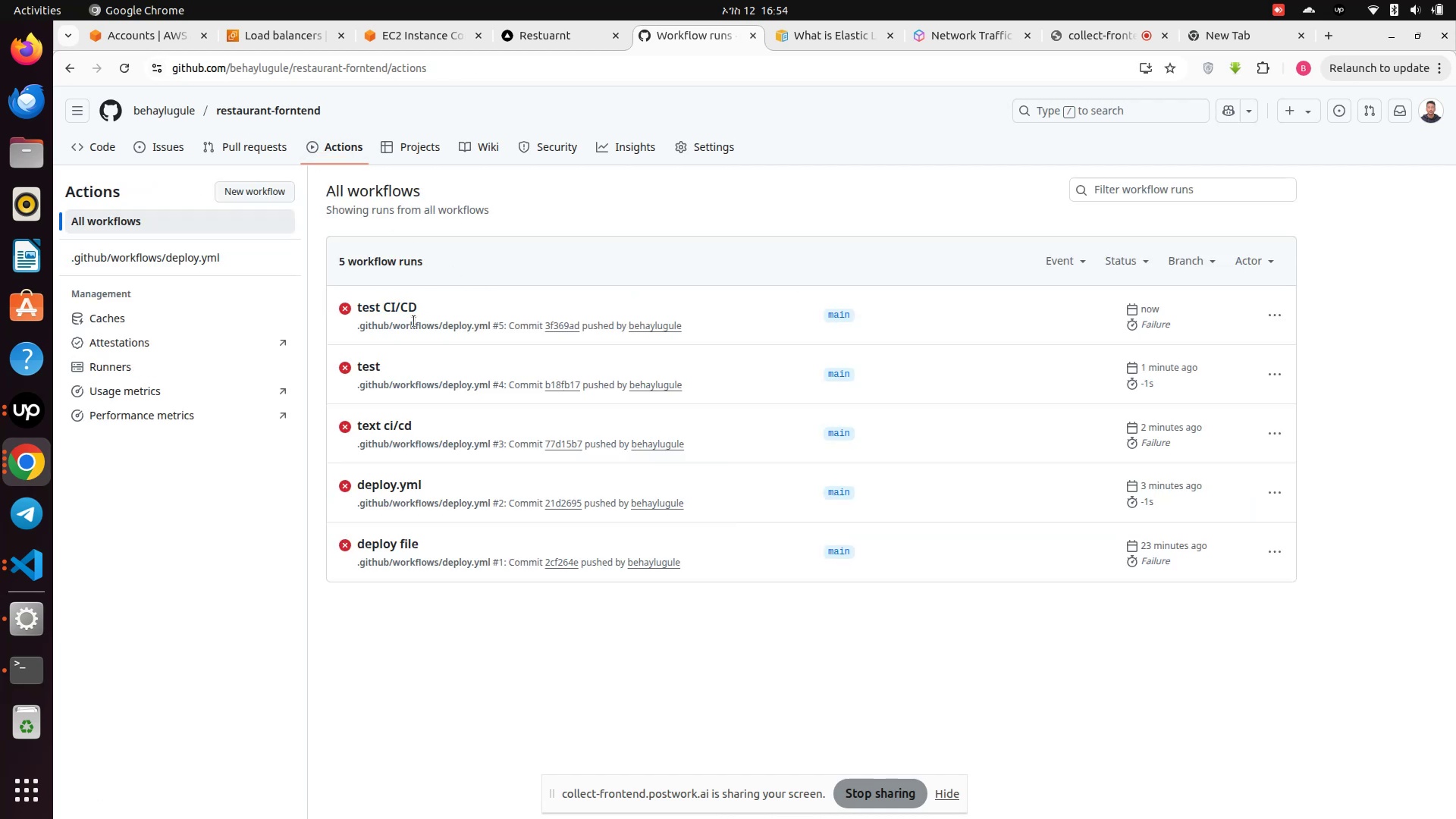 
wait(7.17)
 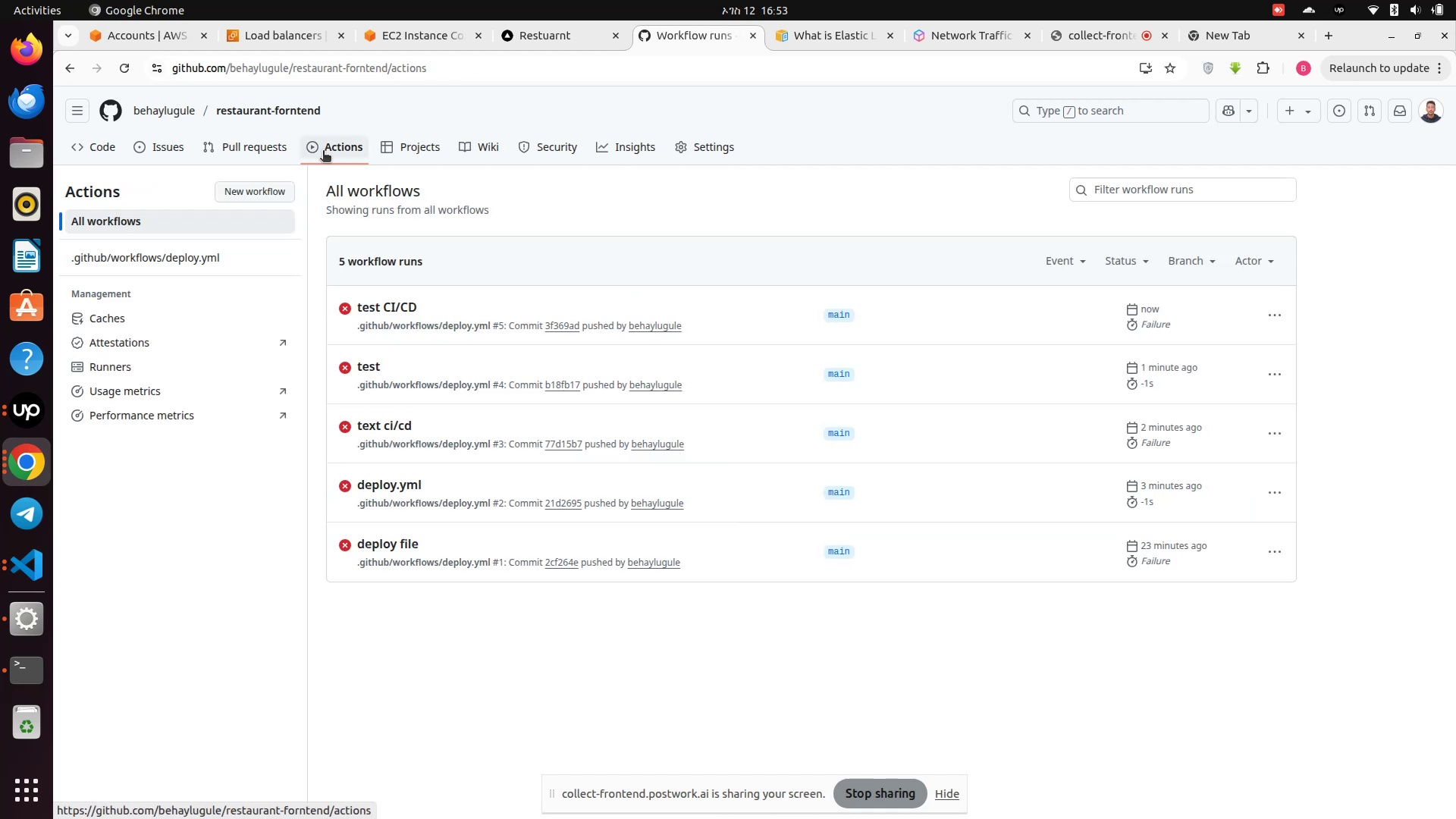 
left_click([385, 309])
 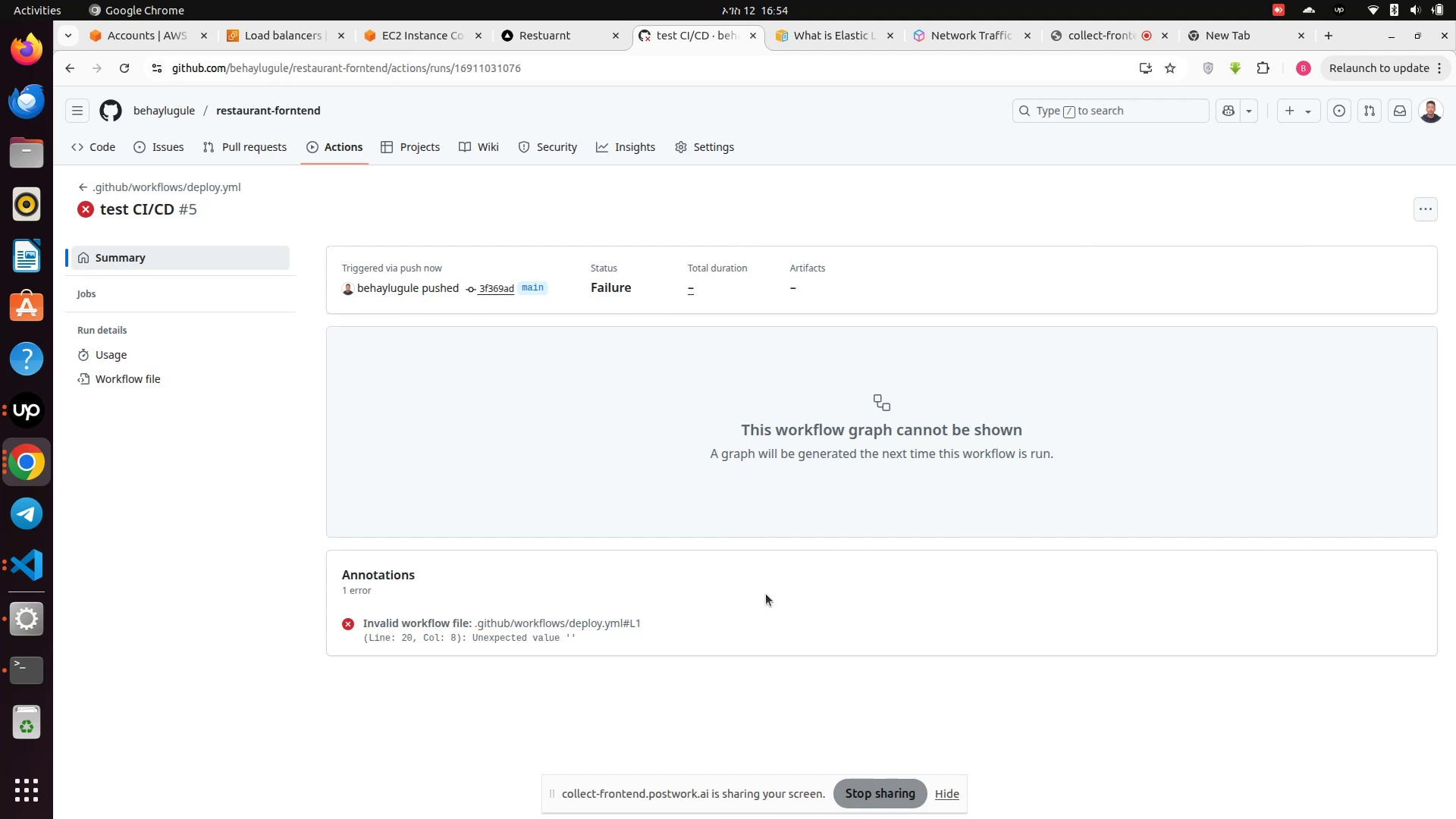 
wait(9.62)
 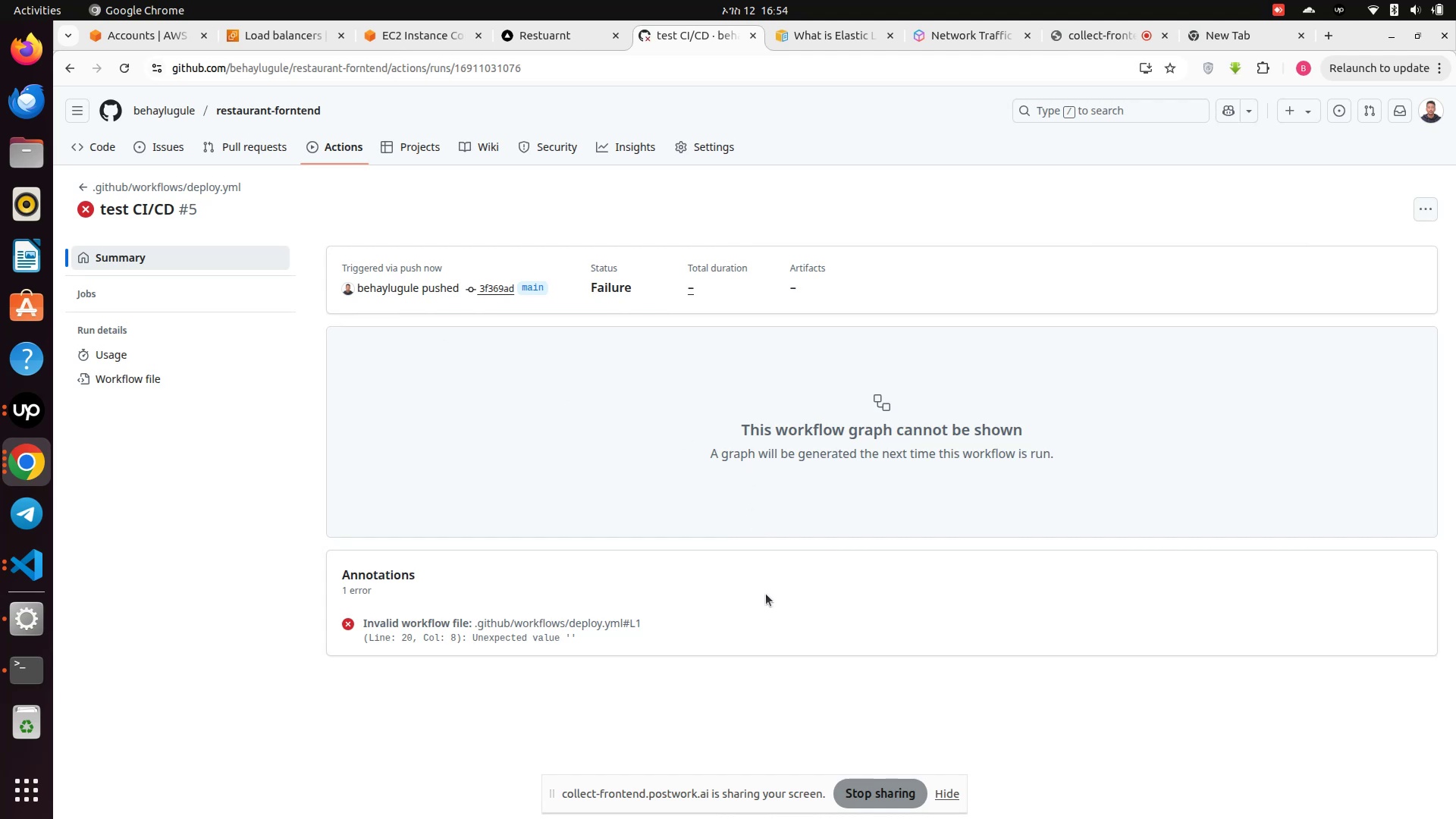 
left_click([29, 577])
 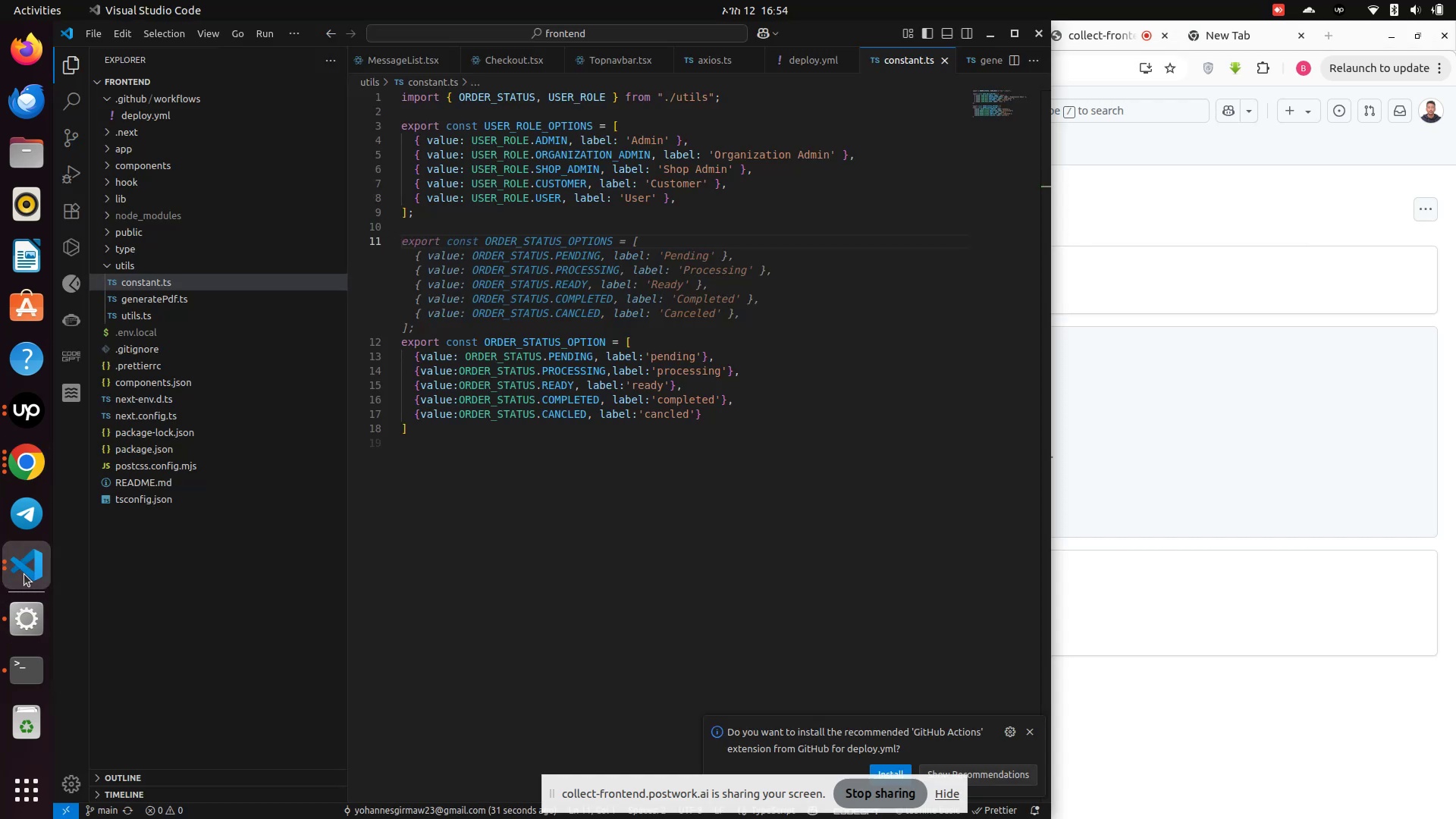 
left_click([24, 574])
 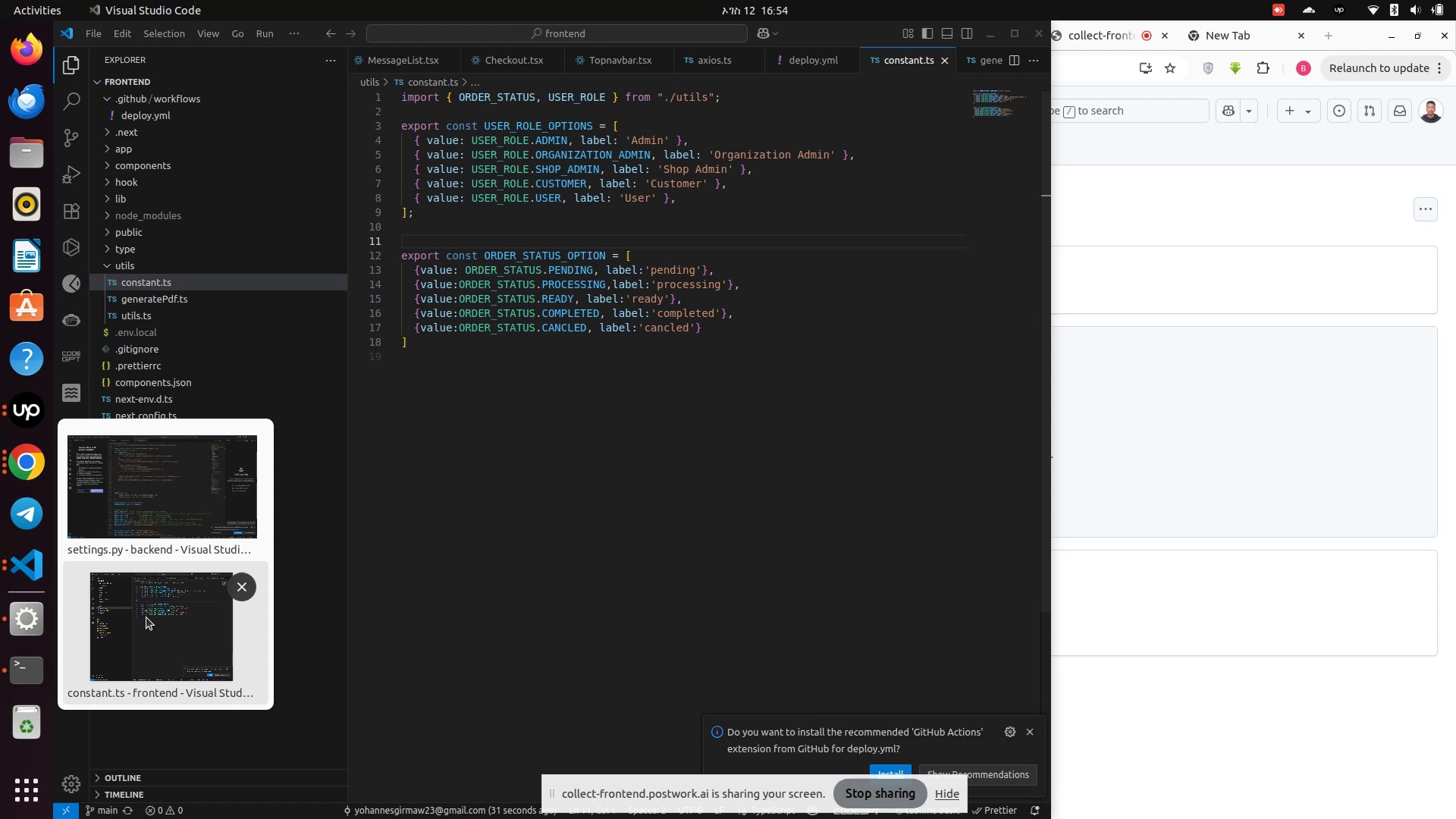 
left_click([135, 475])
 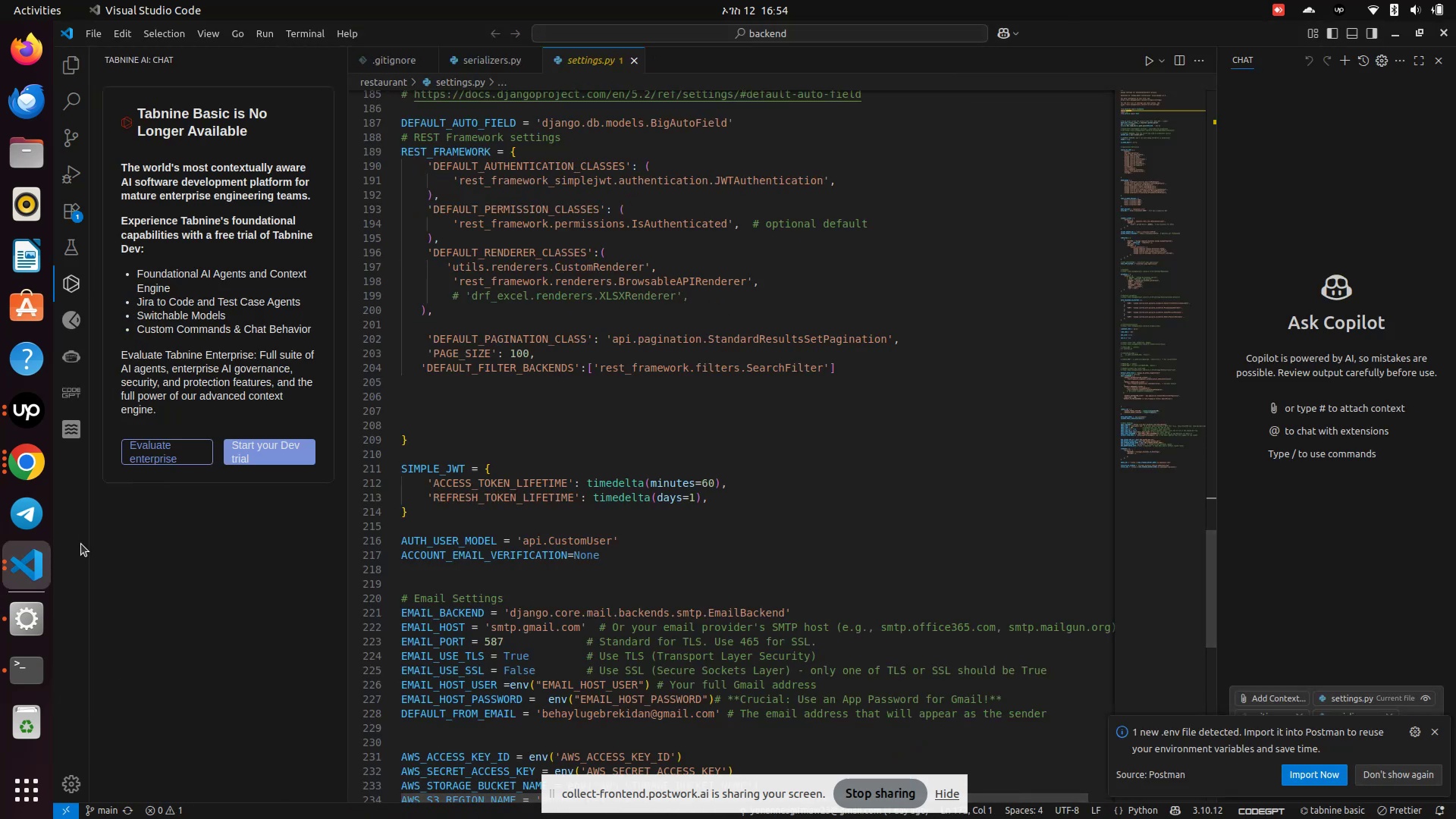 
left_click([29, 563])
 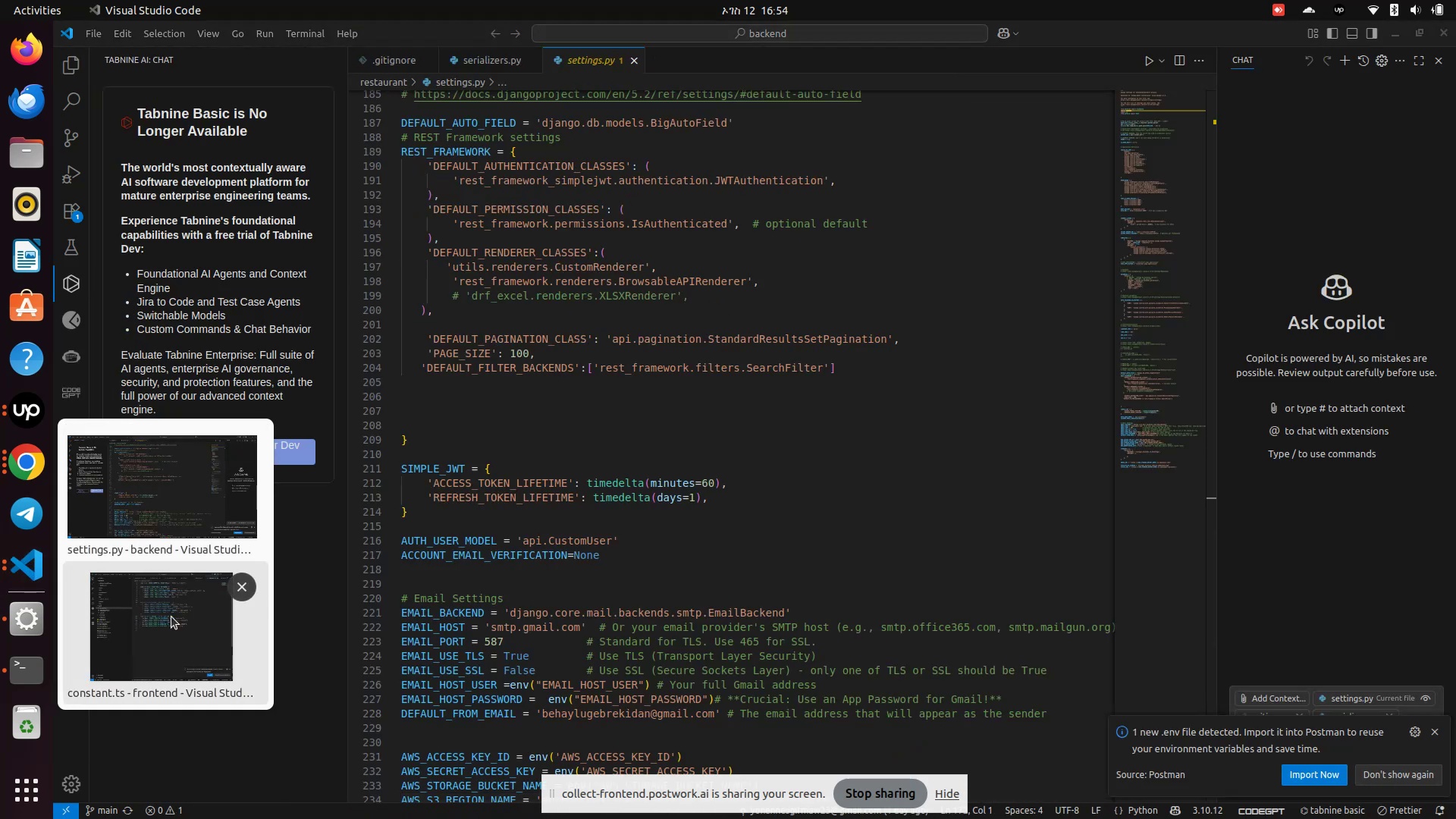 
left_click([160, 616])
 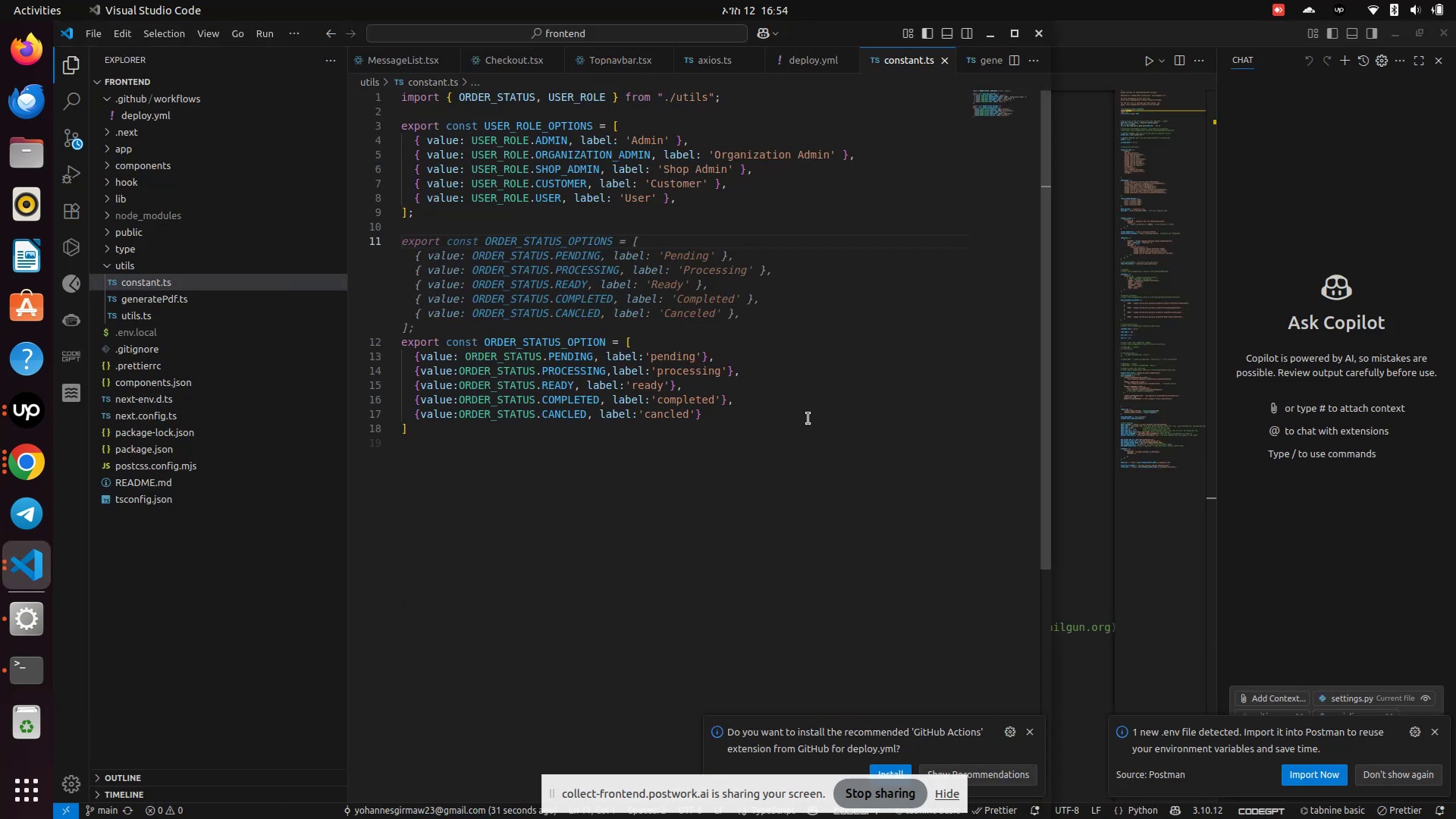 
left_click([764, 493])
 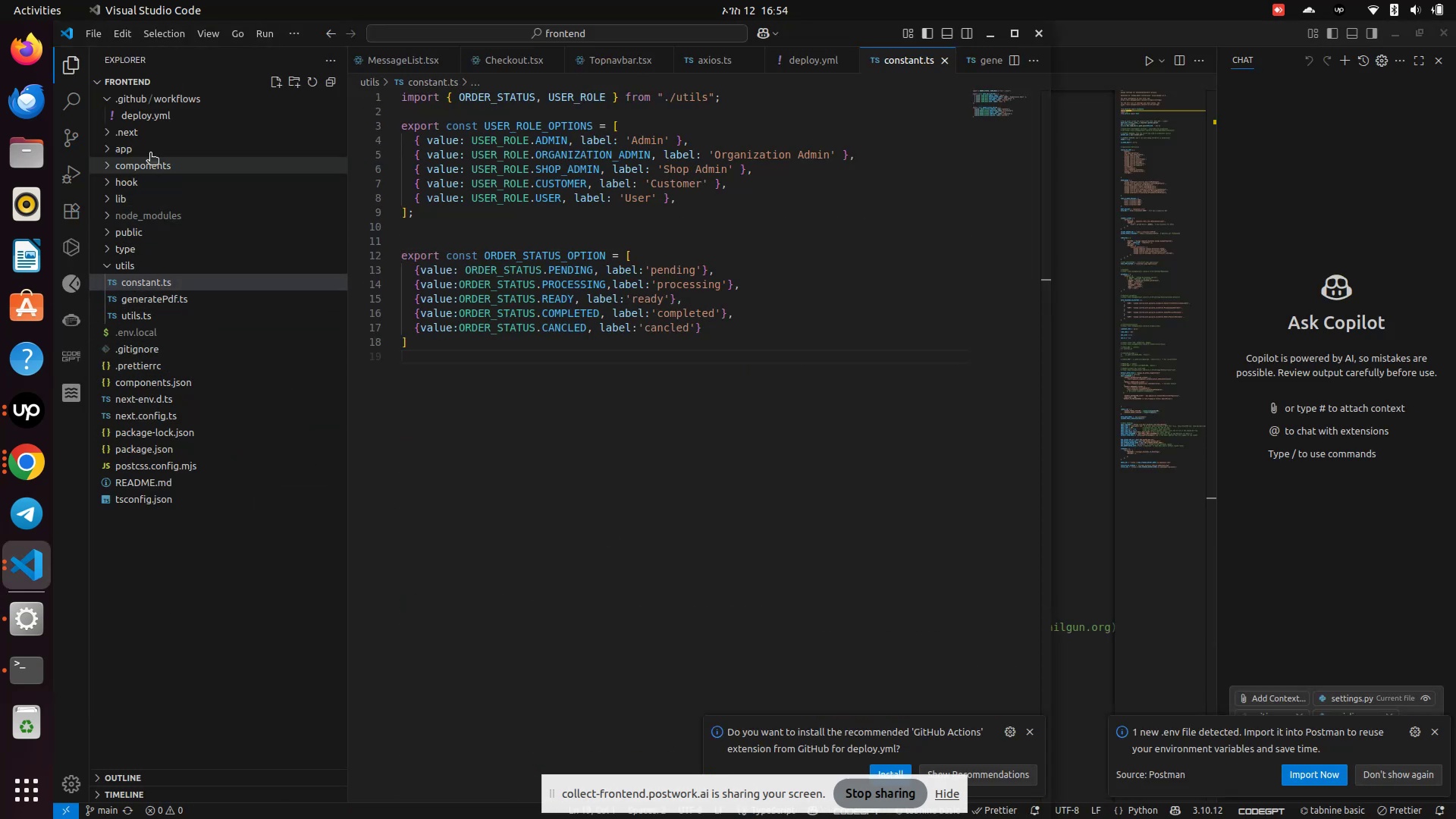 
left_click([158, 111])
 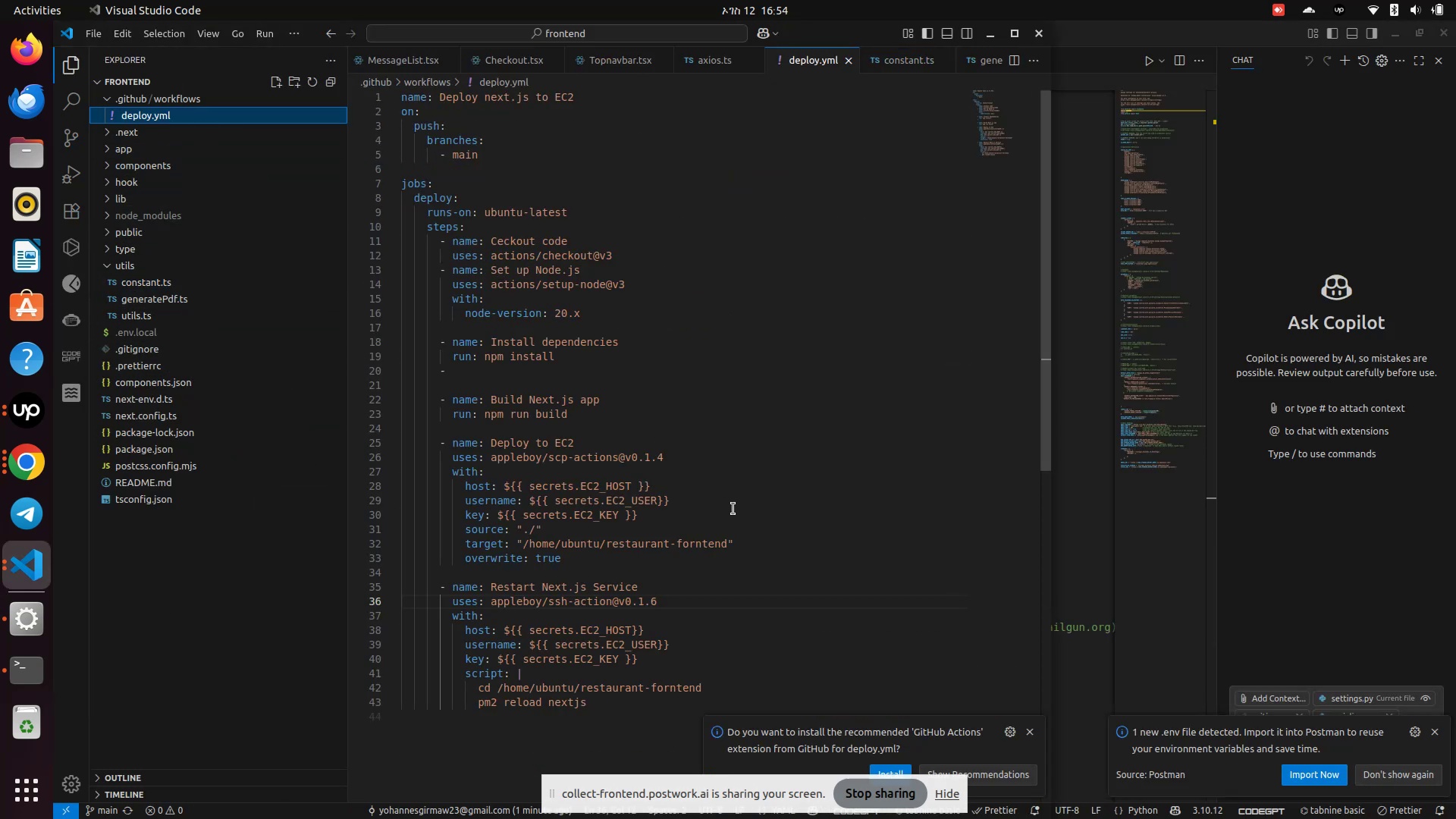 
scroll: coordinate [733, 509], scroll_direction: down, amount: 1.0
 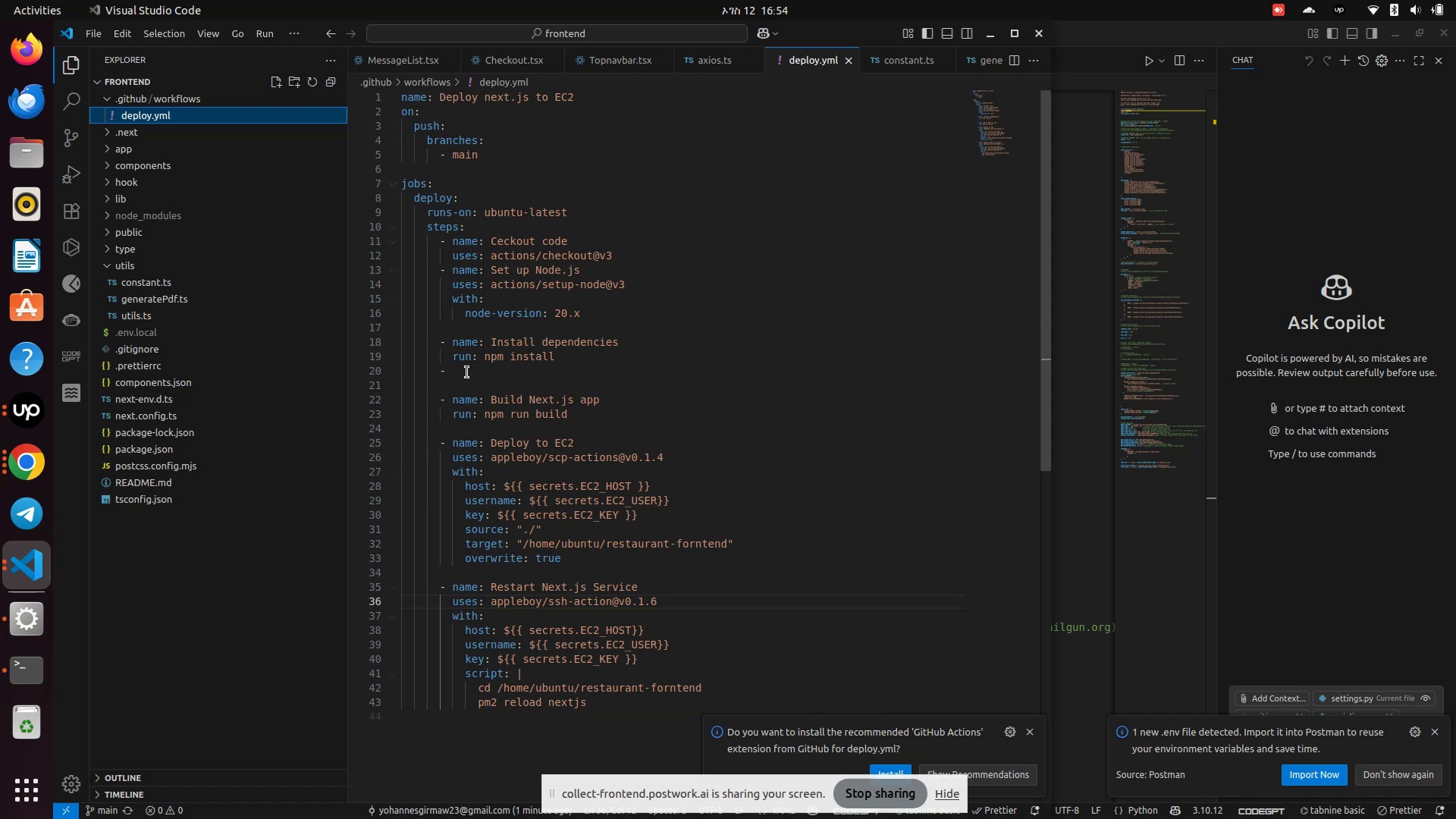 
key(Backspace)
 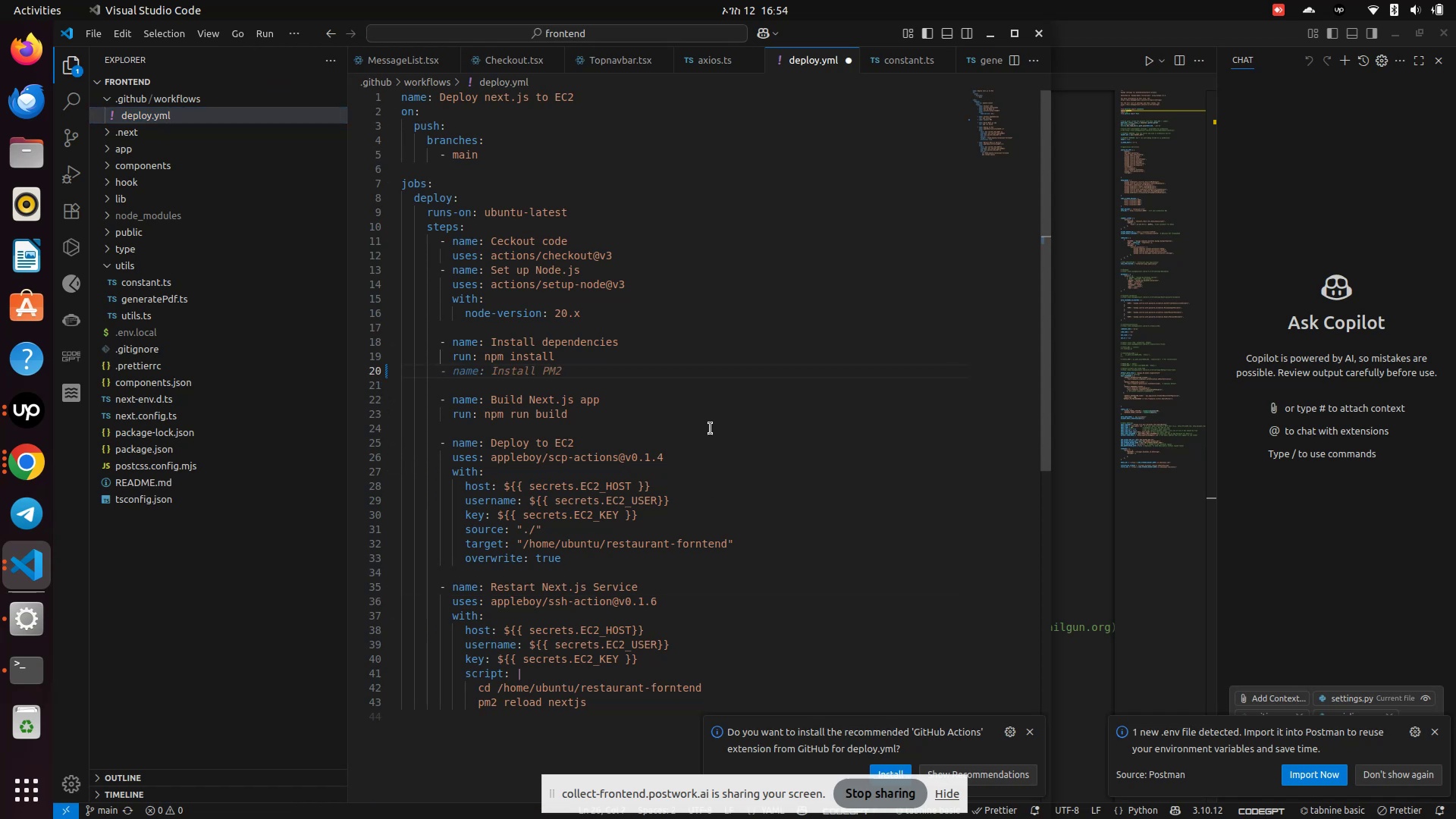 
key(Control+S)
 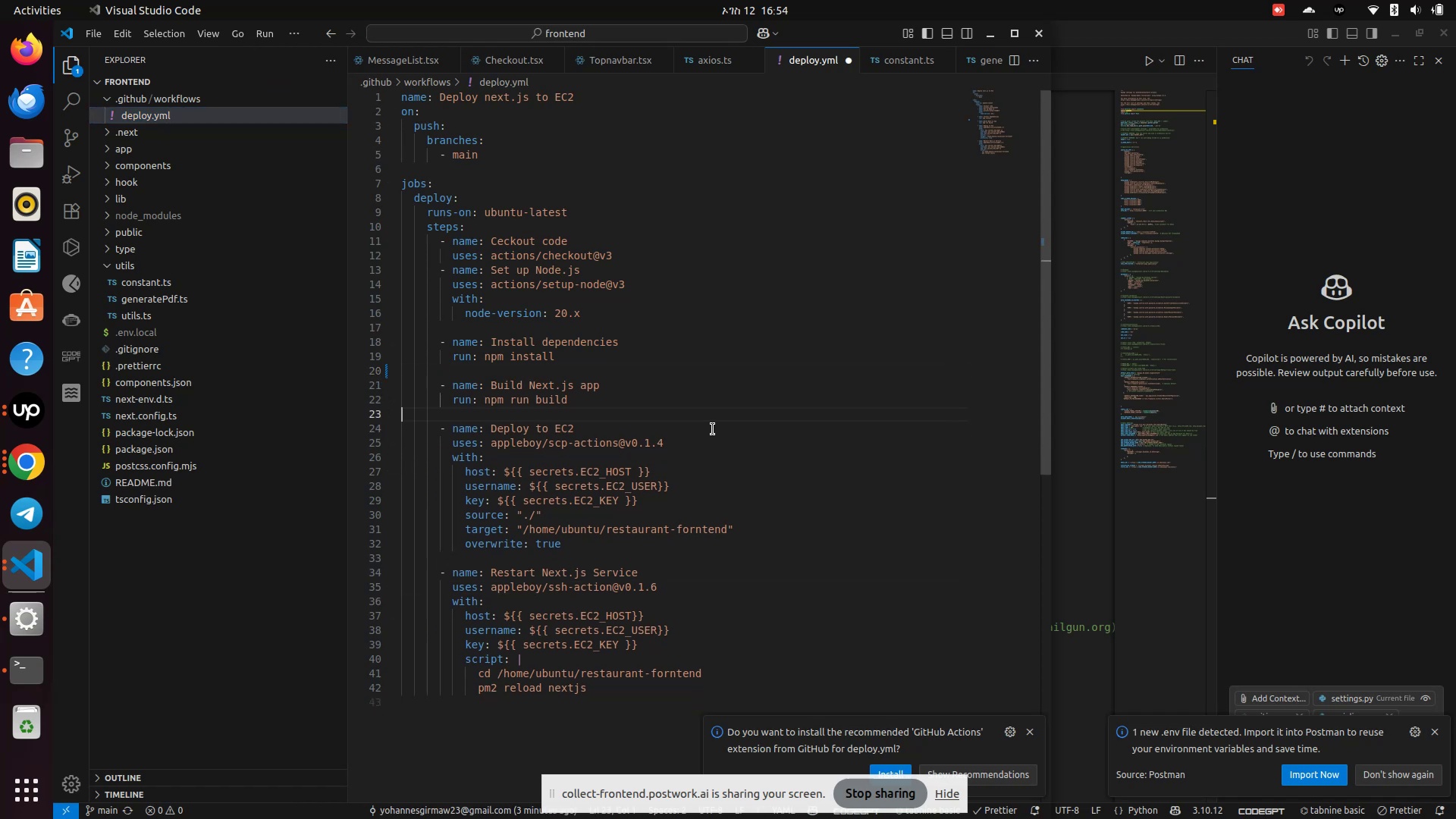 
key(Control+S)
 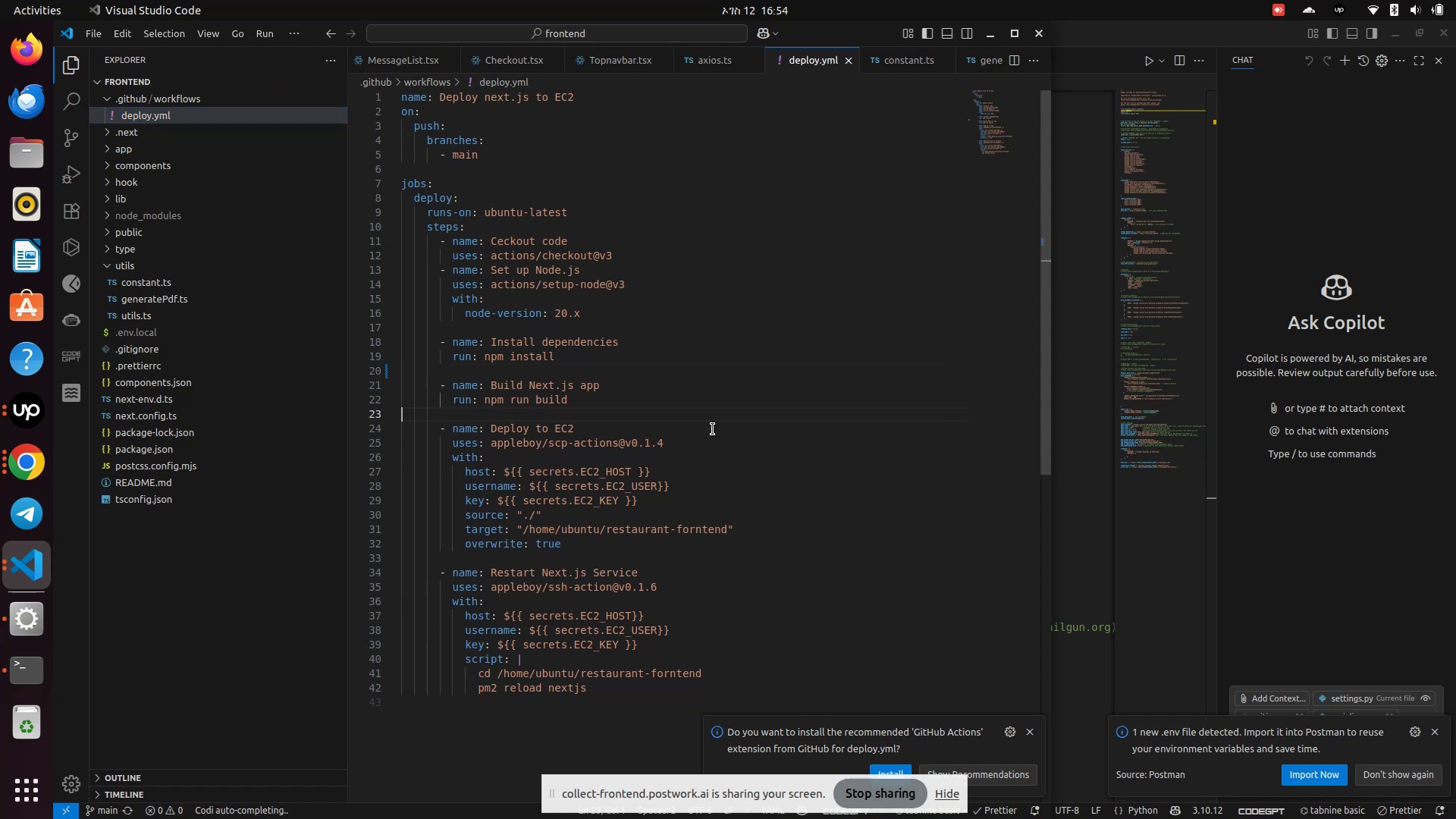 
key(Control+S)
 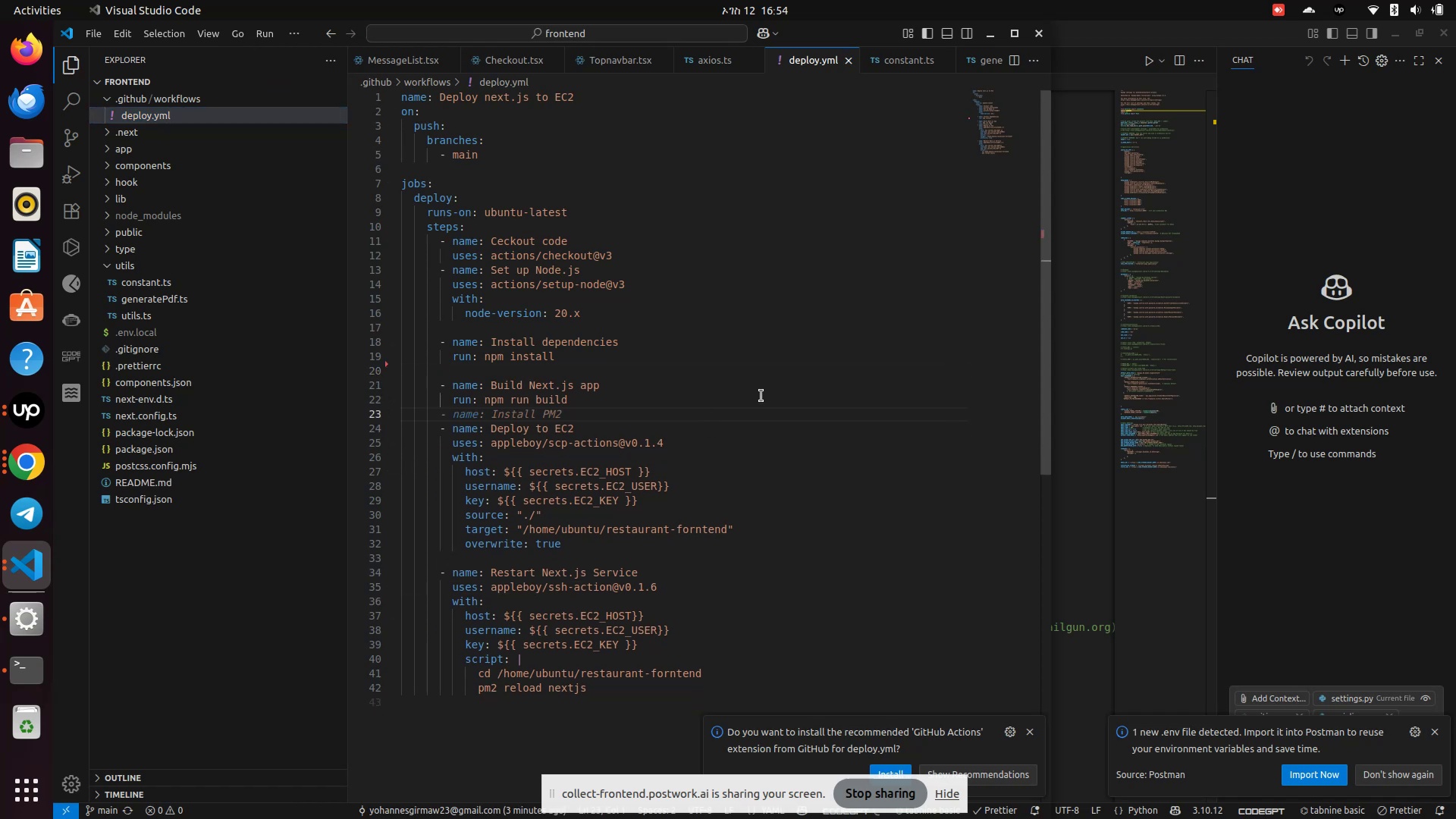 
left_click([770, 388])
 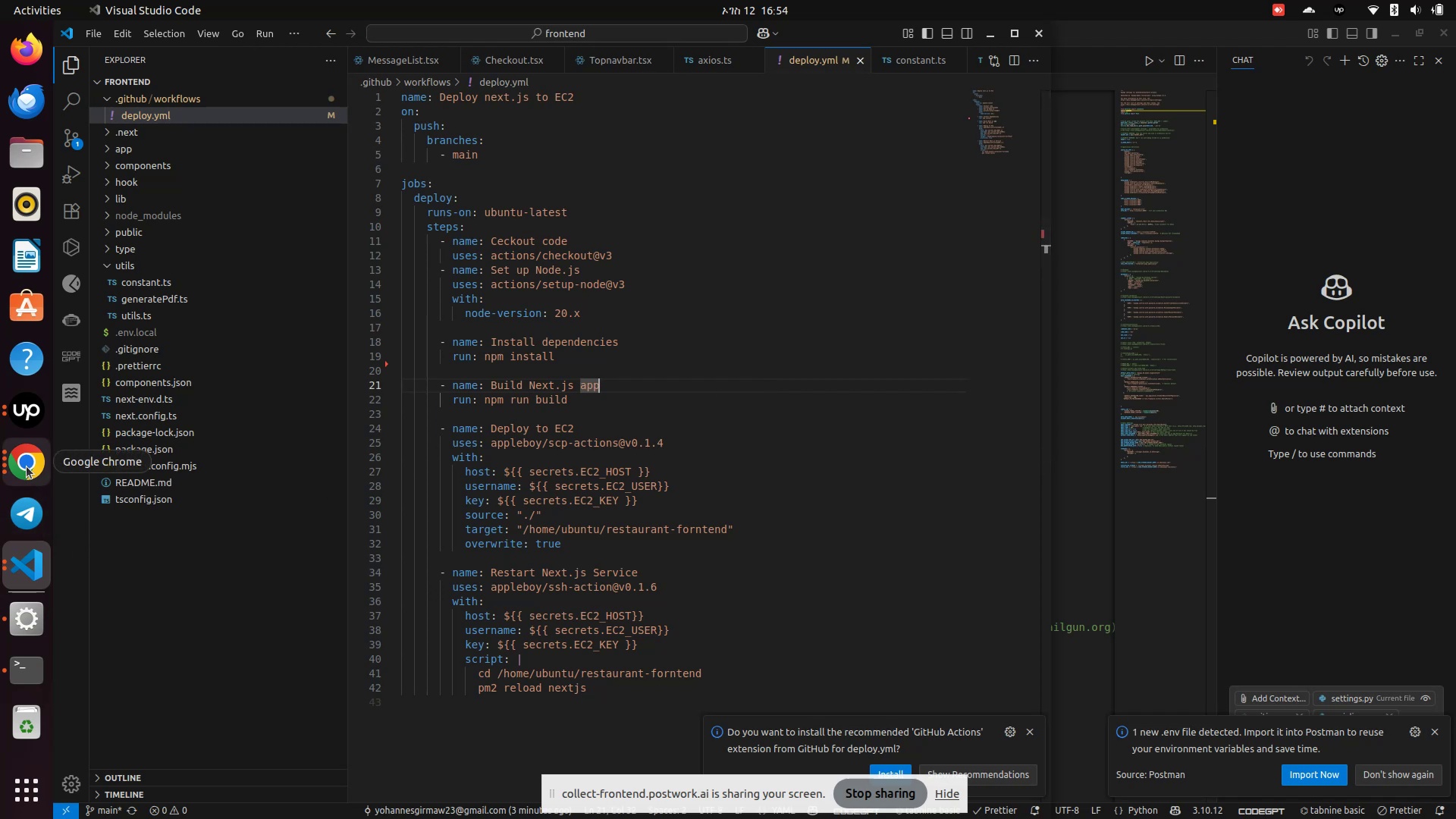 
wait(7.1)
 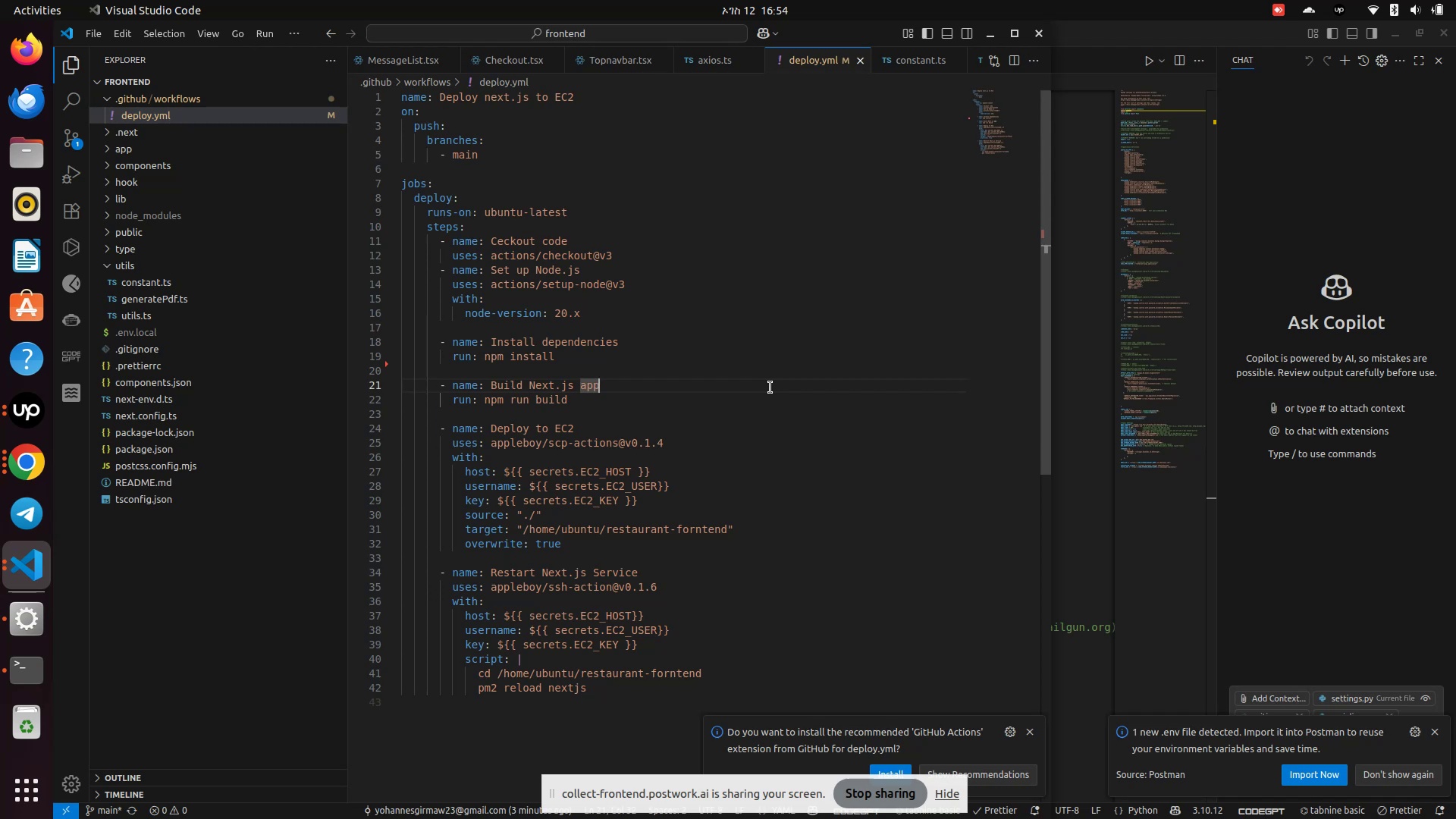 
left_click([27, 466])
 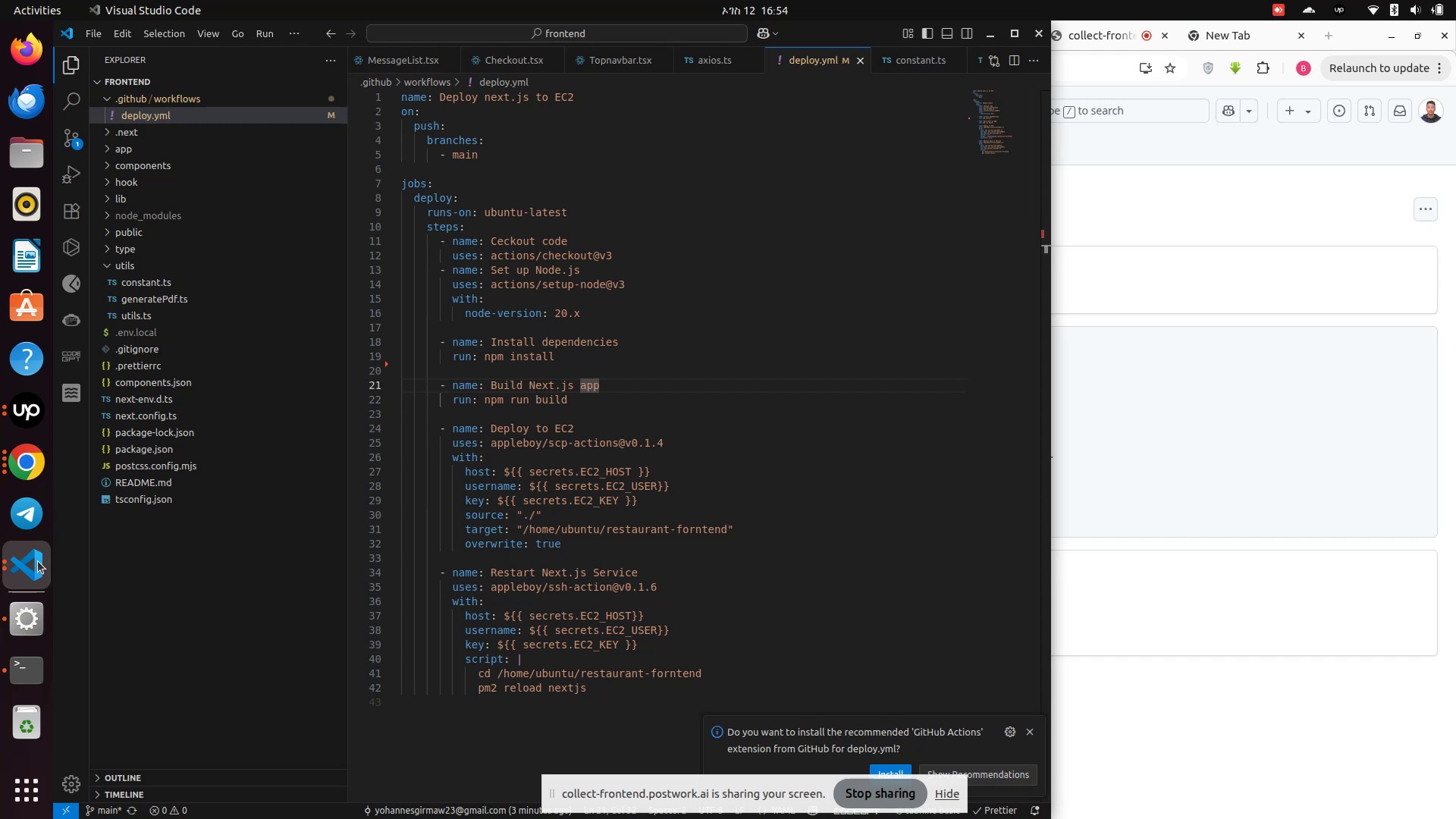 
wait(5.38)
 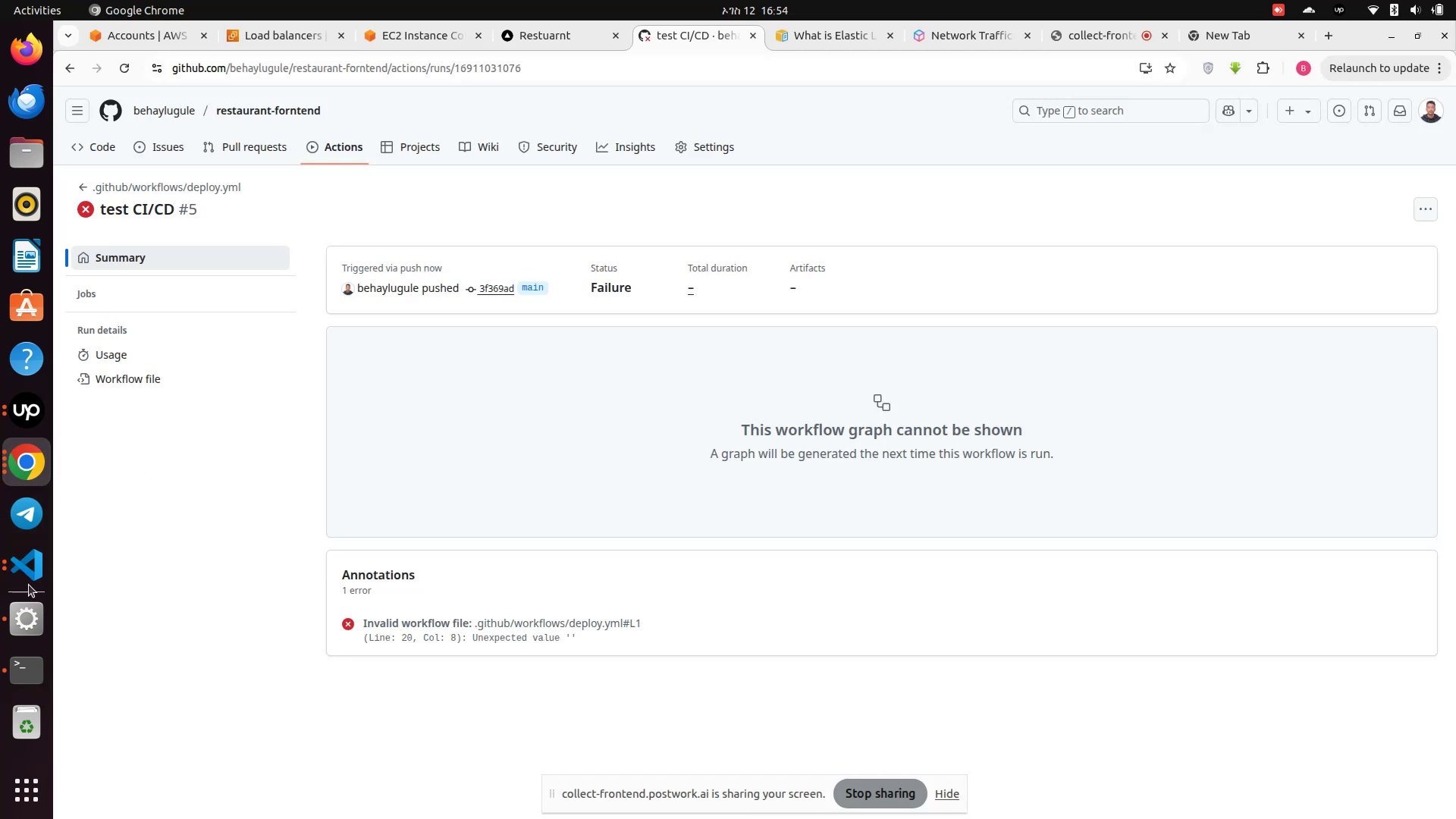 
left_click([25, 466])
 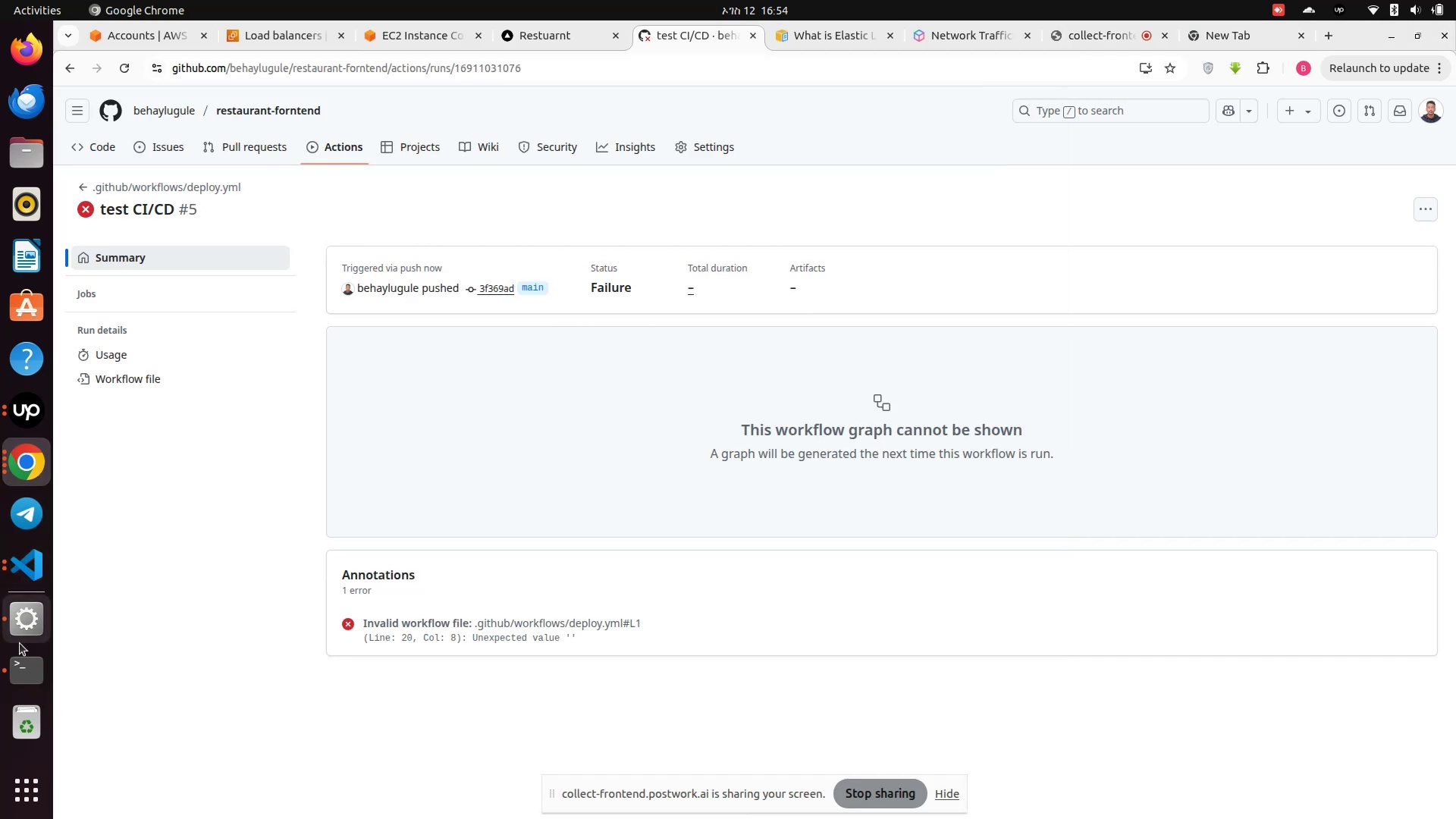 
left_click([39, 667])
 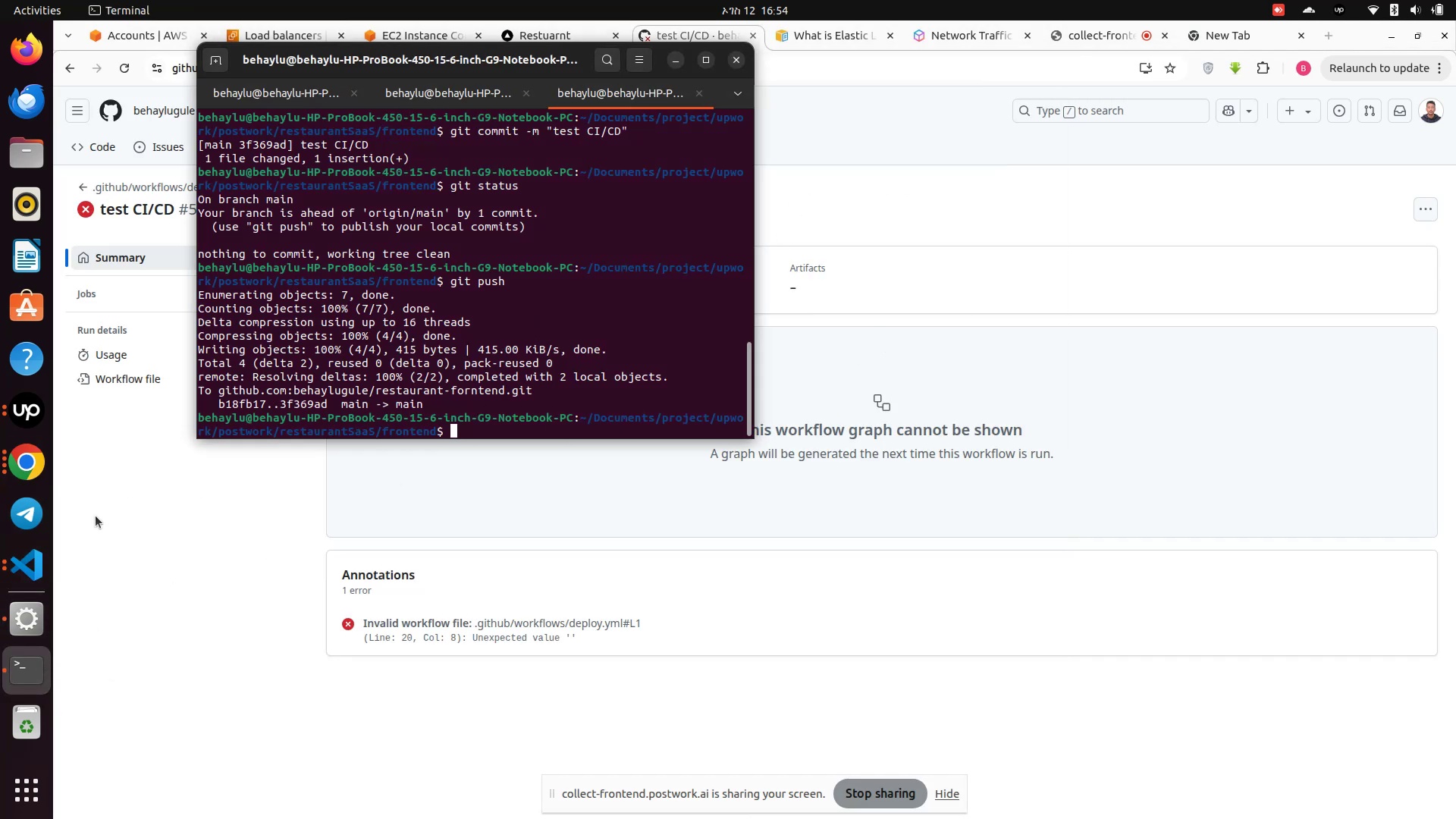 
left_click([30, 620])
 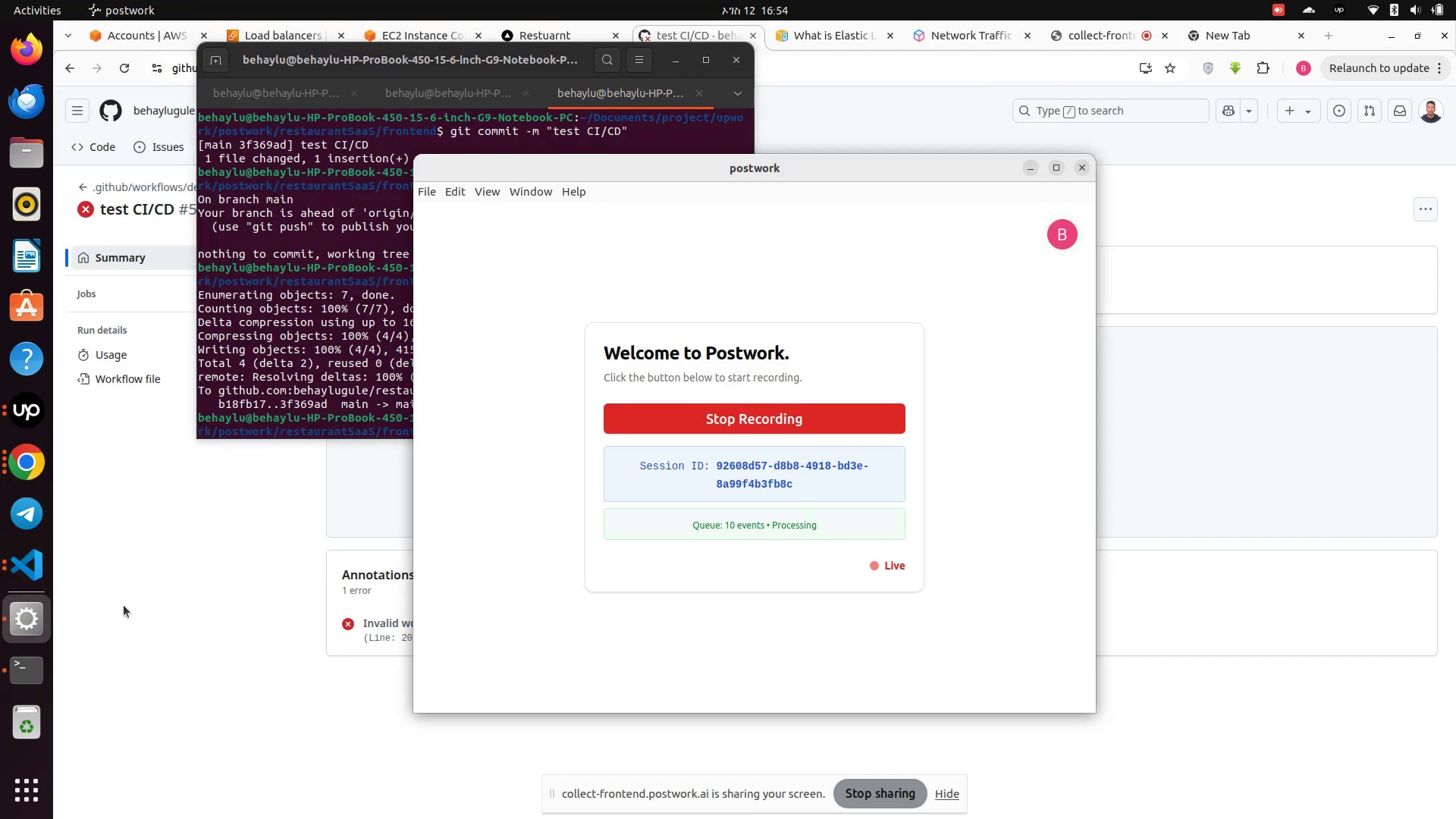 
left_click([124, 605])
 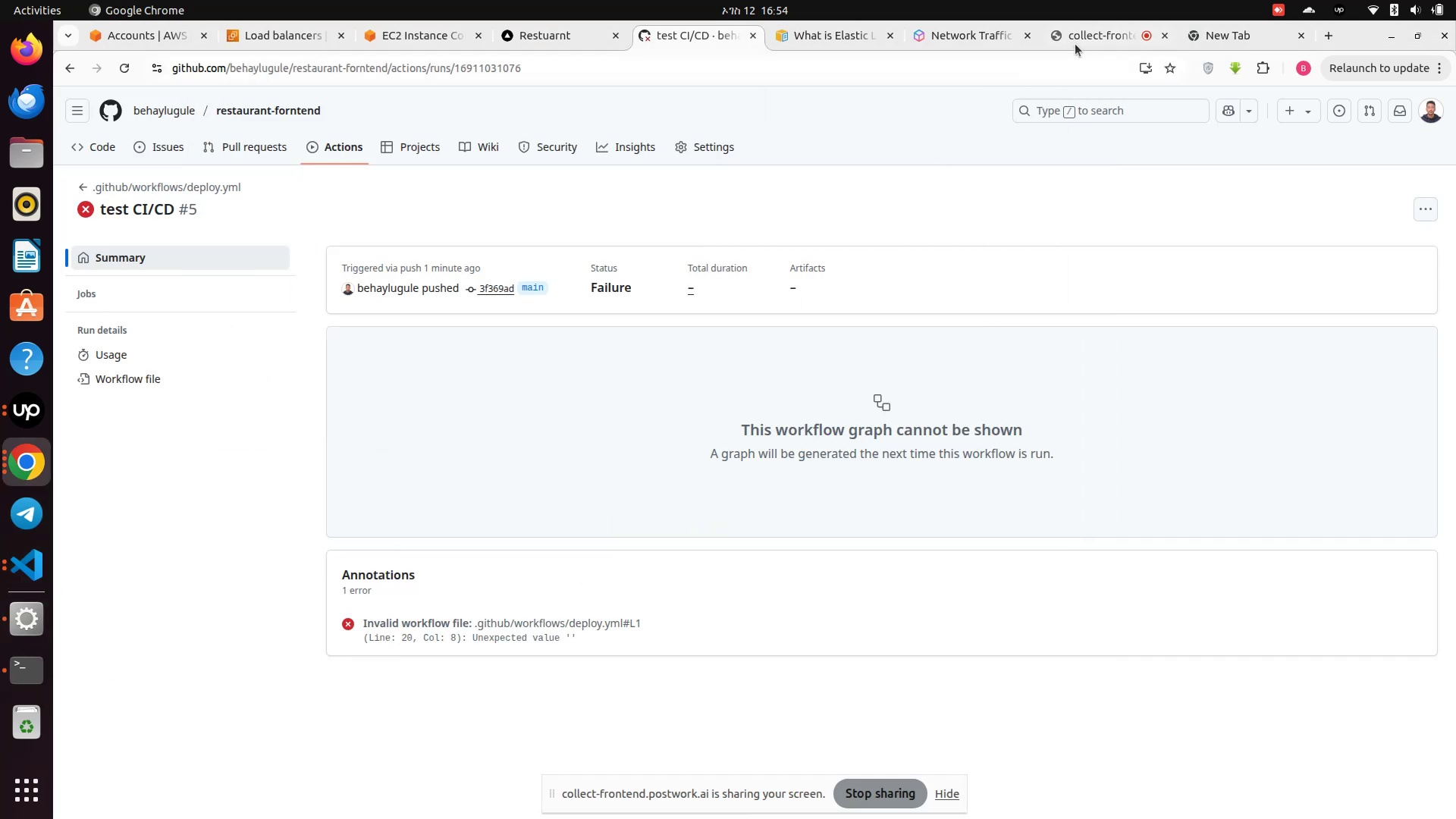 
left_click([1075, 44])
 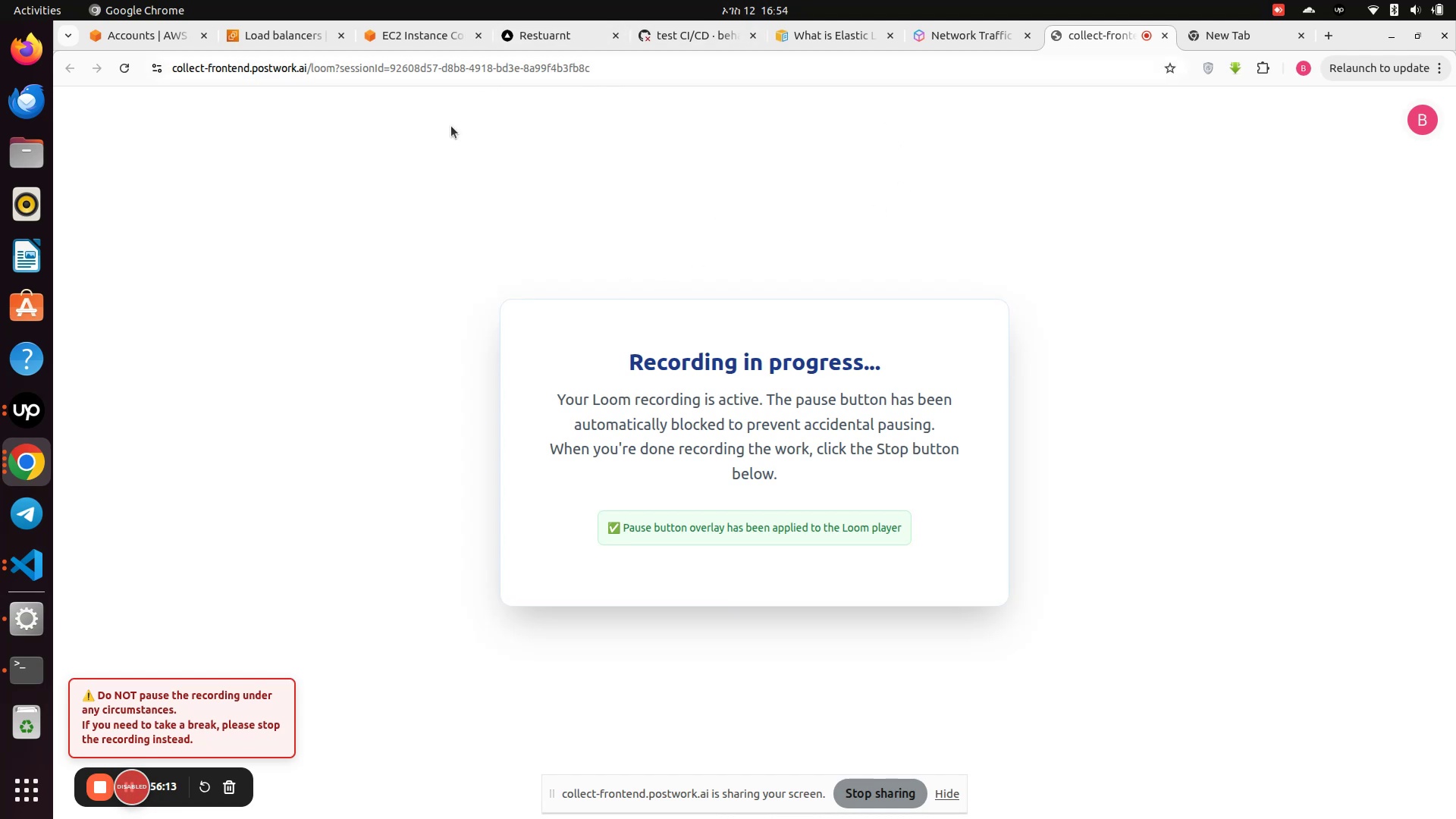 
wait(6.79)
 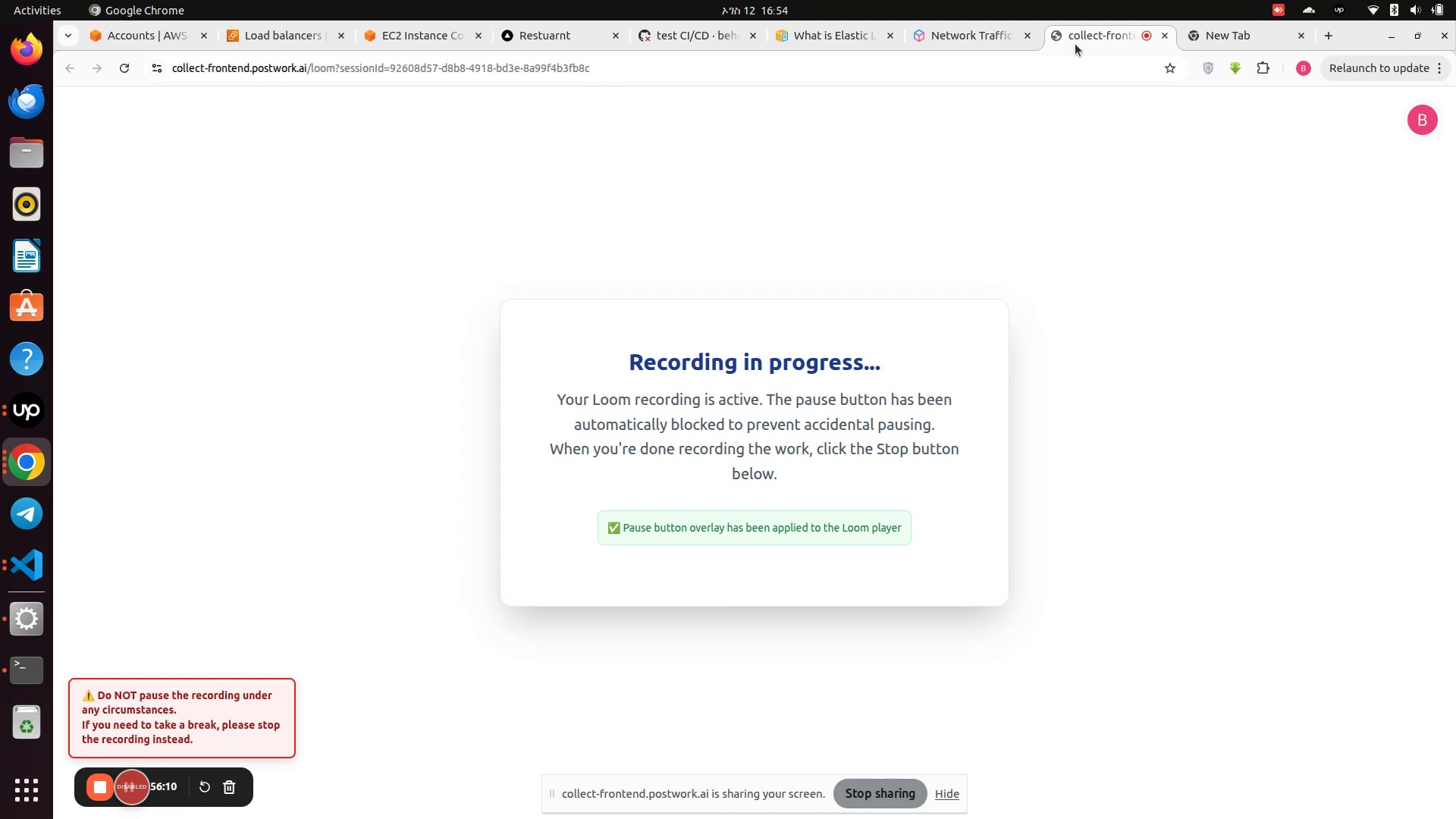 
left_click([678, 33])
 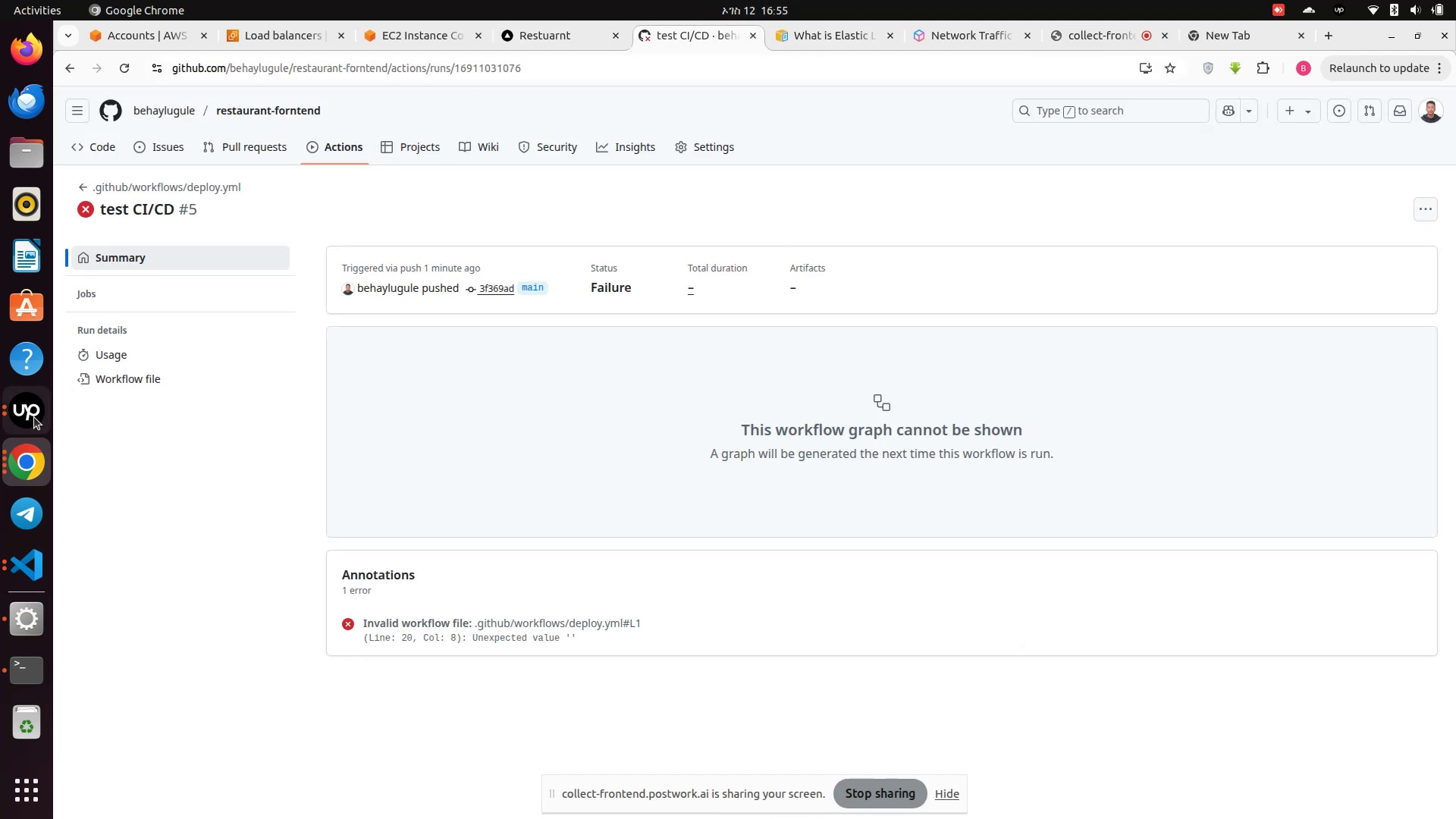 
left_click([33, 416])
 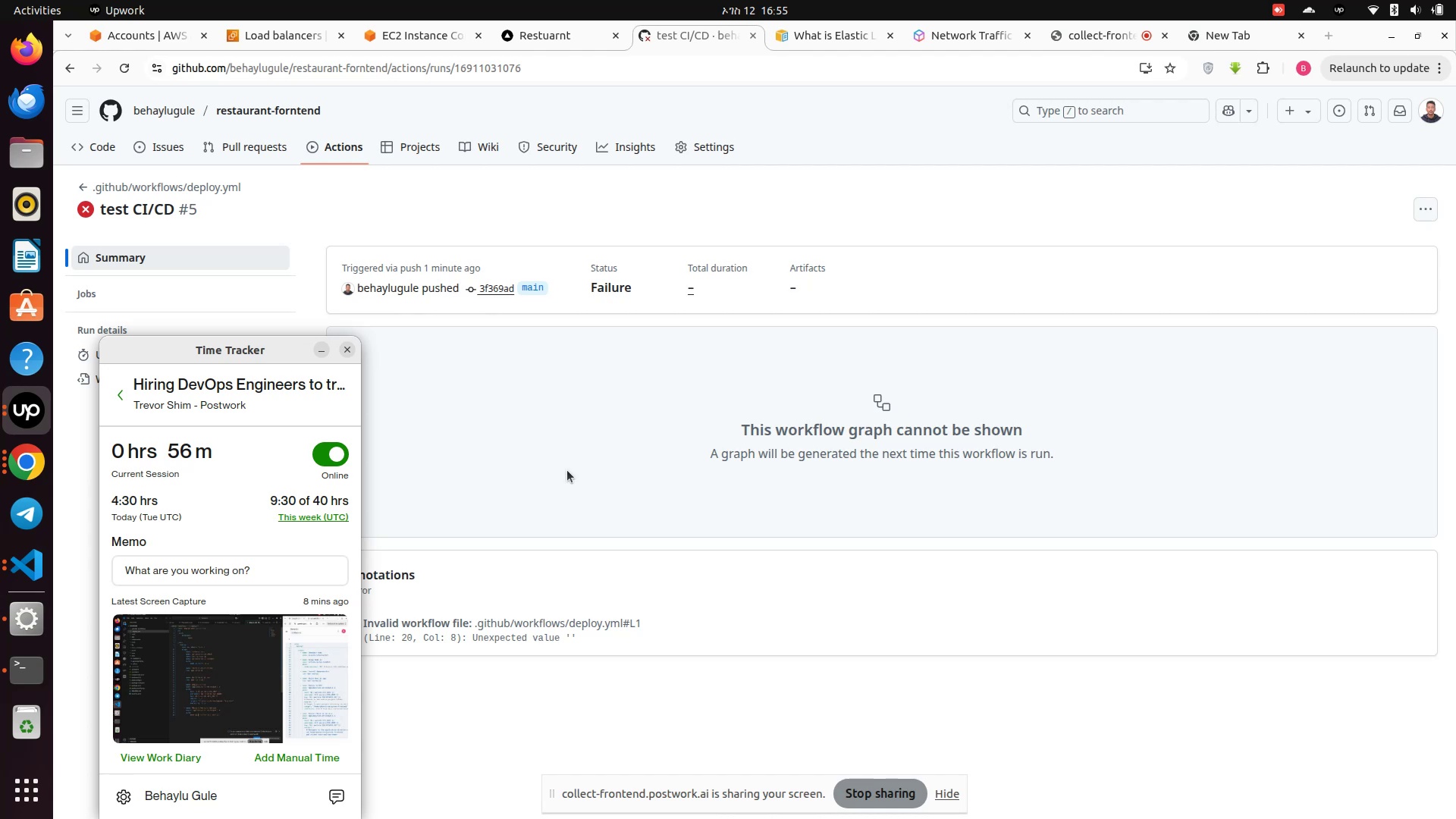 
left_click([567, 470])
 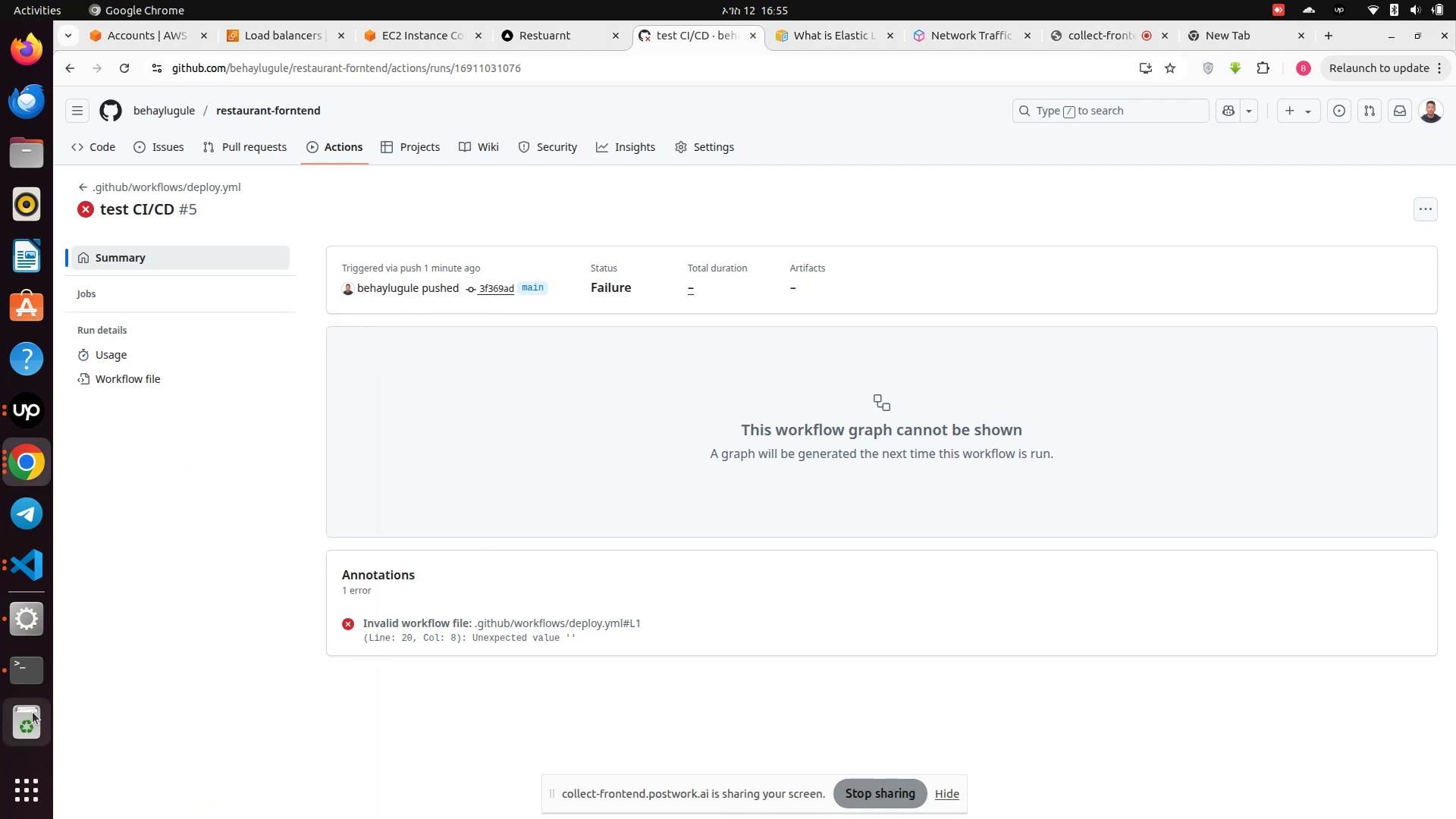 
left_click([35, 676])
 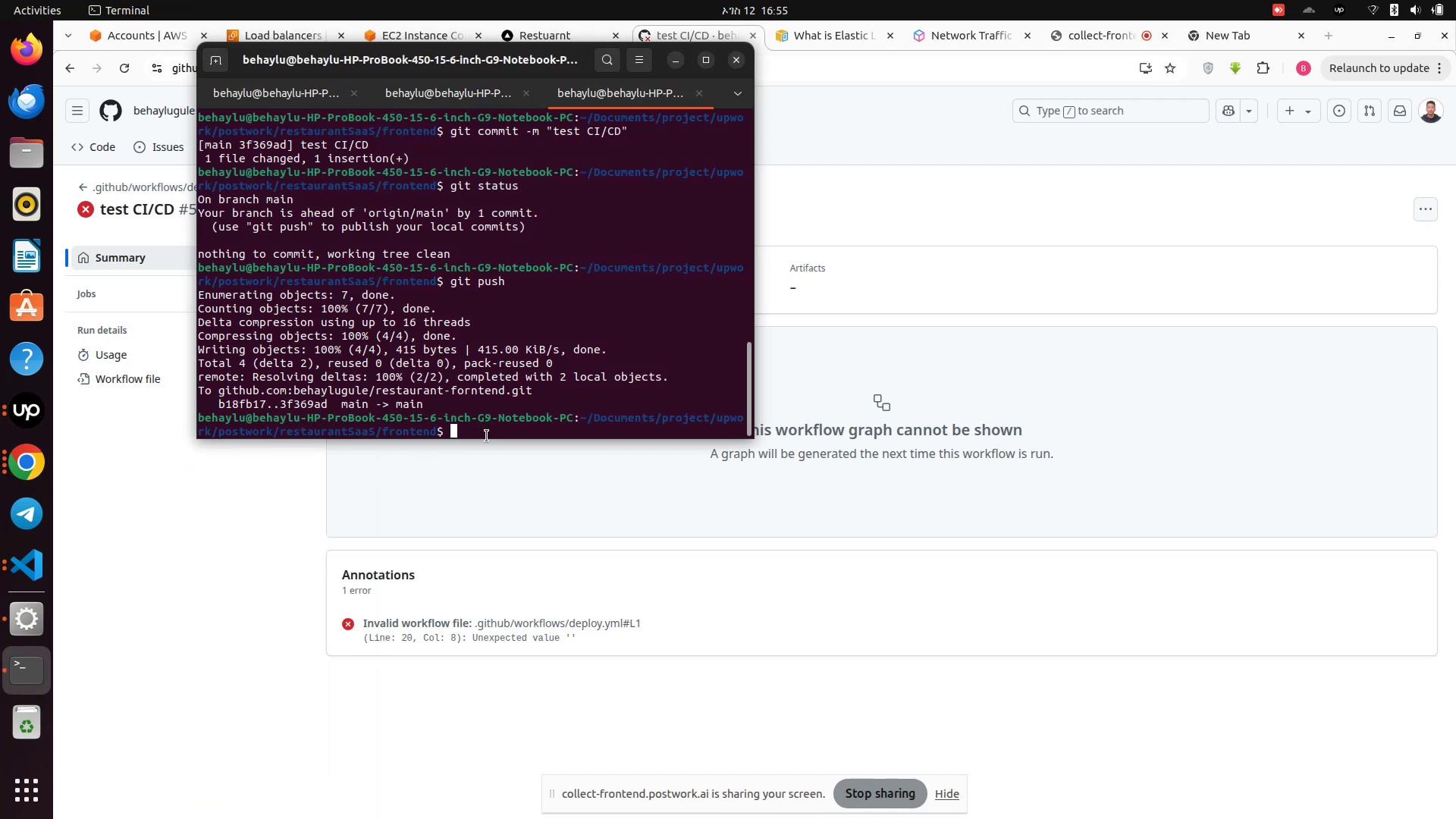 
left_click([487, 437])
 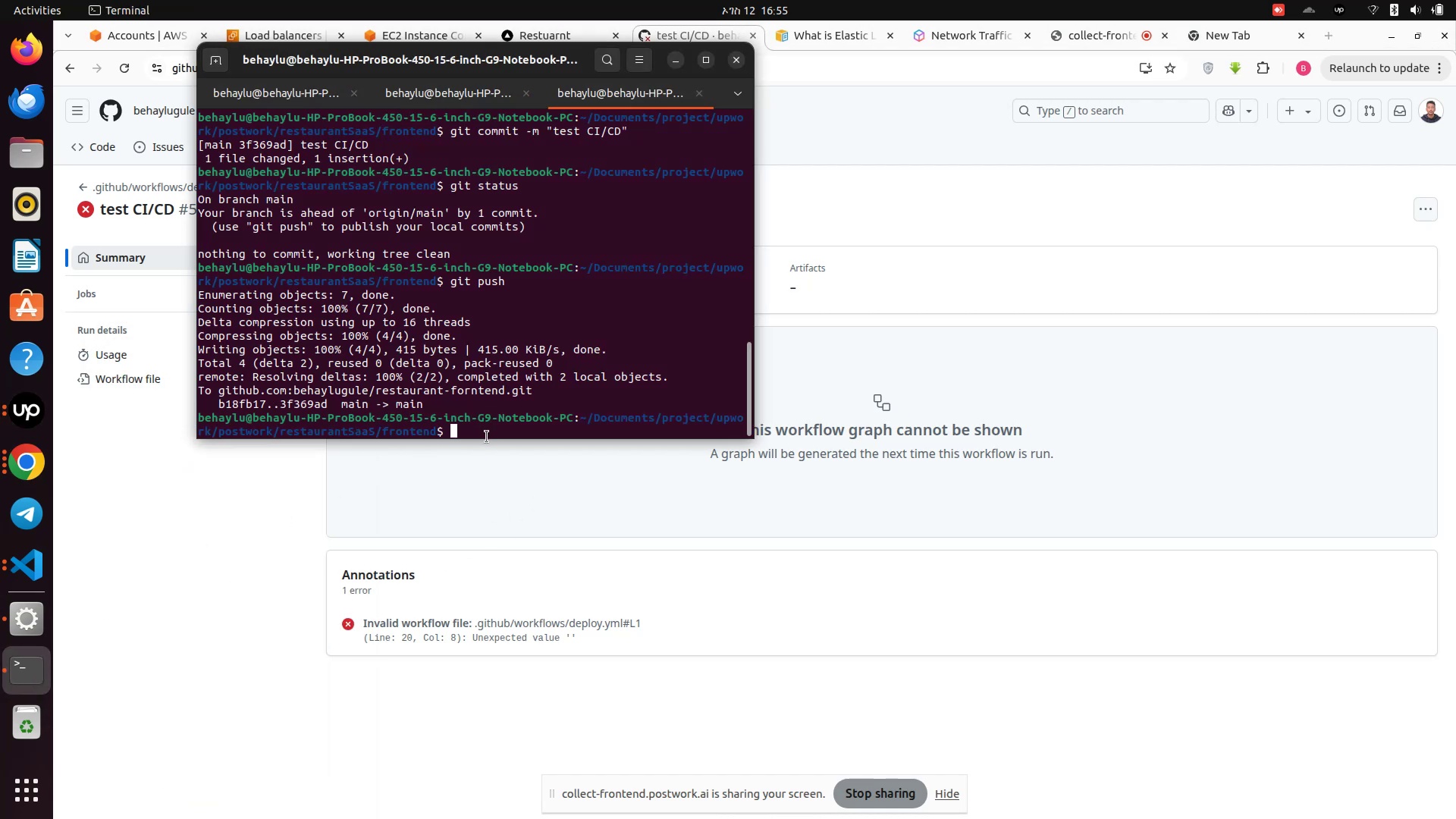 
type(git status)
 